 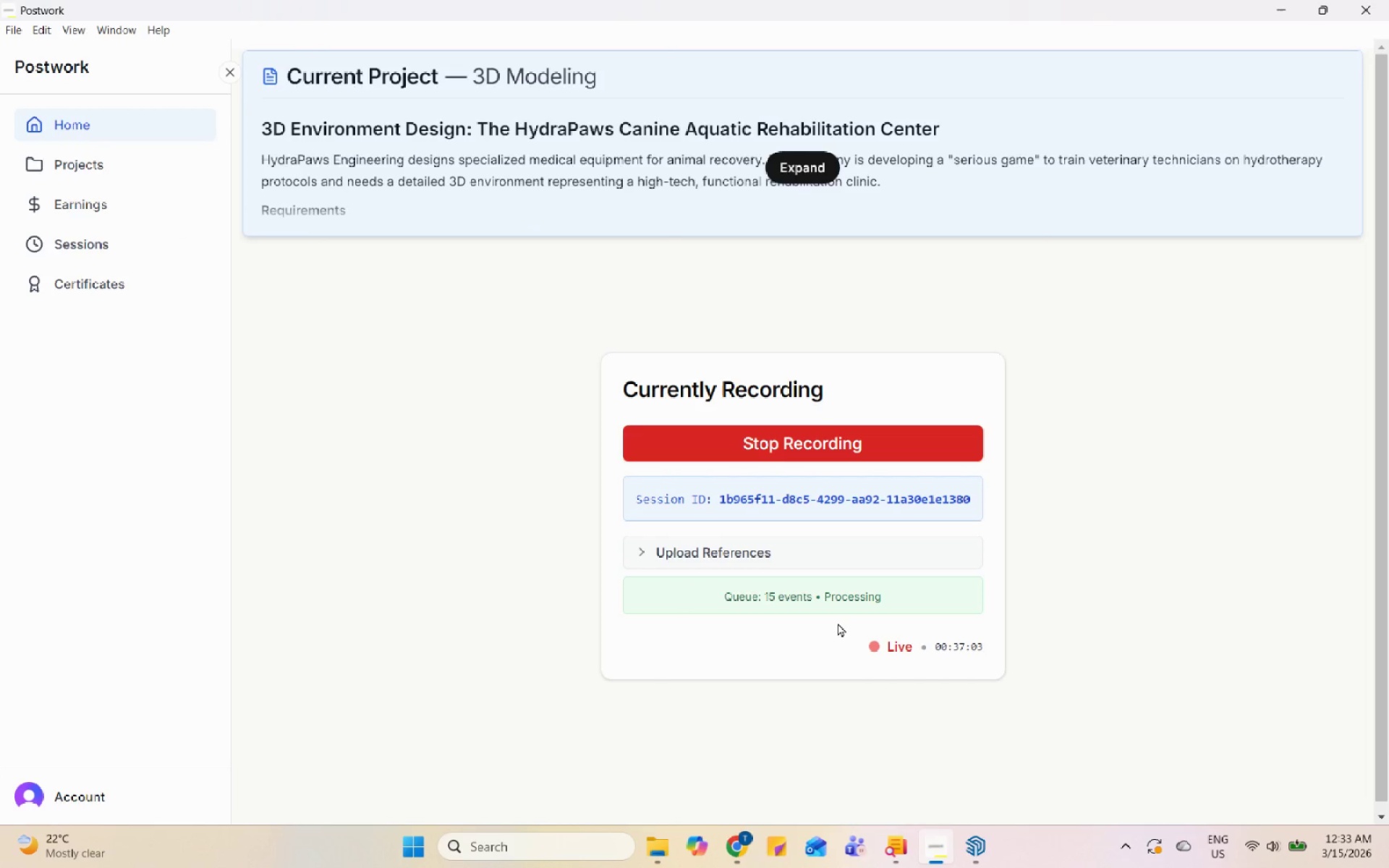 
double_click([815, 733])
 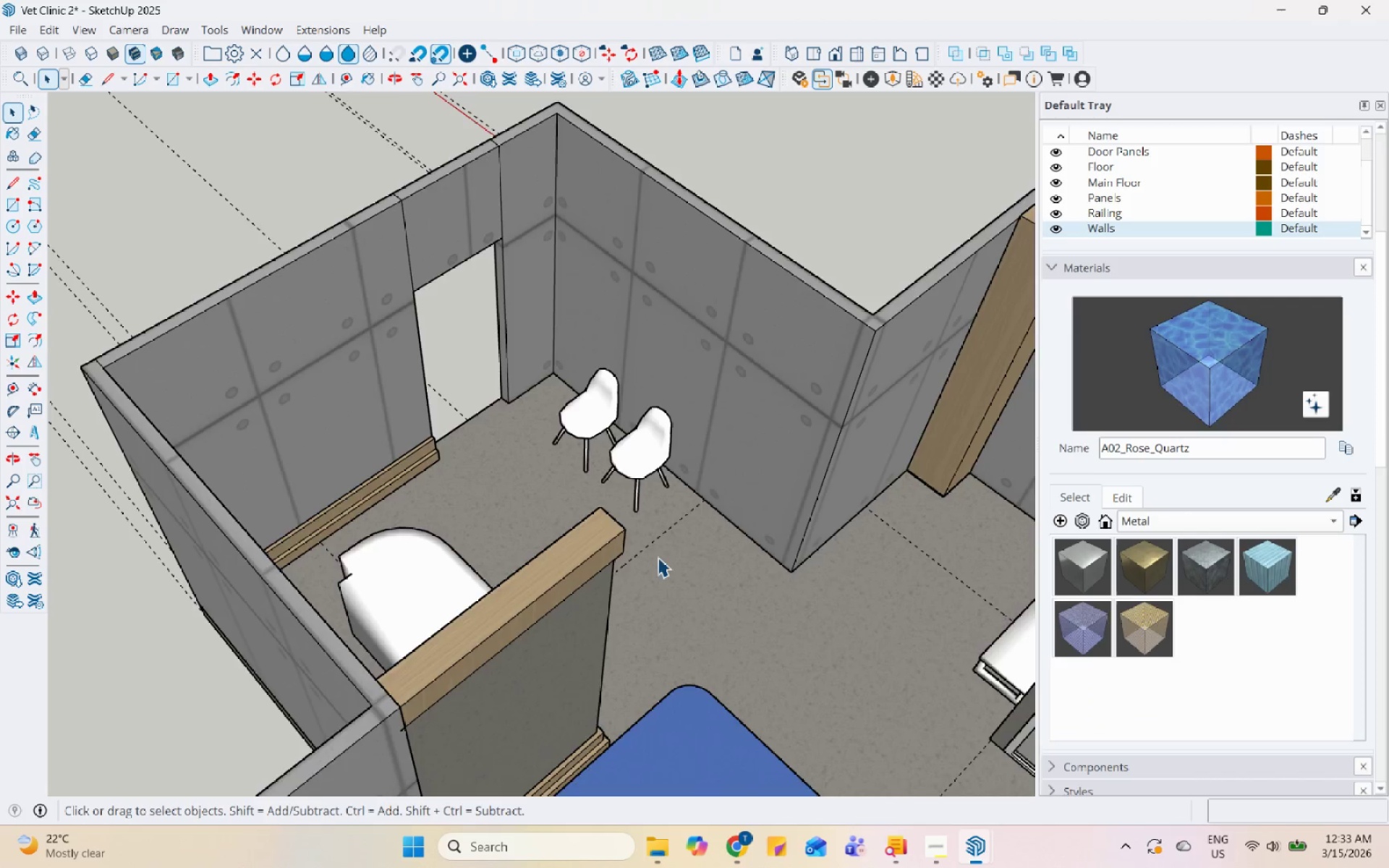 
scroll: coordinate [656, 555], scroll_direction: down, amount: 4.0
 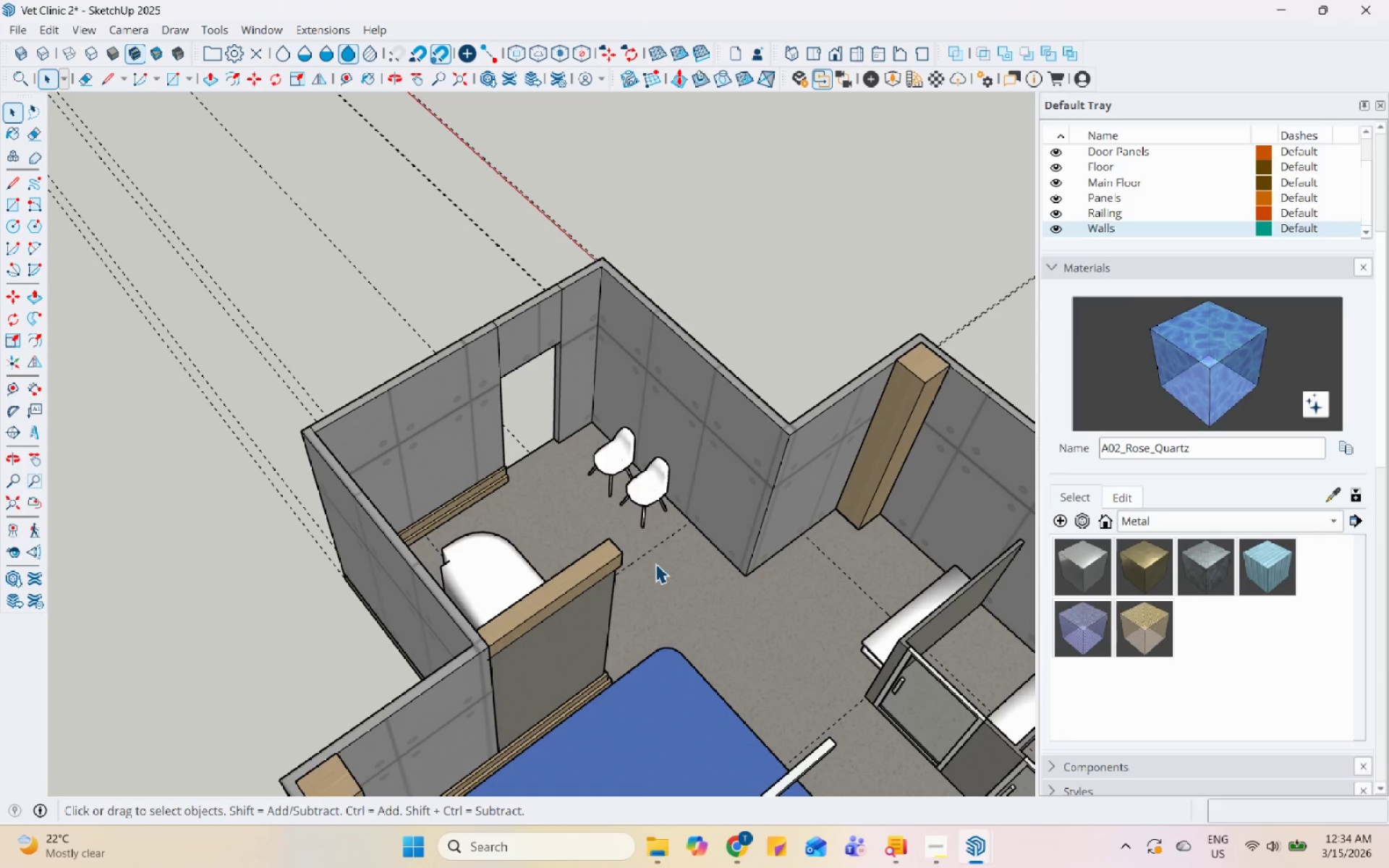 
wait(7.5)
 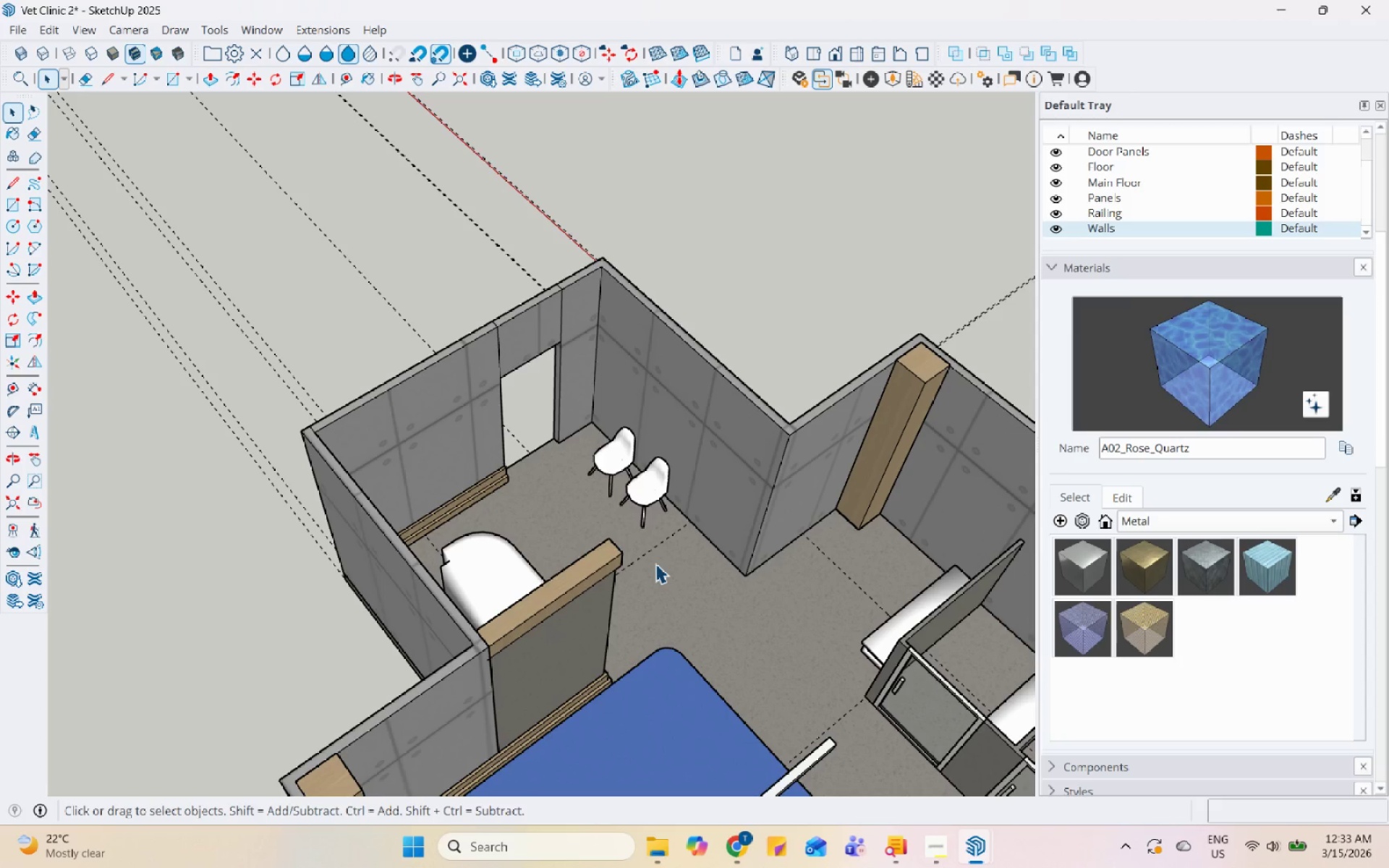 
scroll: coordinate [716, 618], scroll_direction: down, amount: 4.0
 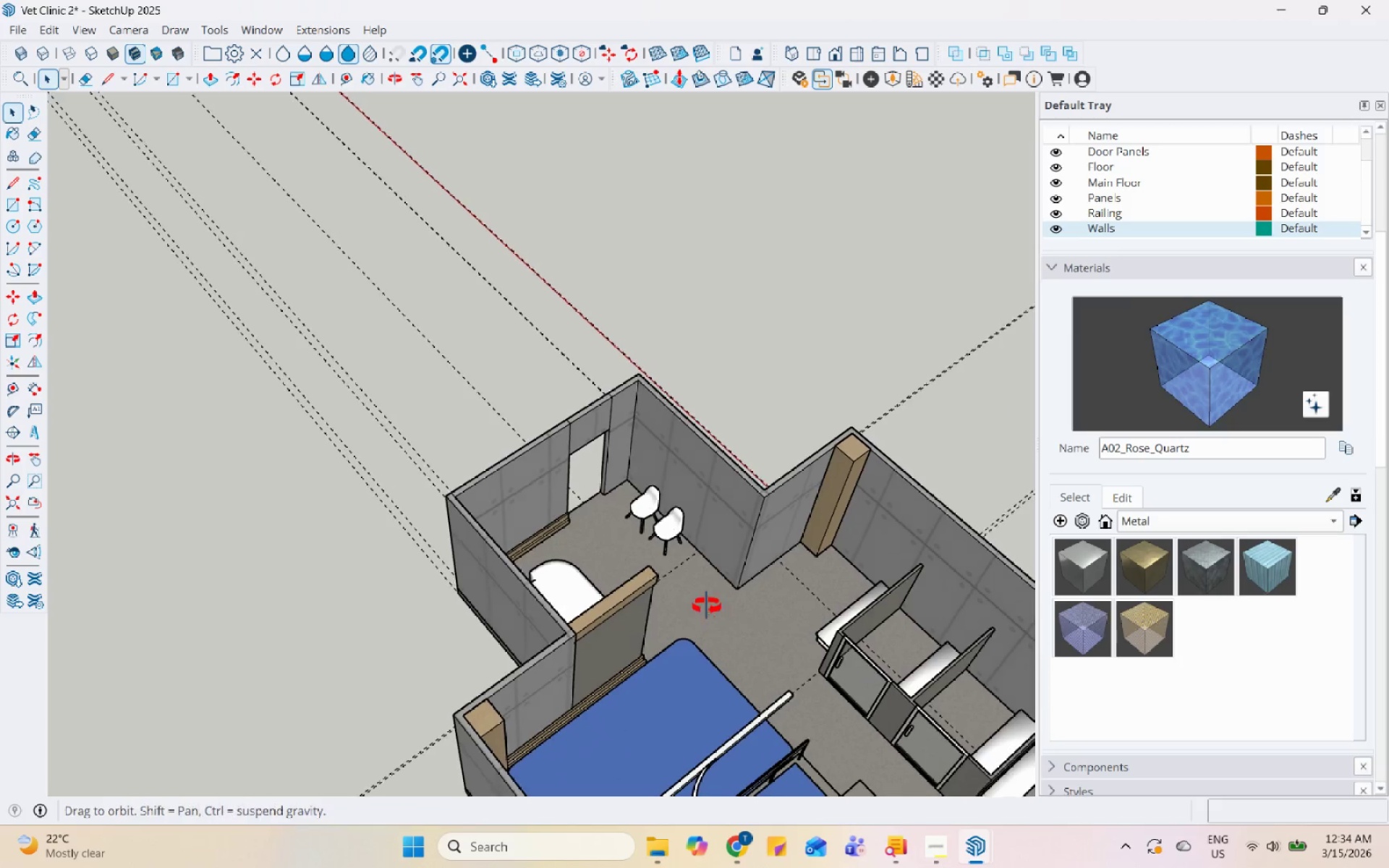 
hold_key(key=ControlLeft, duration=0.62)
 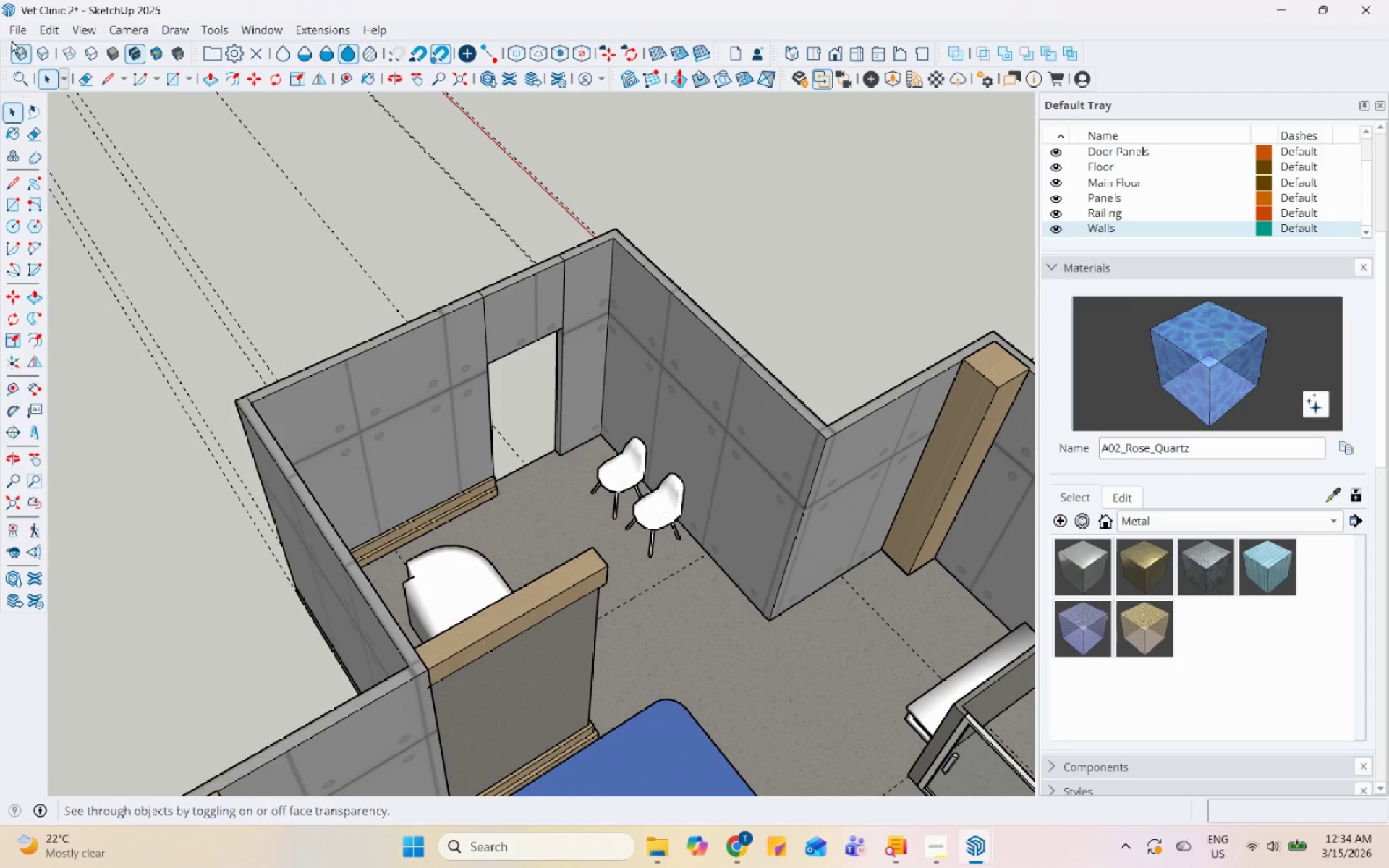 
scroll: coordinate [683, 585], scroll_direction: up, amount: 5.0
 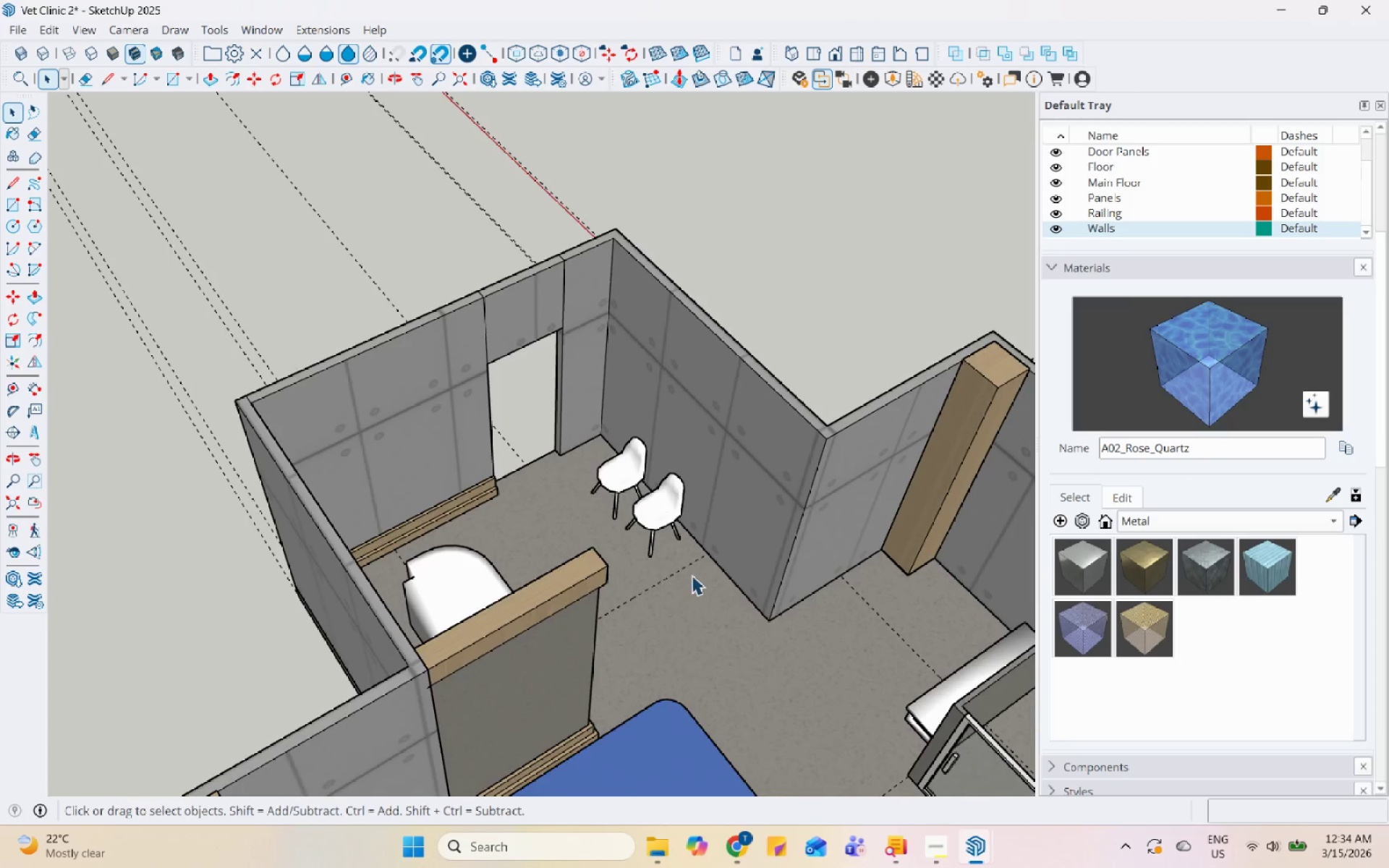 
left_click([12, 30])
 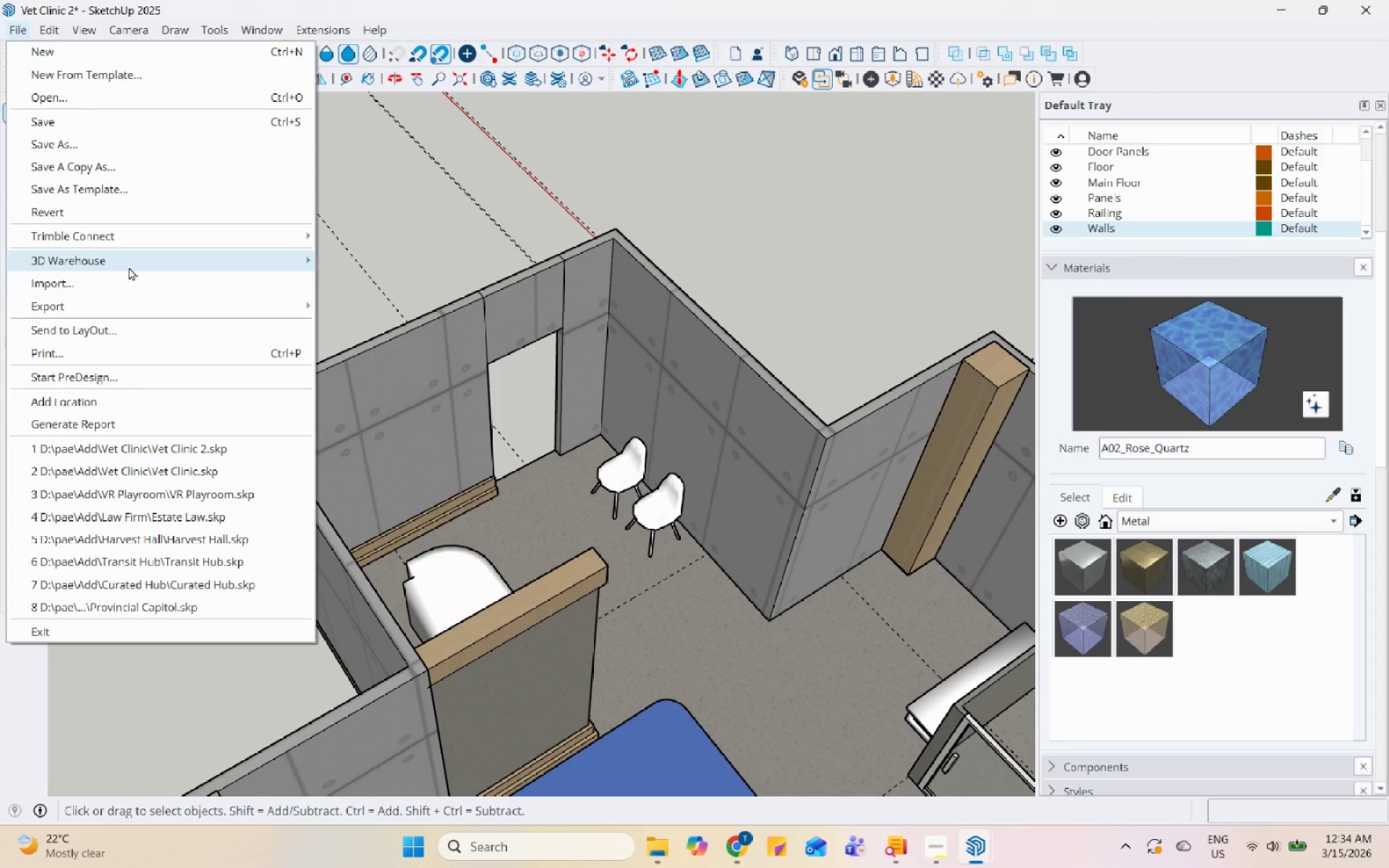 
left_click([129, 275])
 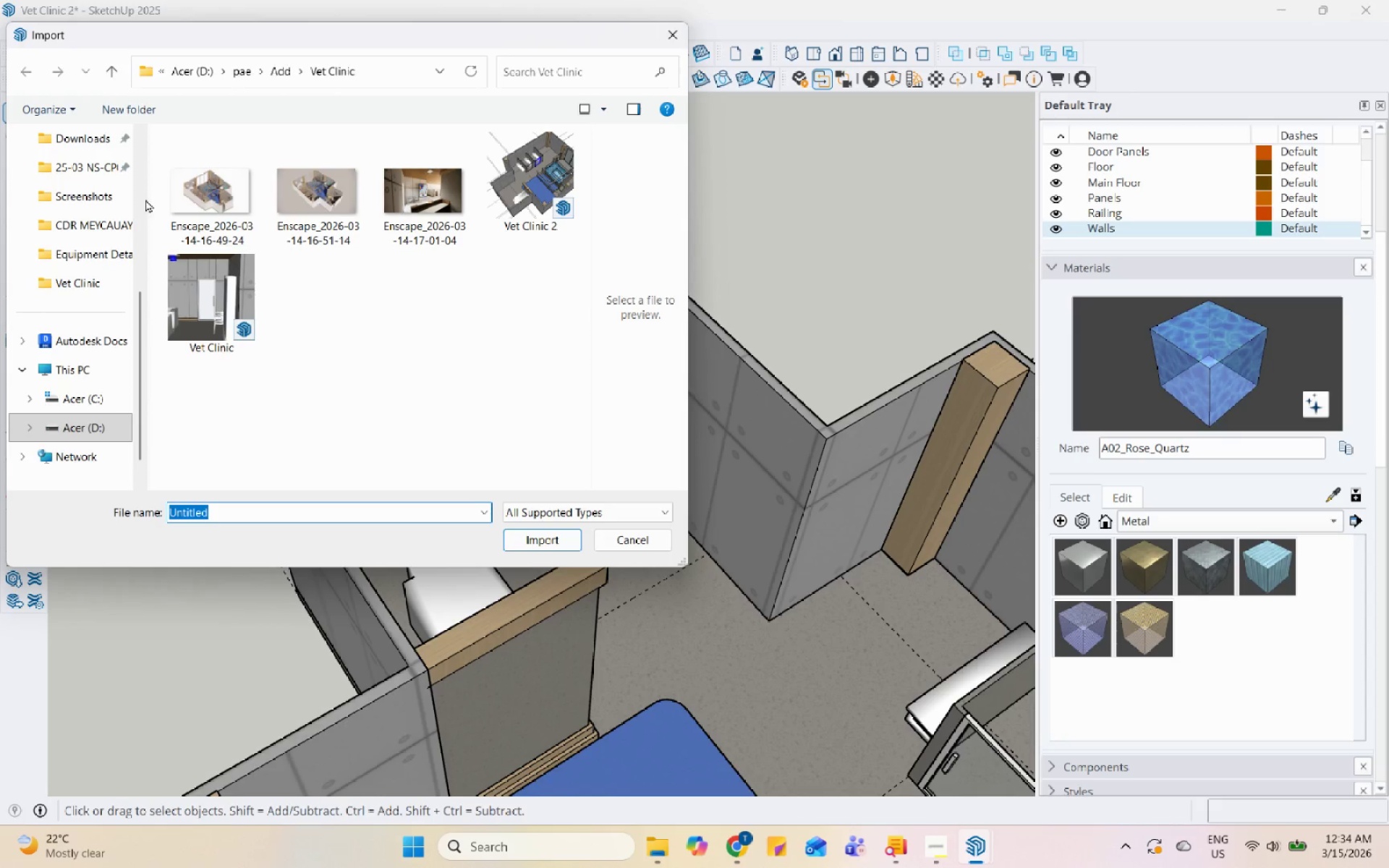 
scroll: coordinate [61, 404], scroll_direction: up, amount: 6.0
 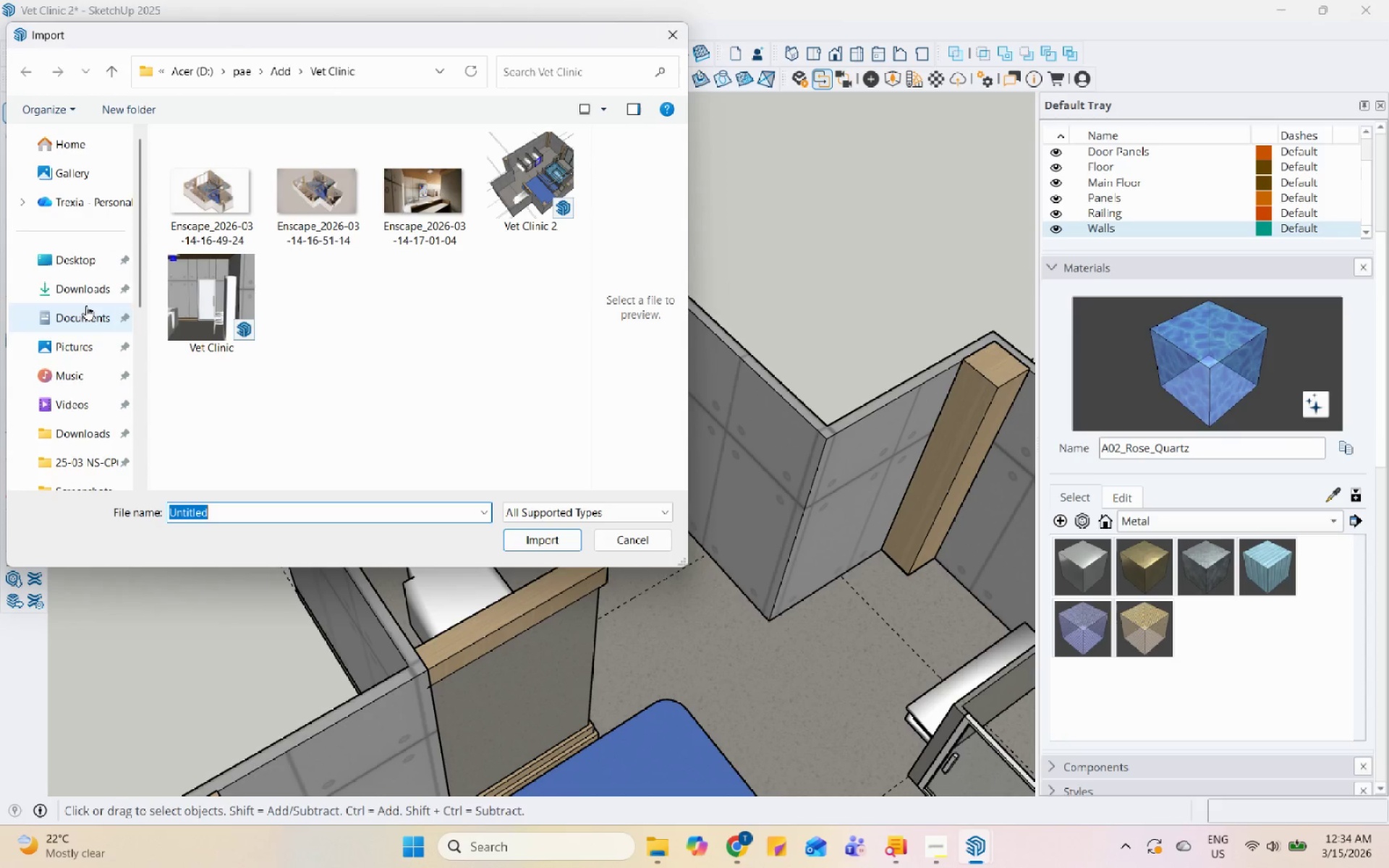 
left_click([90, 293])
 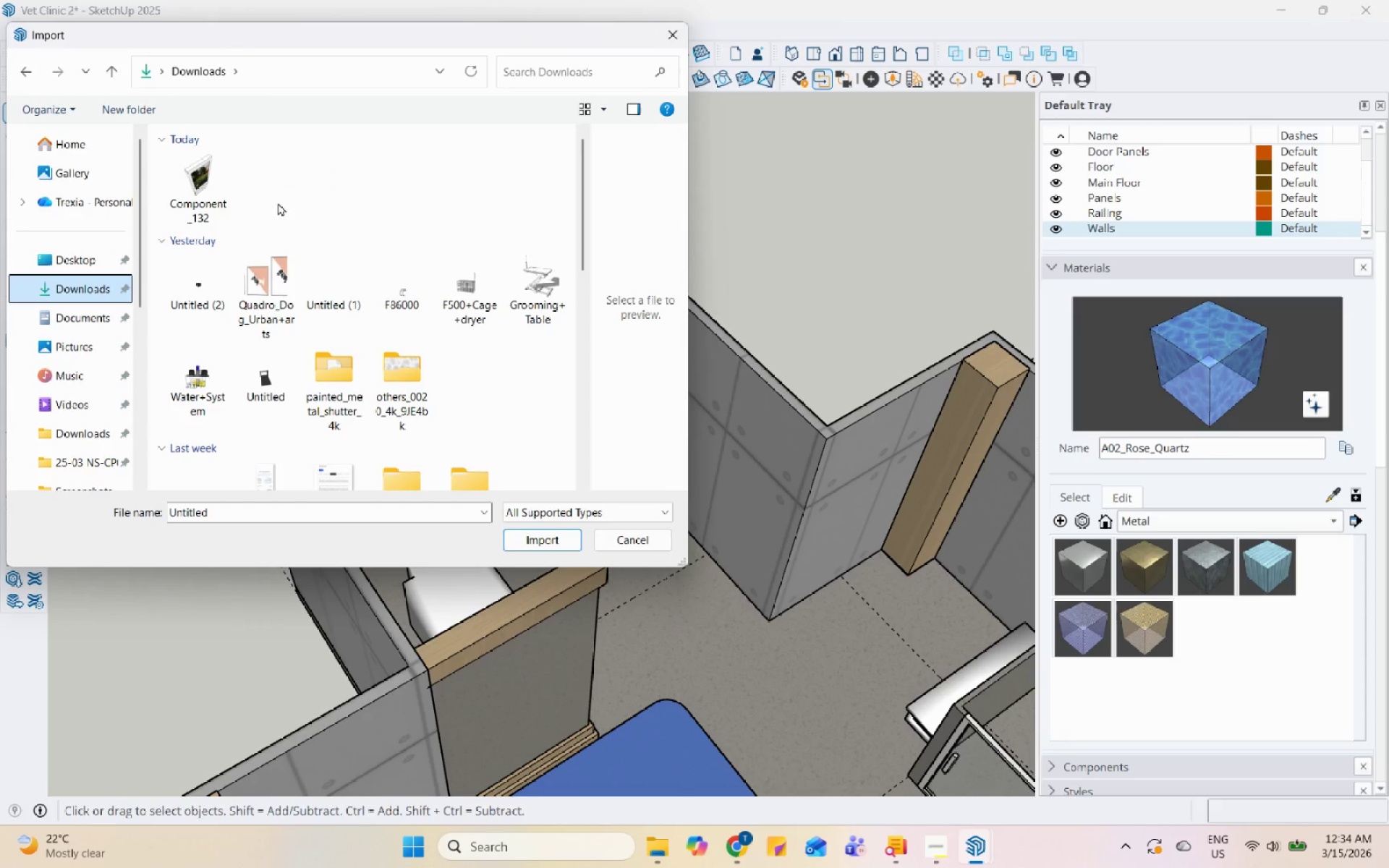 
left_click([216, 184])
 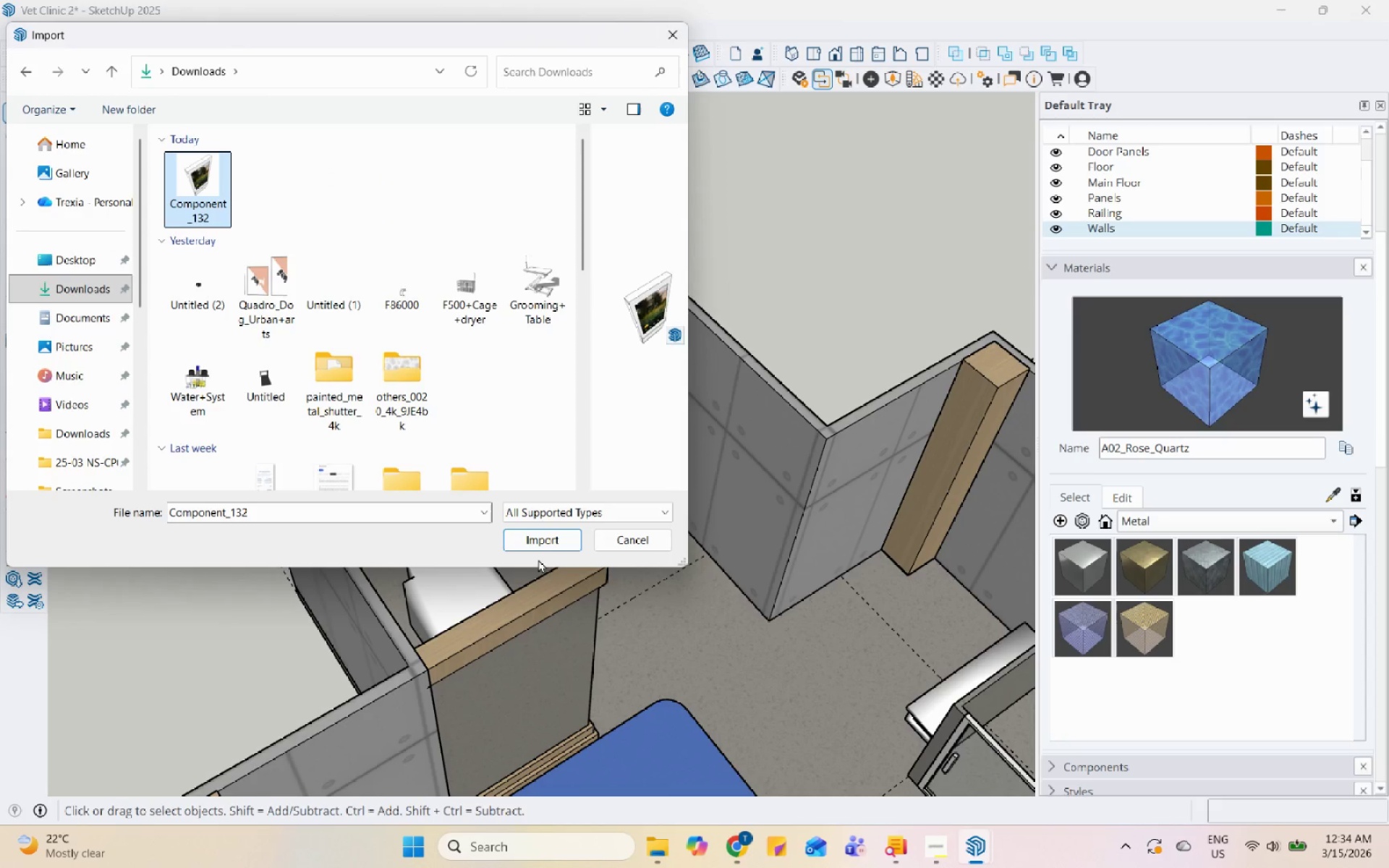 
left_click([537, 540])
 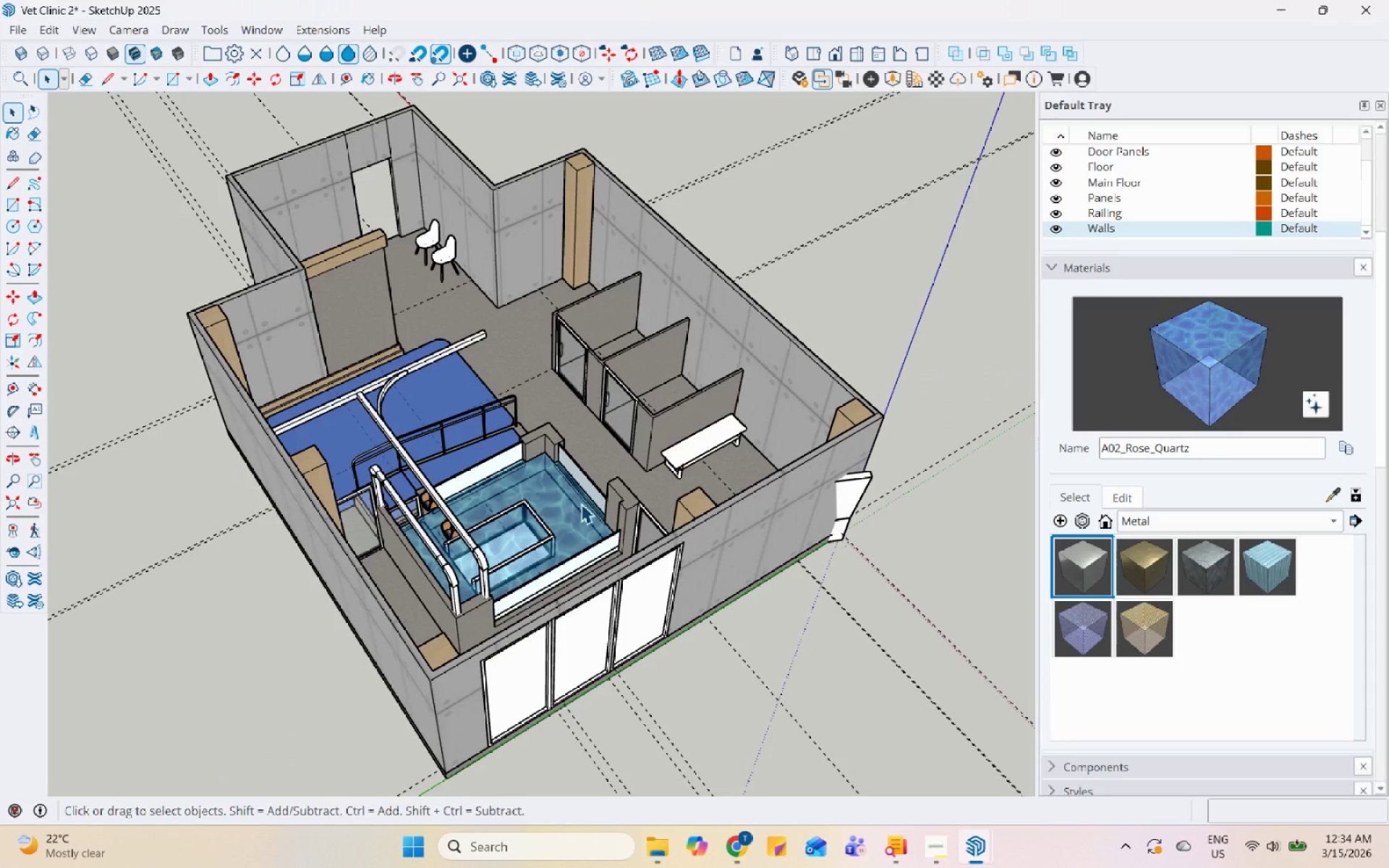 
scroll: coordinate [449, 284], scroll_direction: up, amount: 1.0
 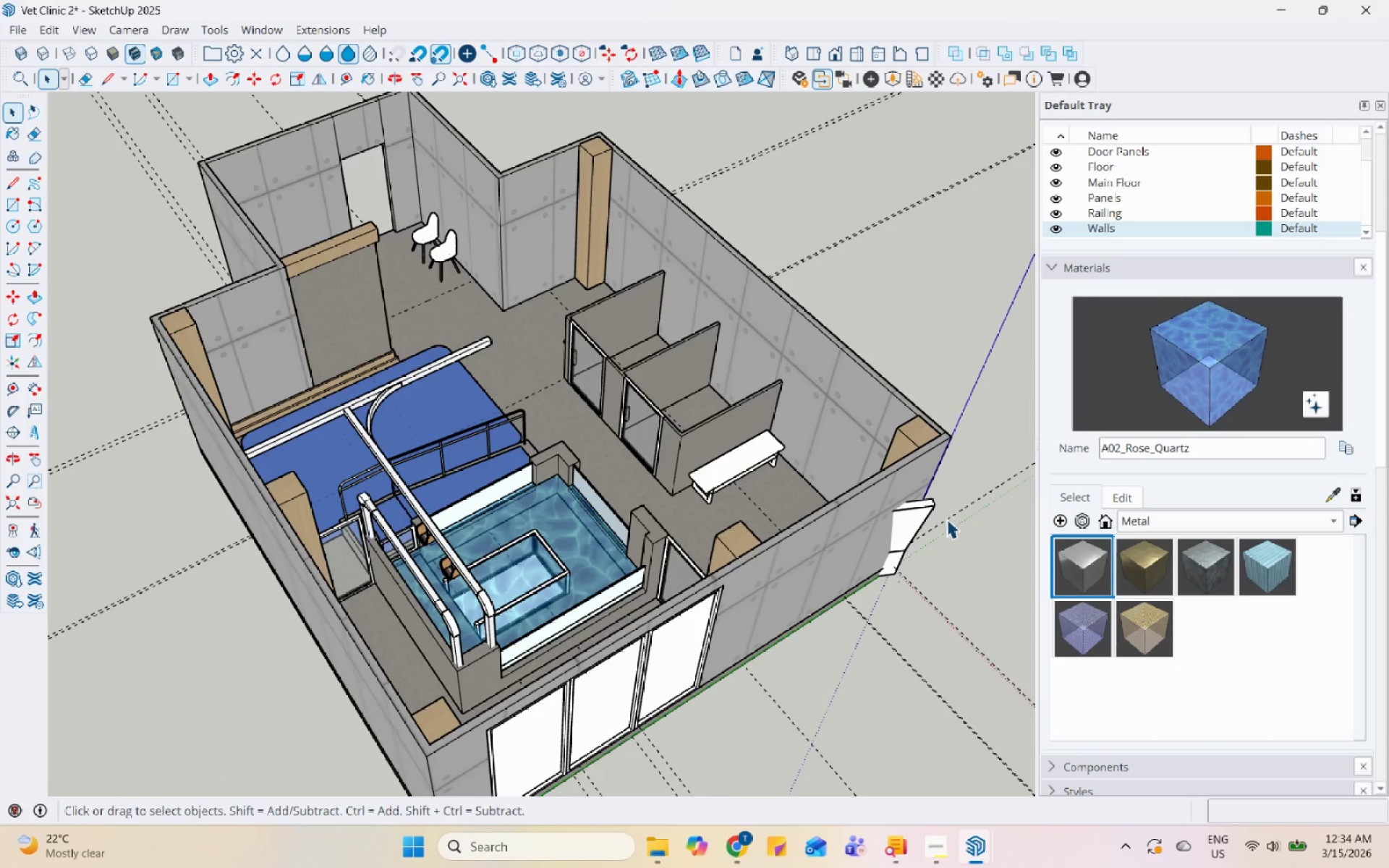 
left_click([921, 523])
 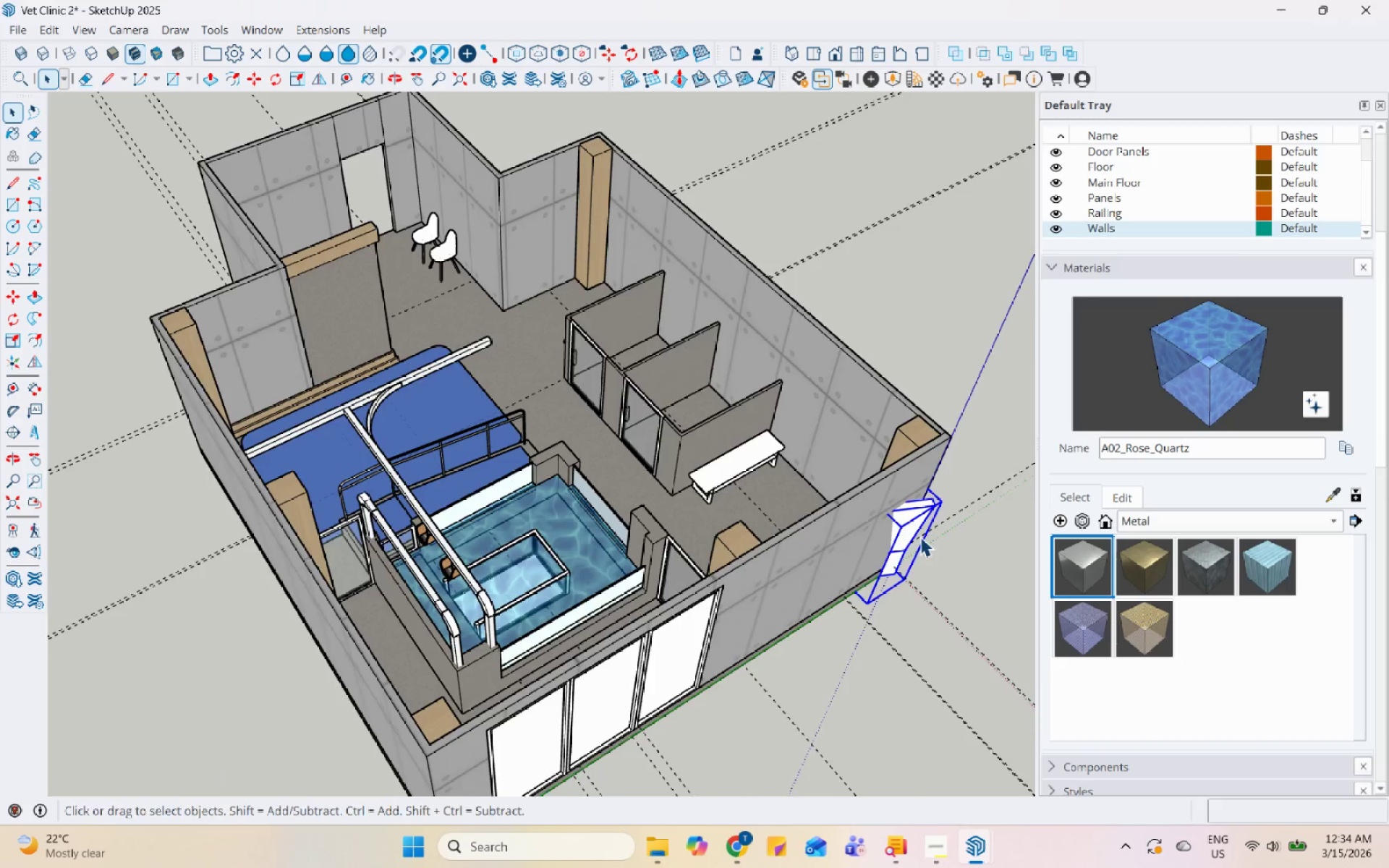 
scroll: coordinate [539, 764], scroll_direction: up, amount: 17.0
 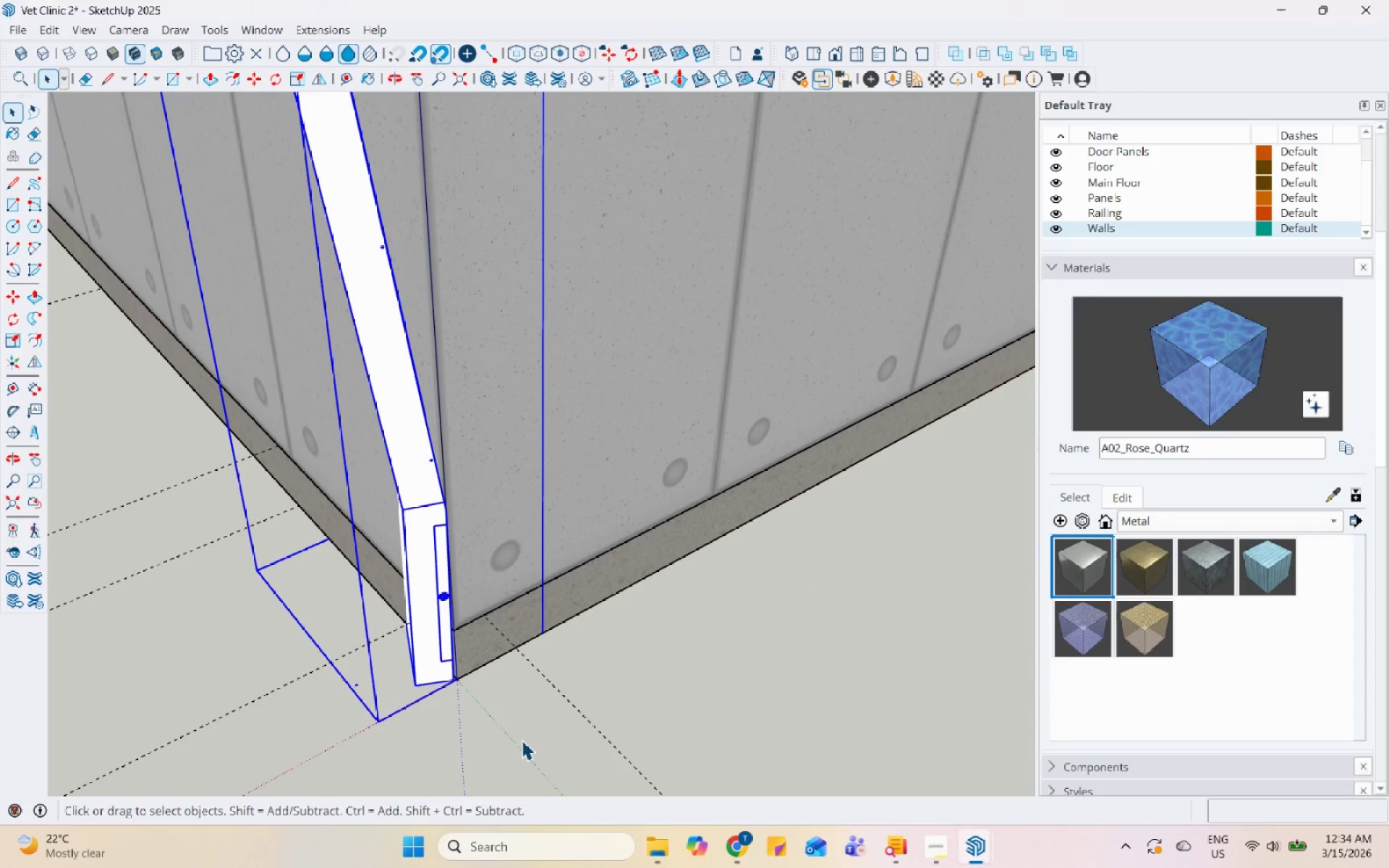 
key(M)
 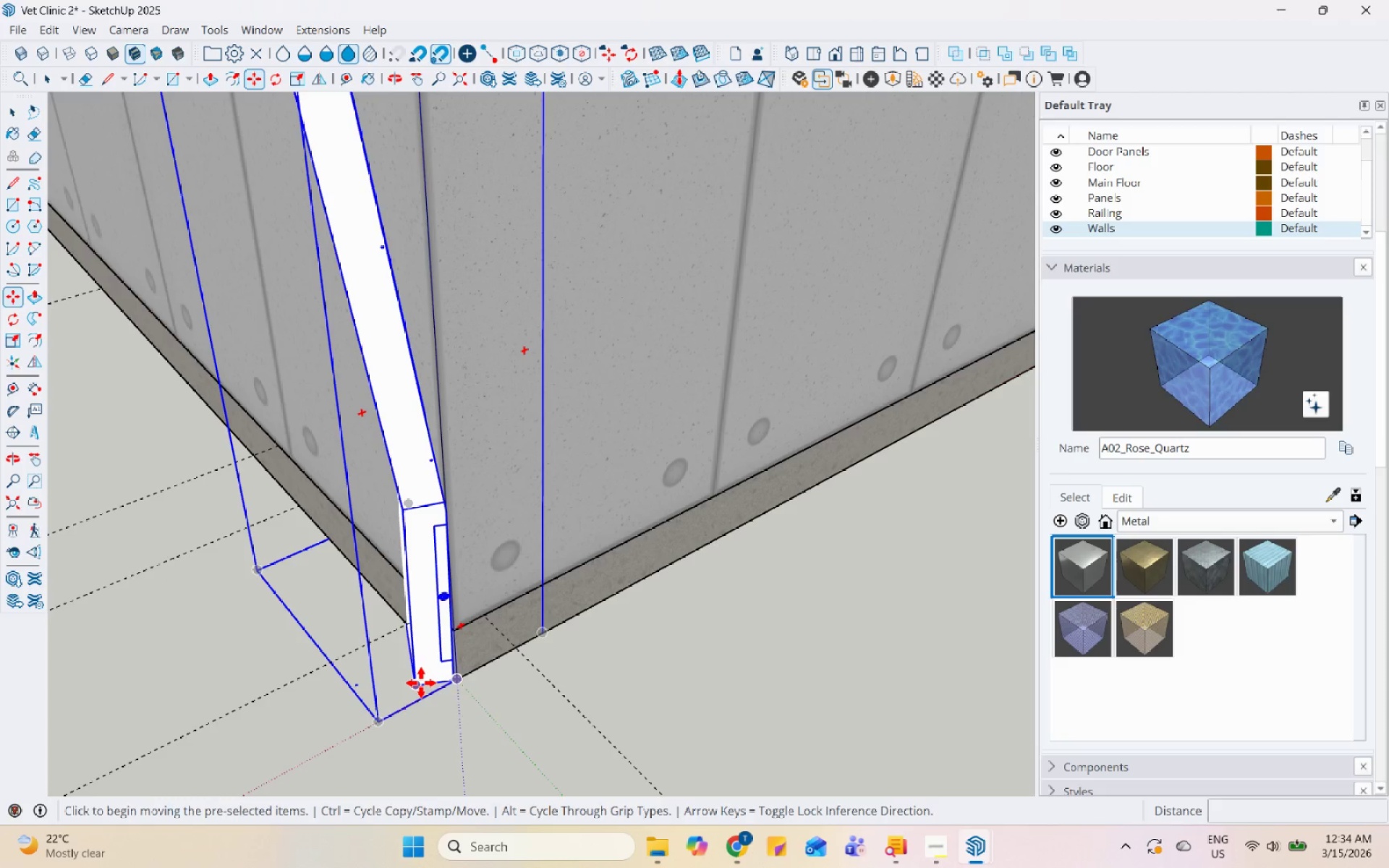 
left_click([421, 683])
 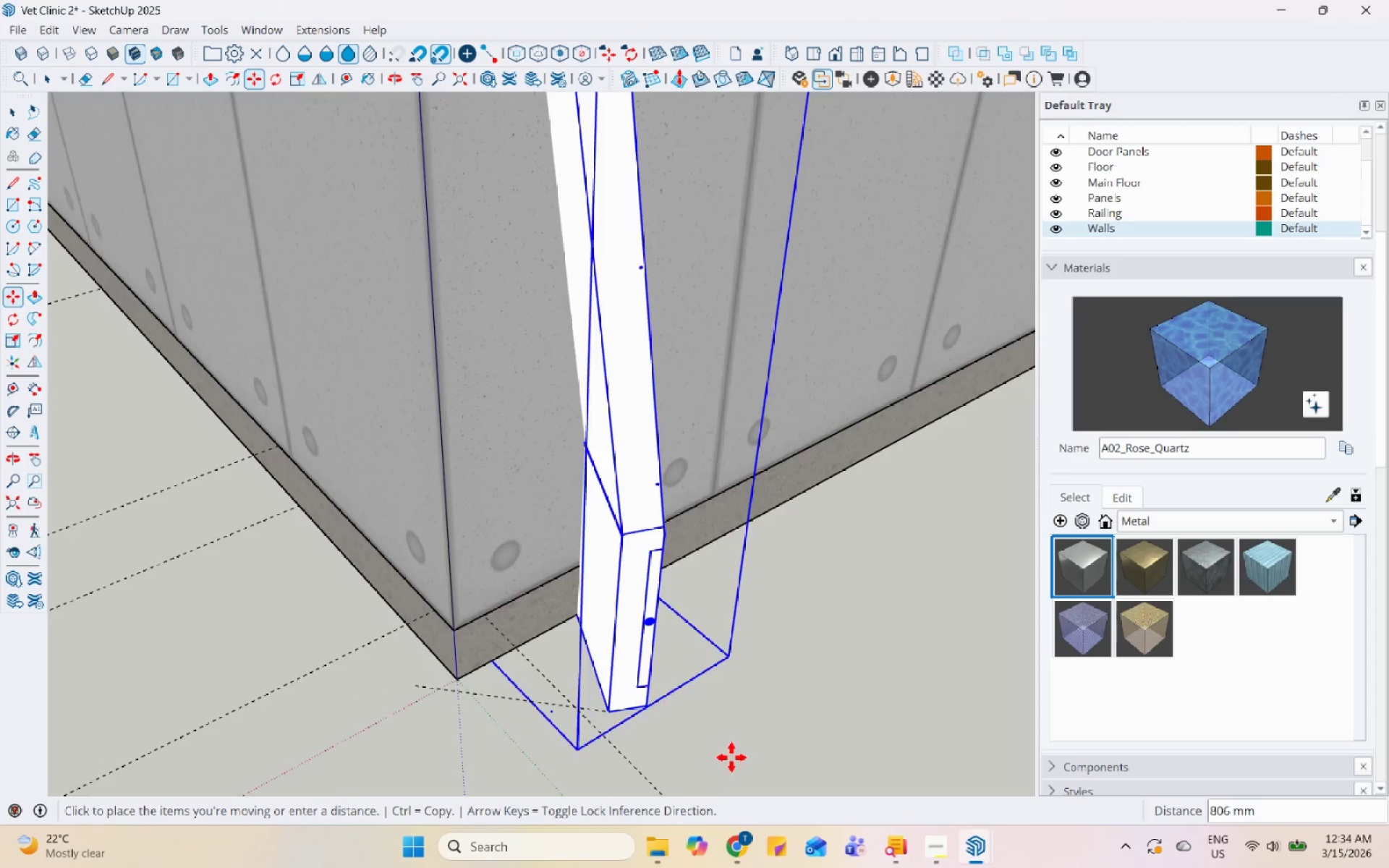 
scroll: coordinate [919, 740], scroll_direction: down, amount: 13.0
 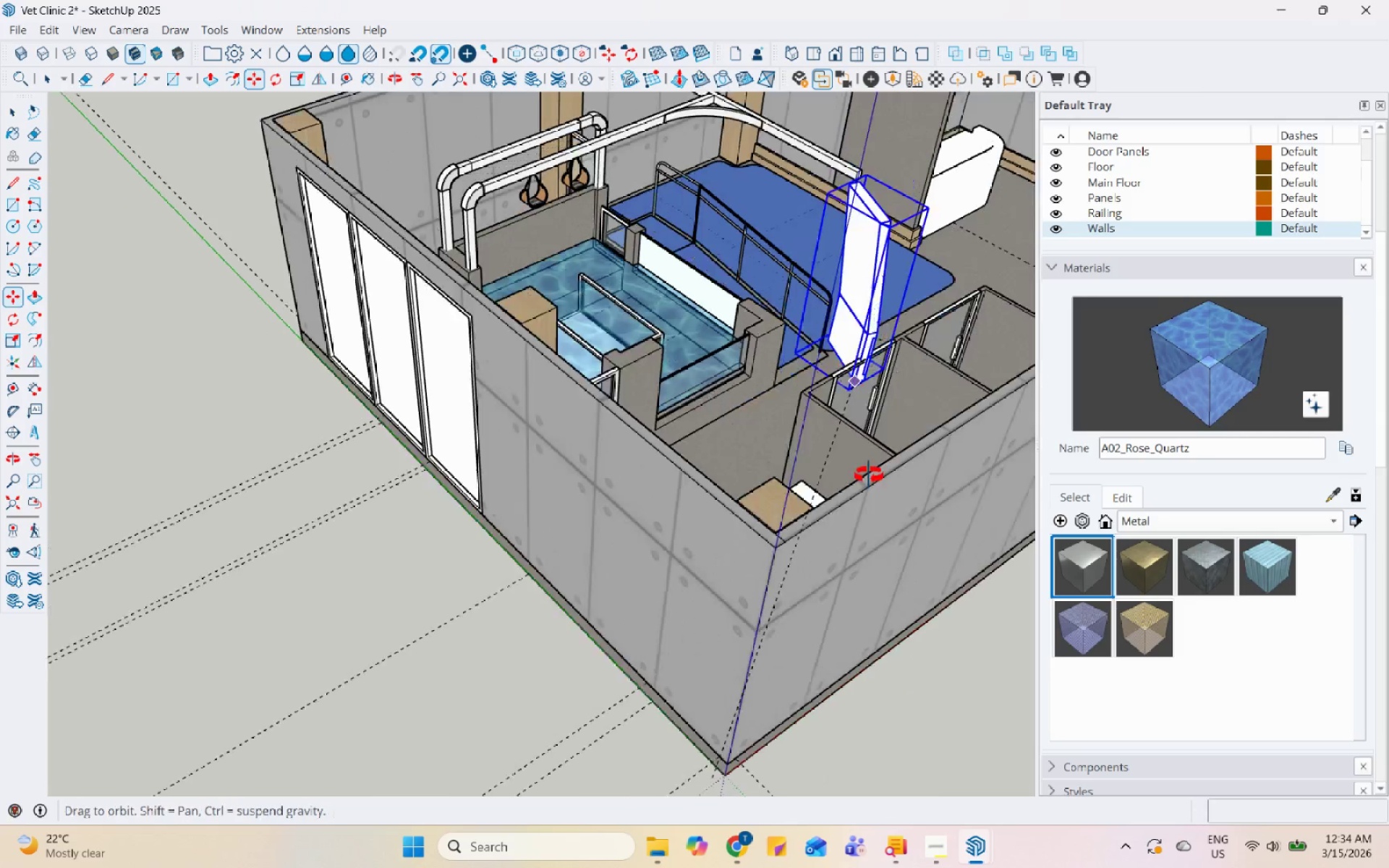 
scroll: coordinate [635, 322], scroll_direction: up, amount: 10.0
 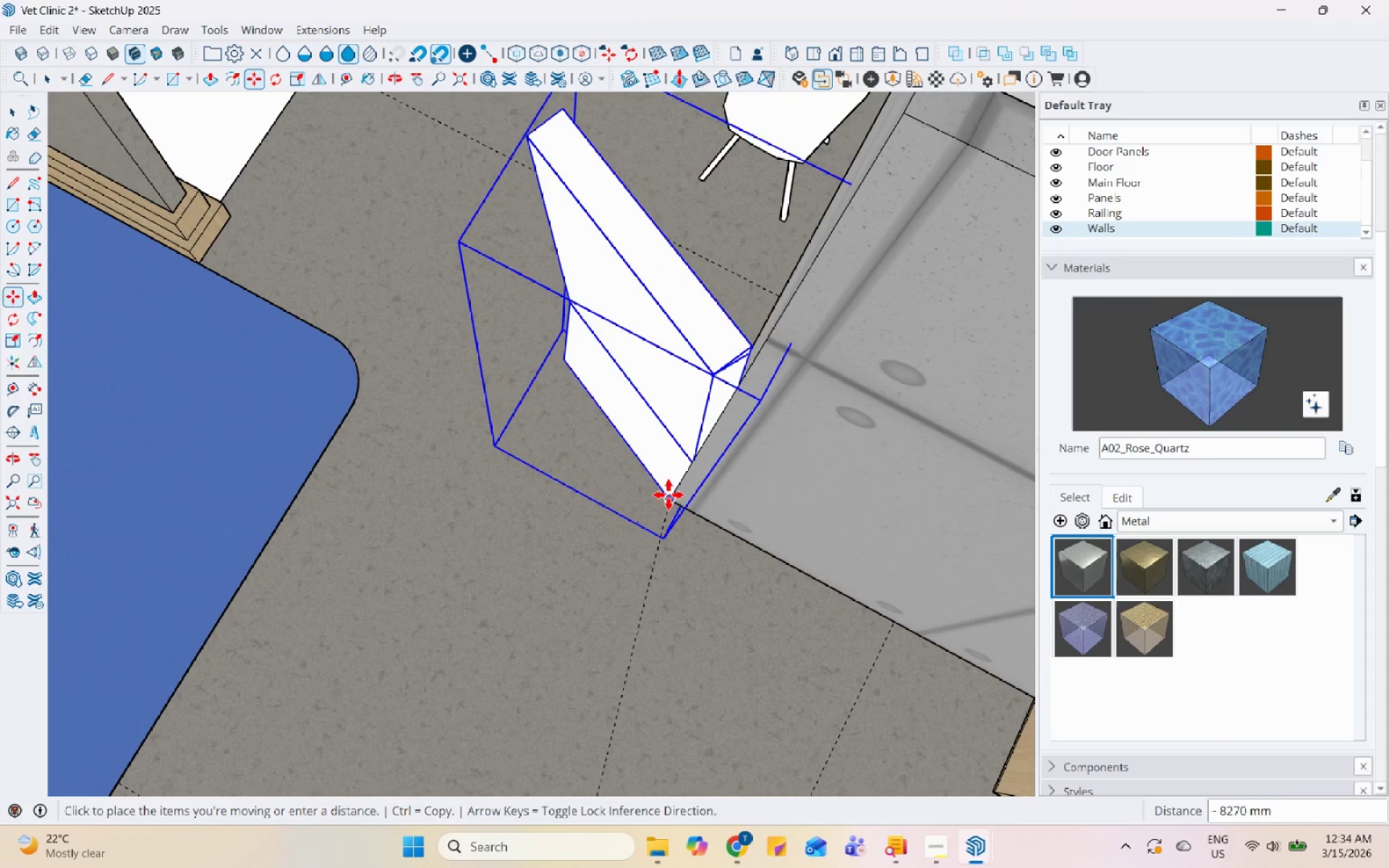 
left_click([669, 495])
 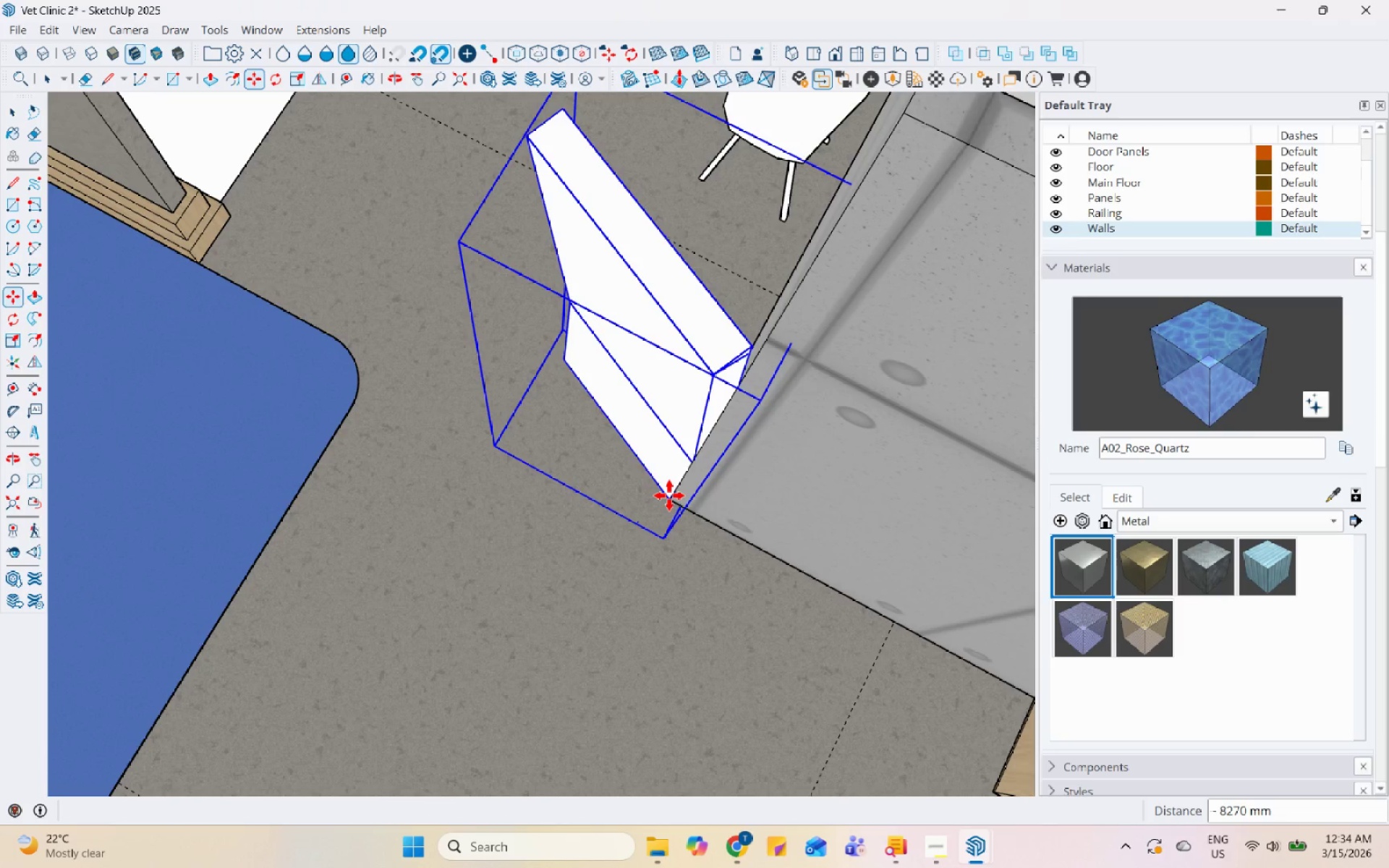 
scroll: coordinate [664, 532], scroll_direction: down, amount: 5.0
 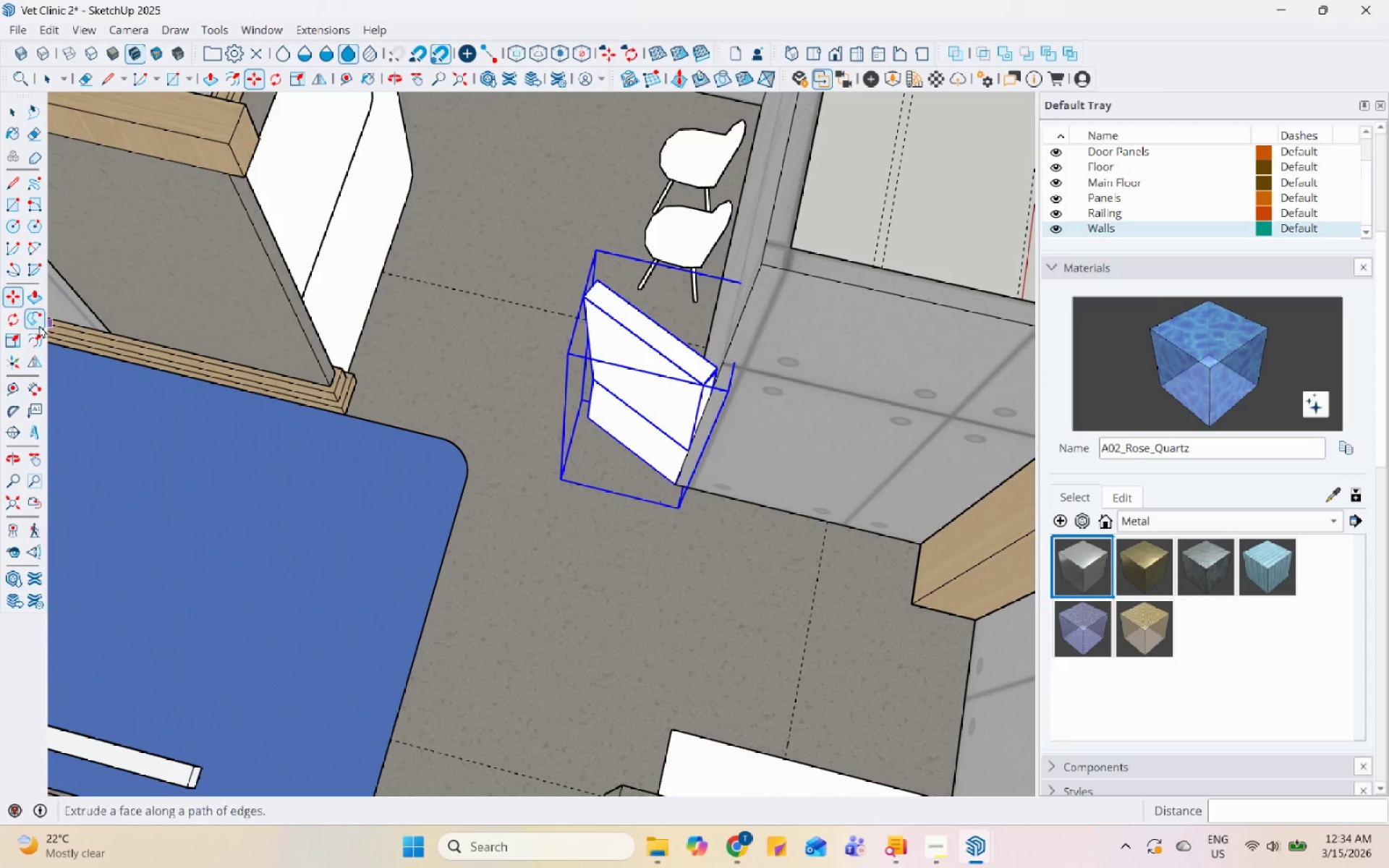 
left_click([22, 320])
 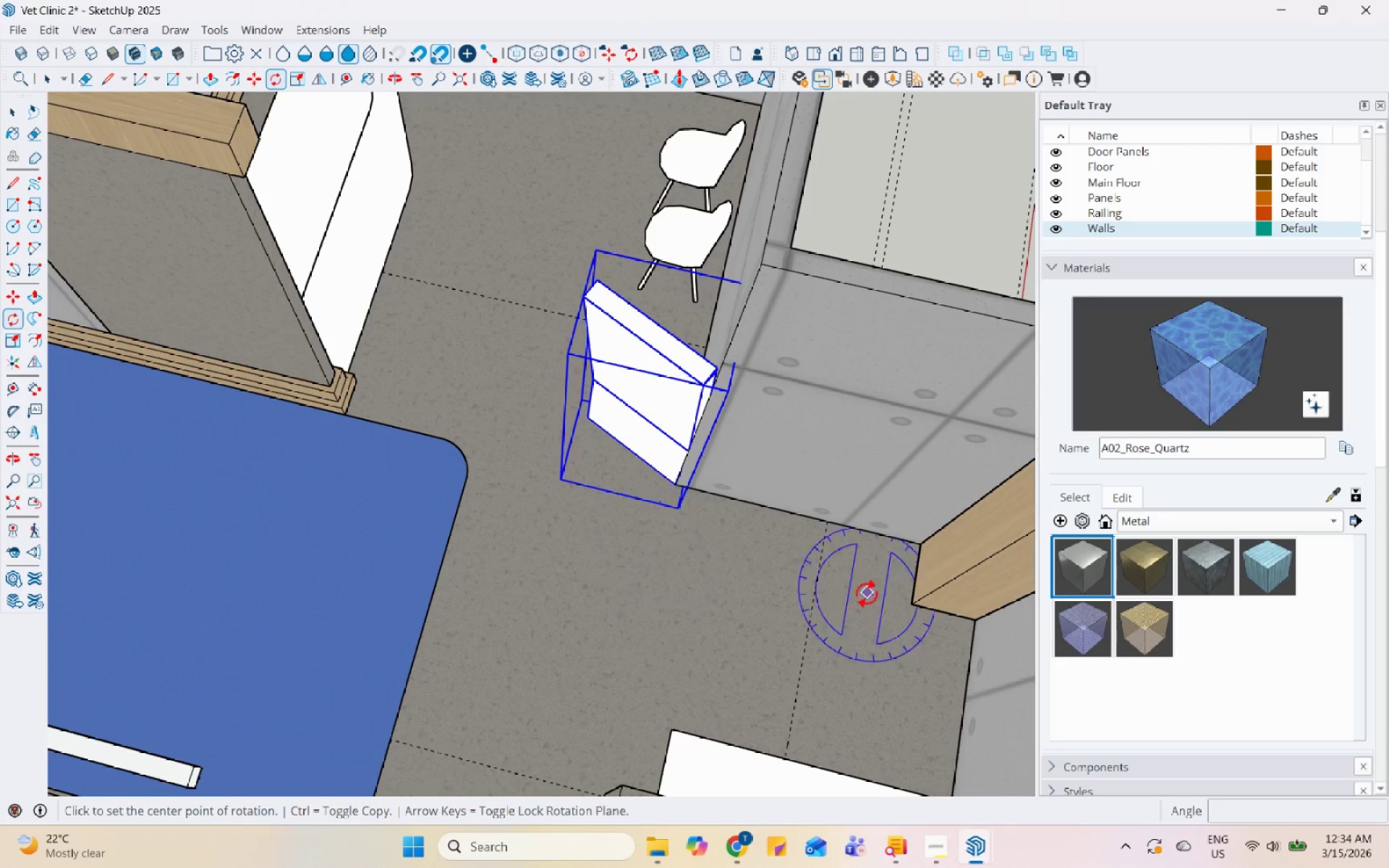 
scroll: coordinate [560, 442], scroll_direction: up, amount: 15.0
 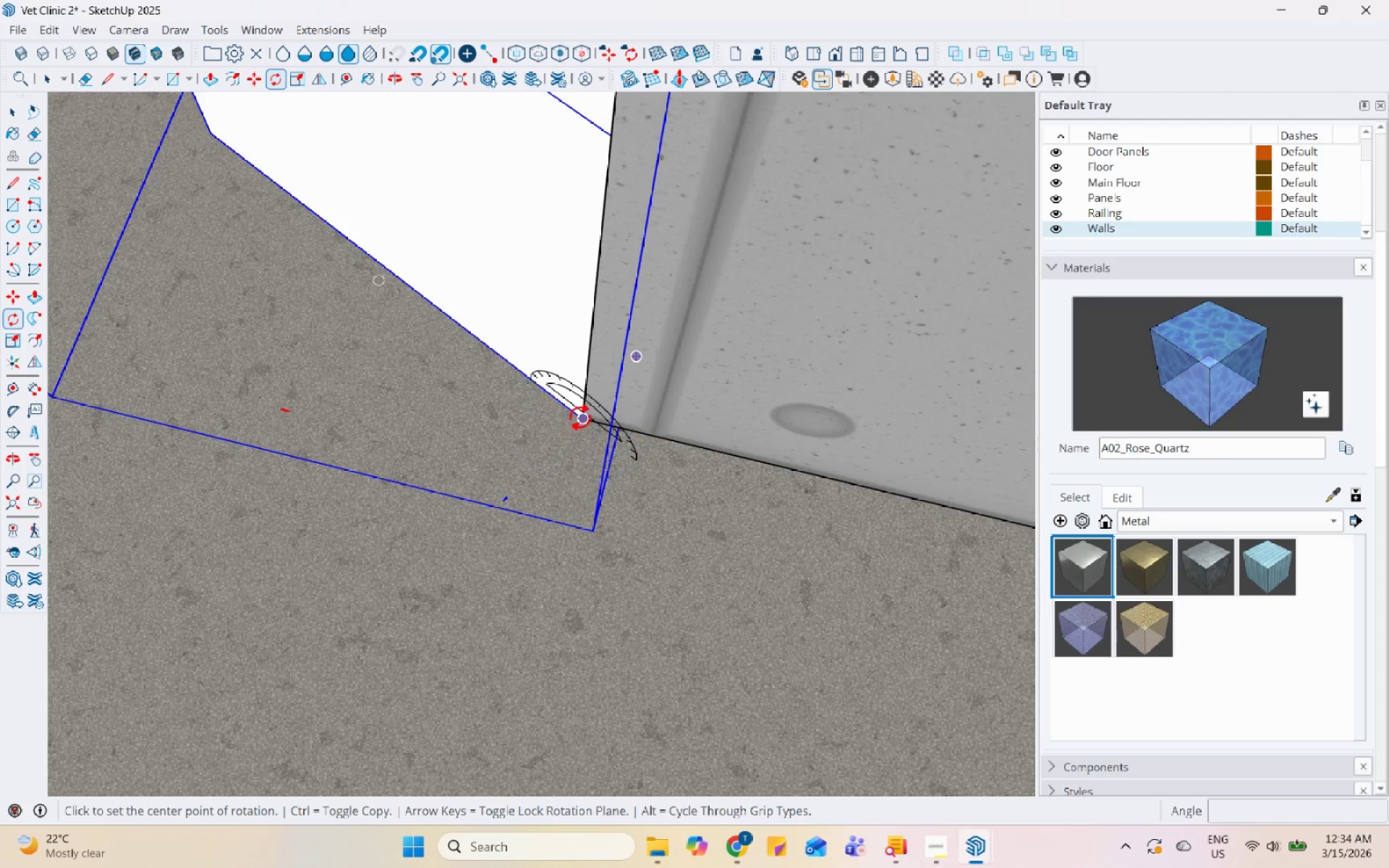 
left_click([580, 417])
 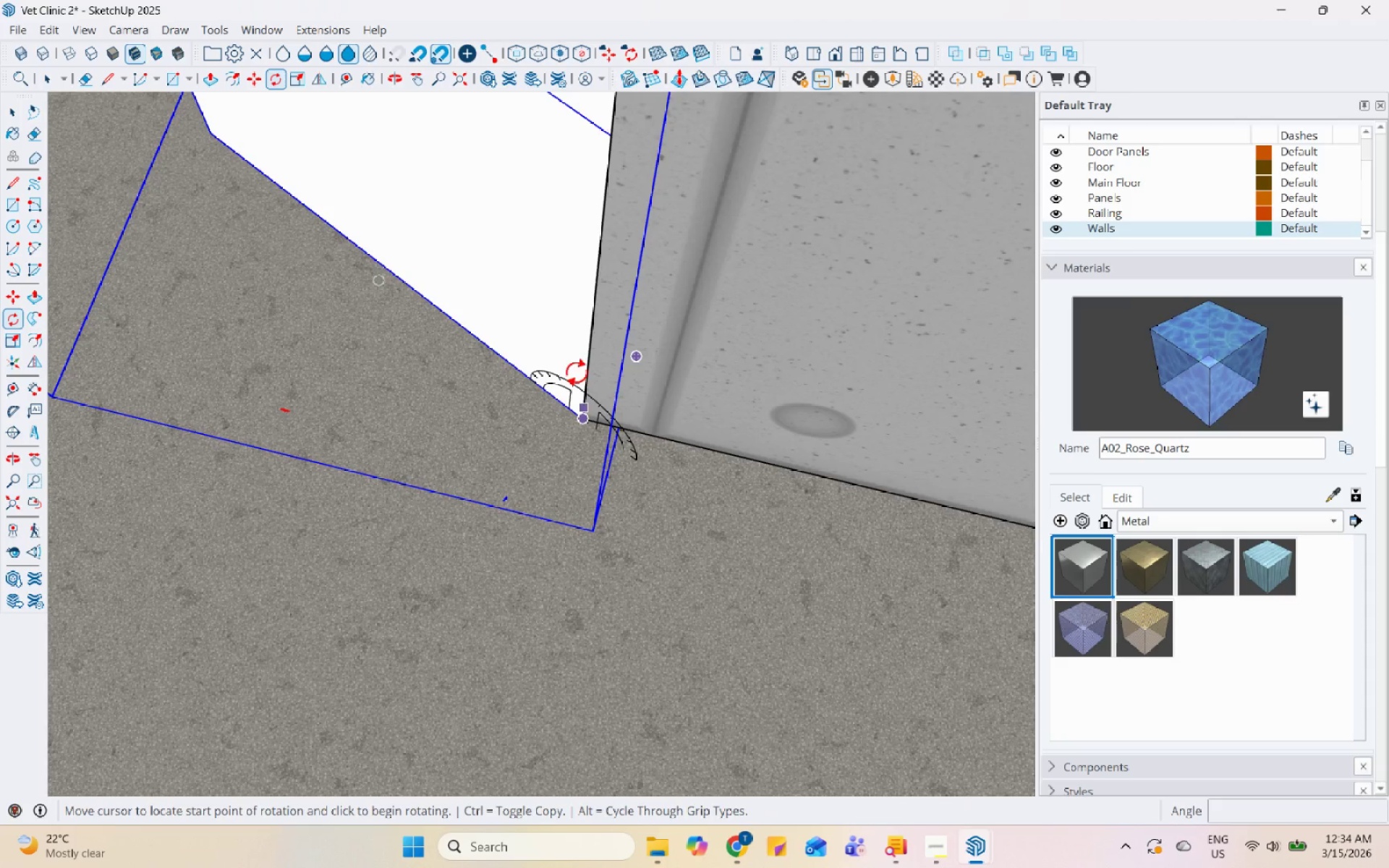 
key(Escape)
 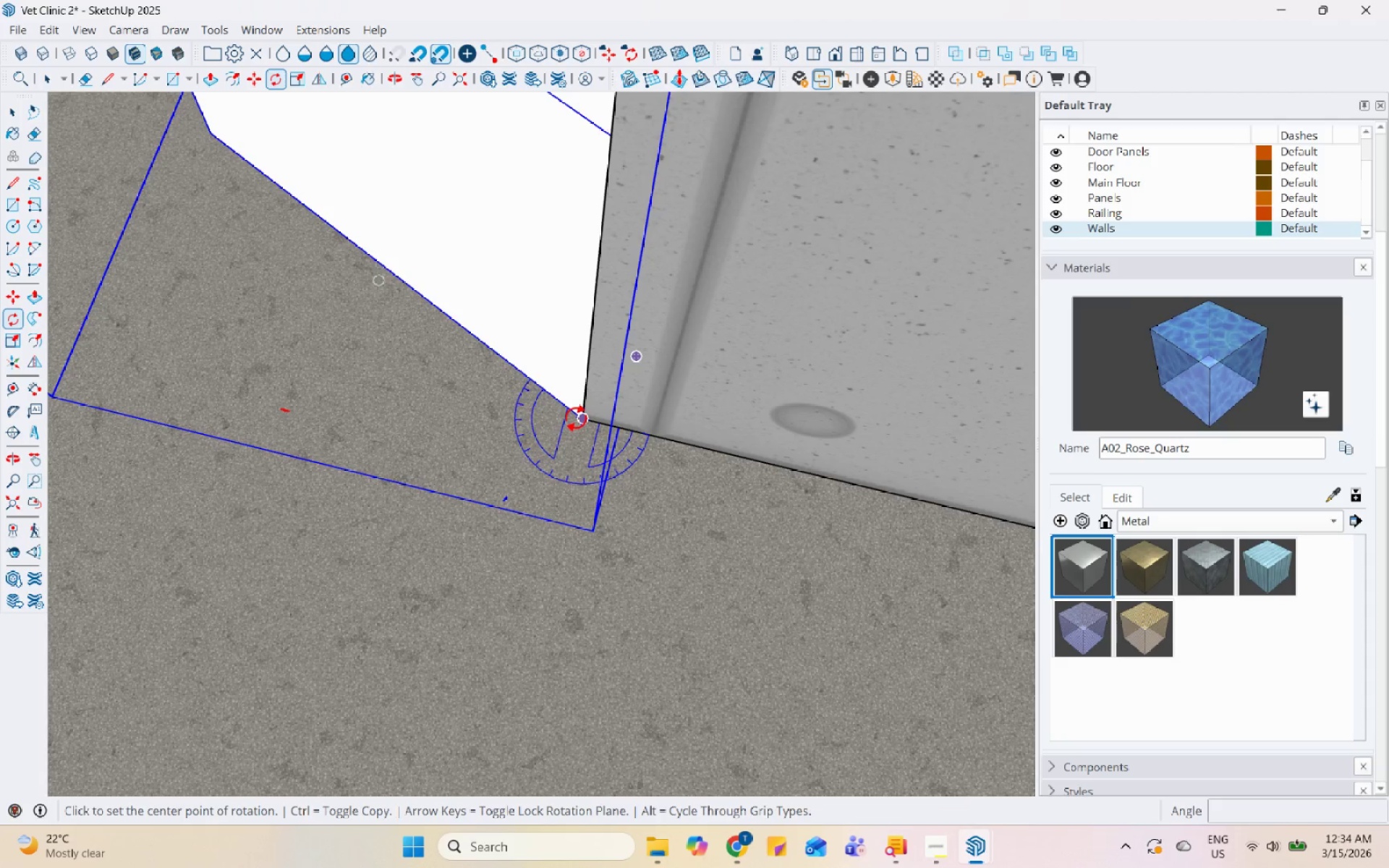 
left_click([576, 418])
 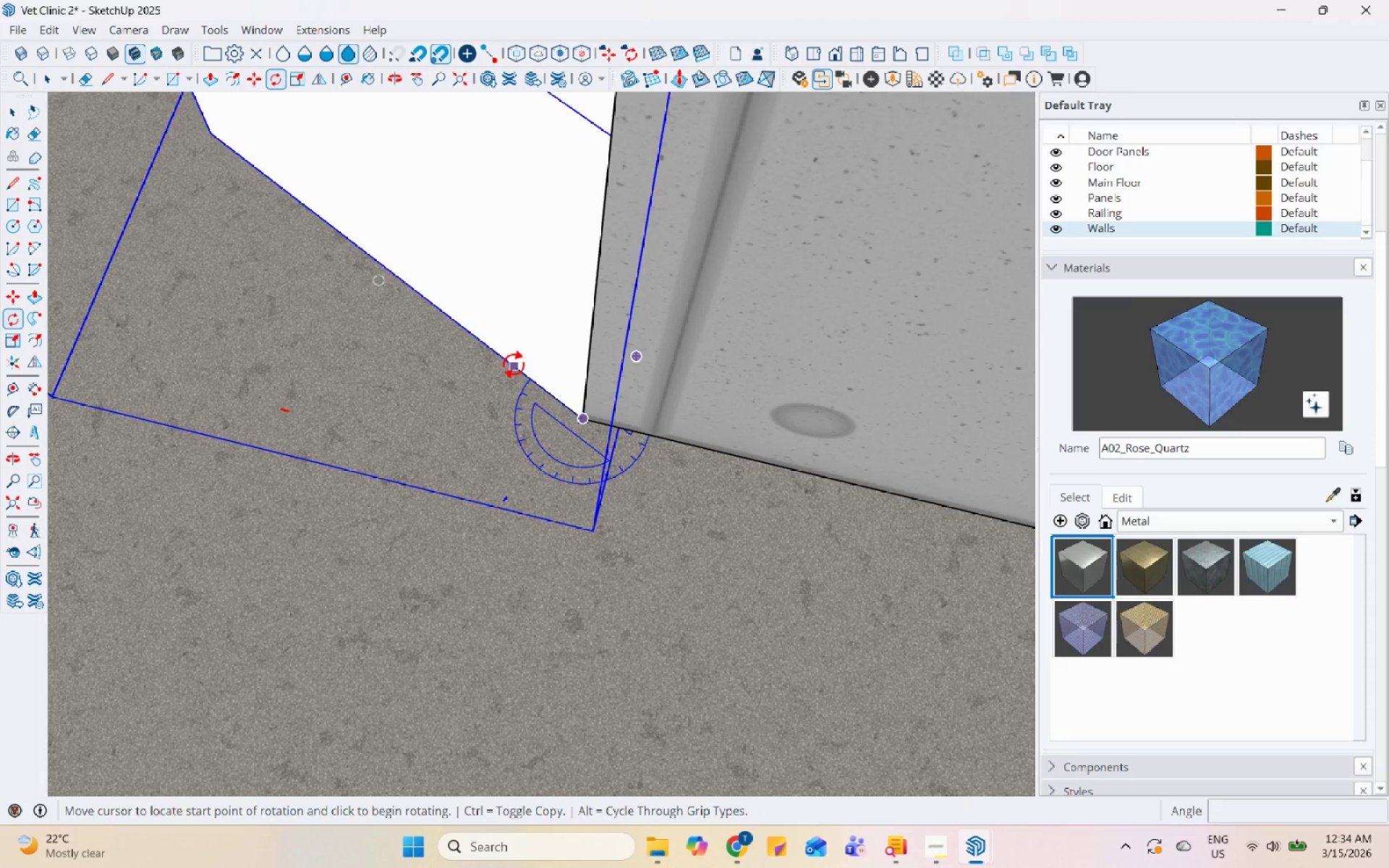 
left_click([512, 364])
 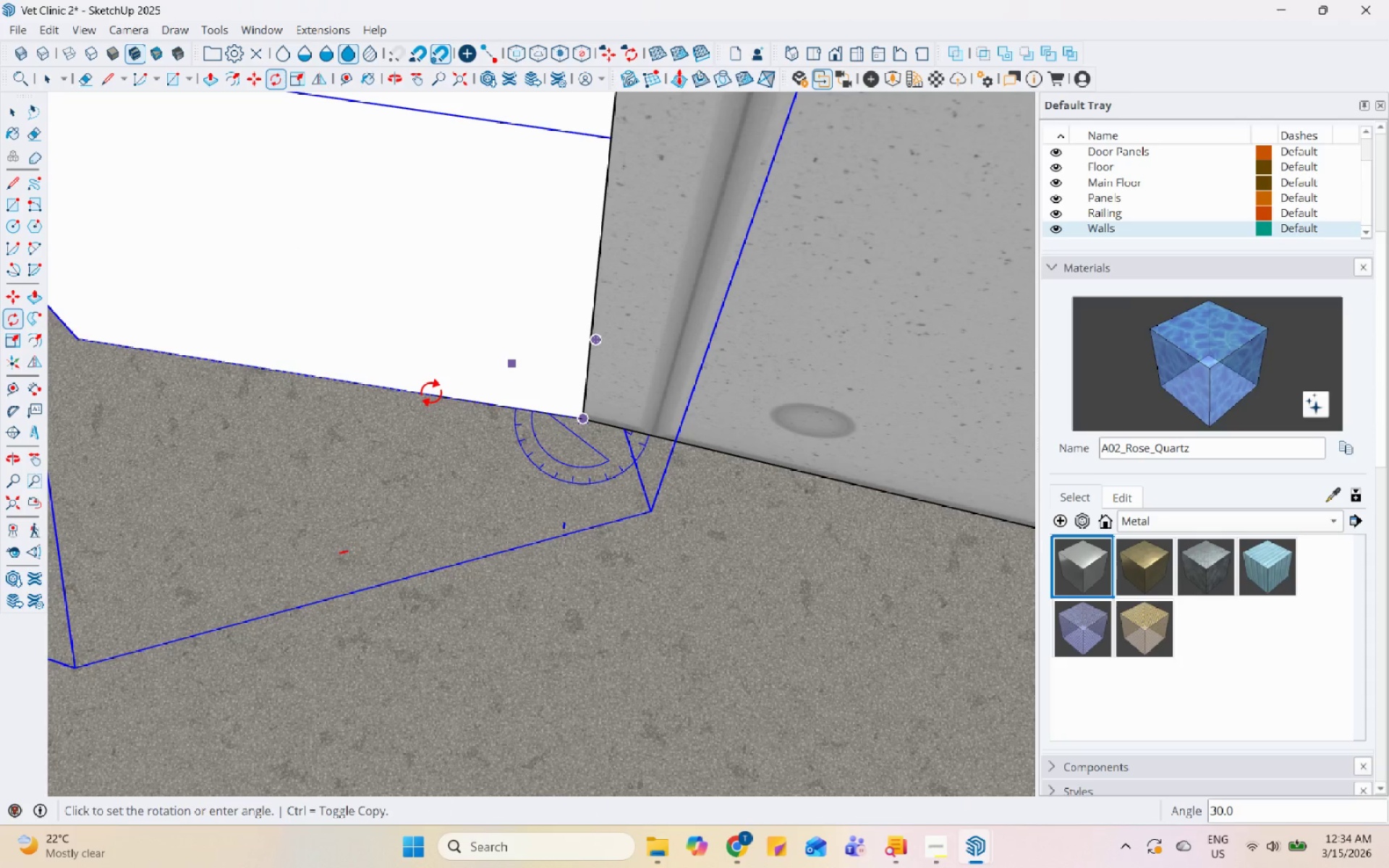 
left_click([431, 393])
 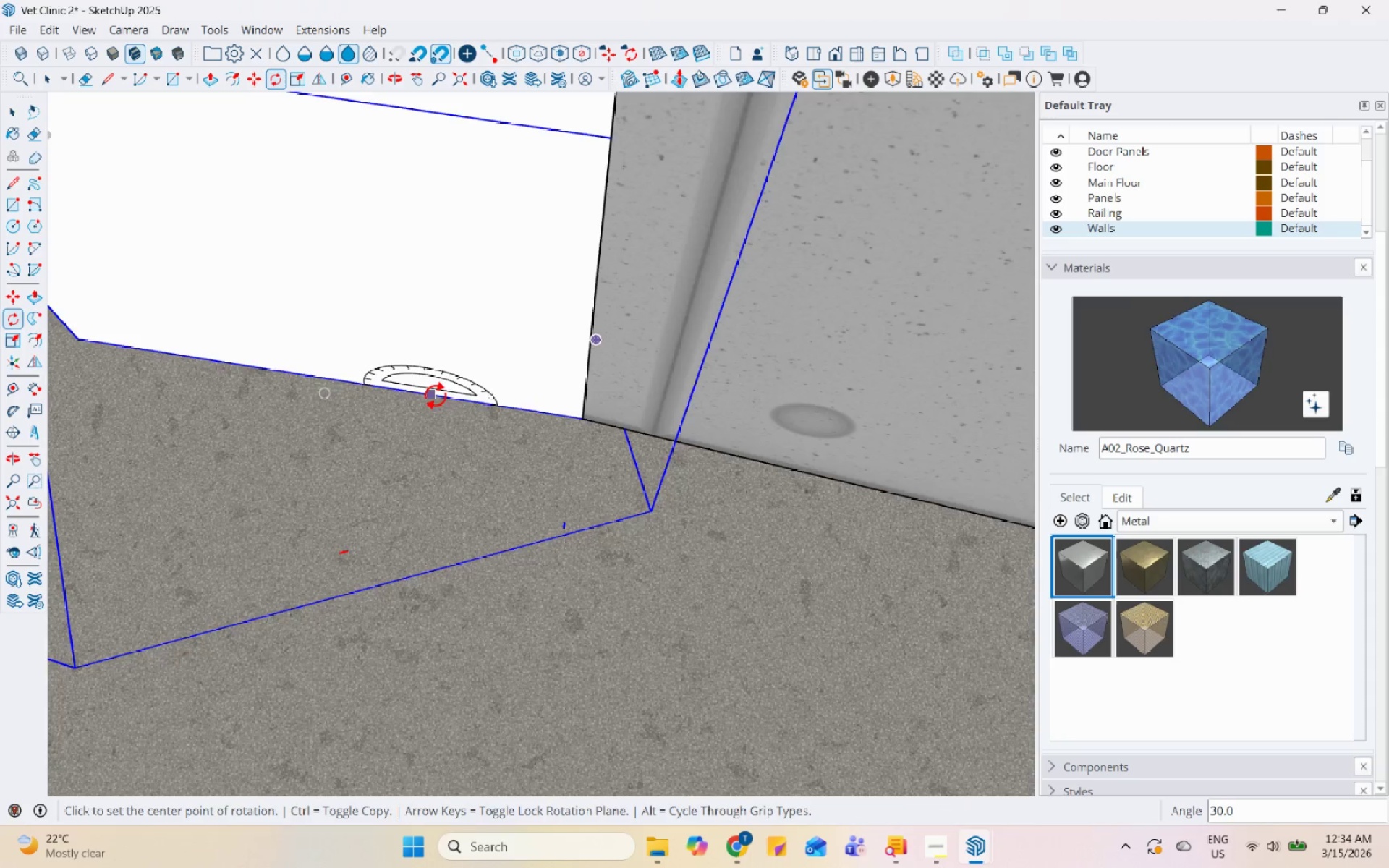 
scroll: coordinate [556, 450], scroll_direction: down, amount: 14.0
 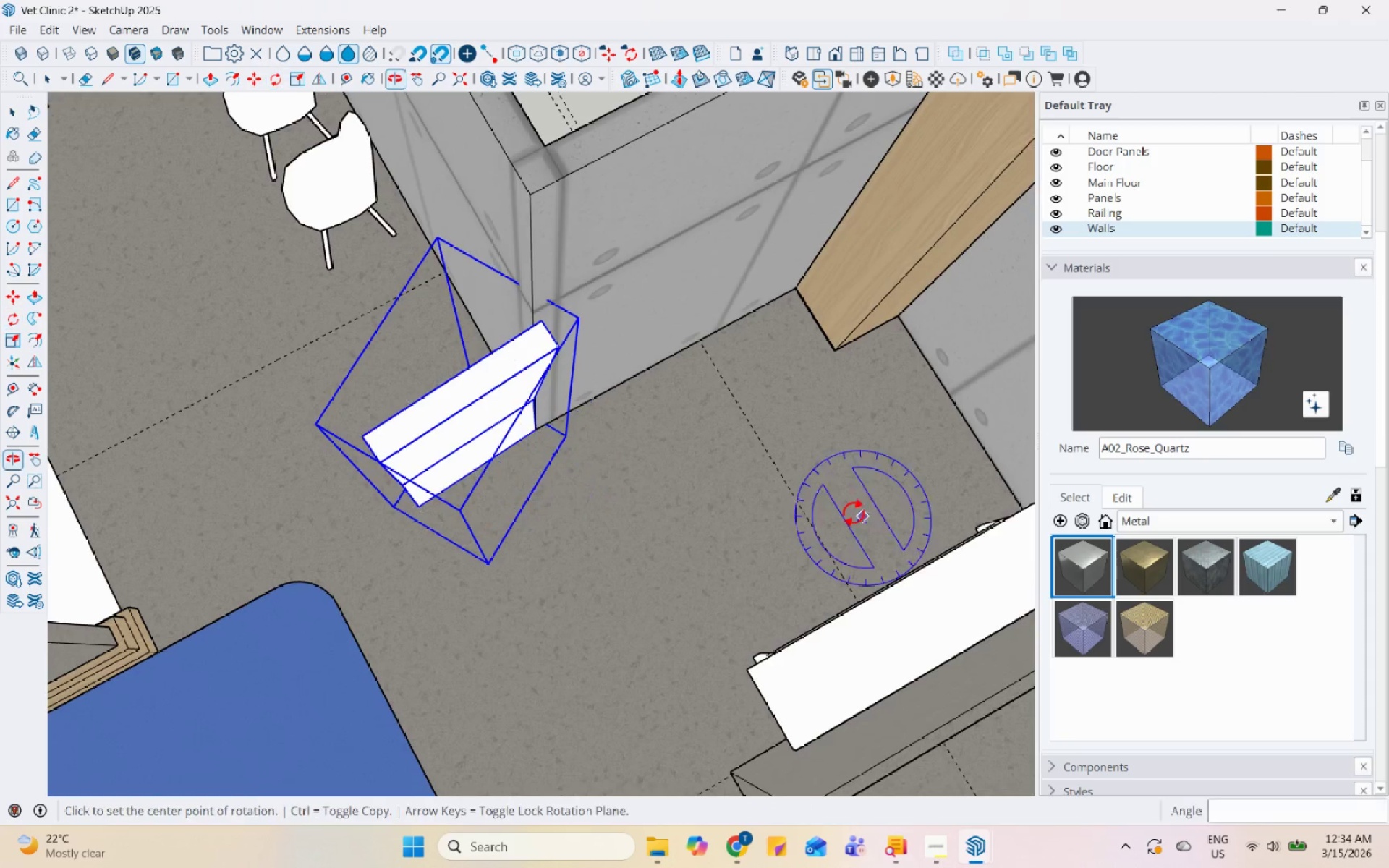 
key(Space)
 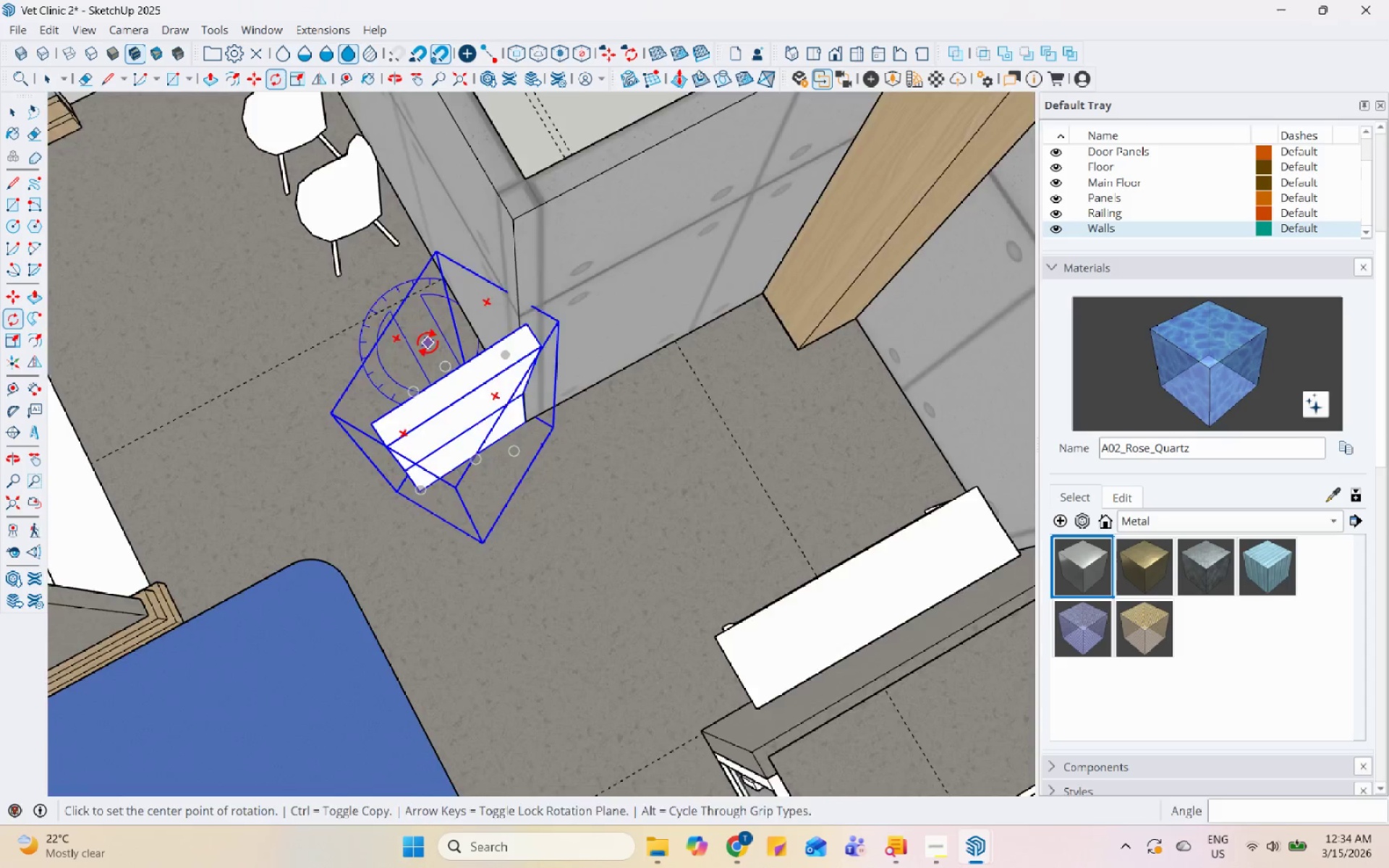 
scroll: coordinate [428, 343], scroll_direction: down, amount: 5.0
 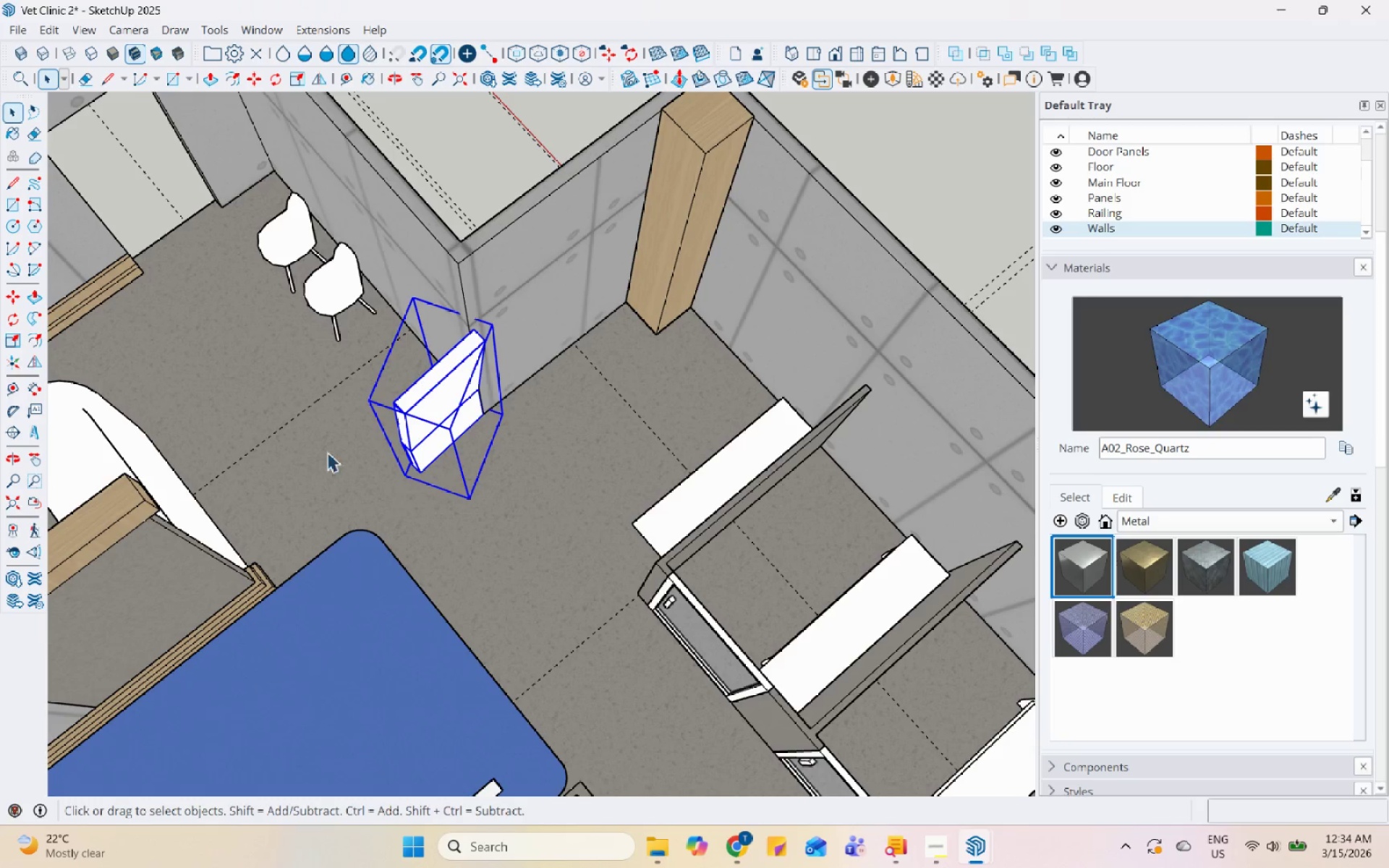 
left_click_drag(start_coordinate=[6, 313], to_coordinate=[15, 315])
 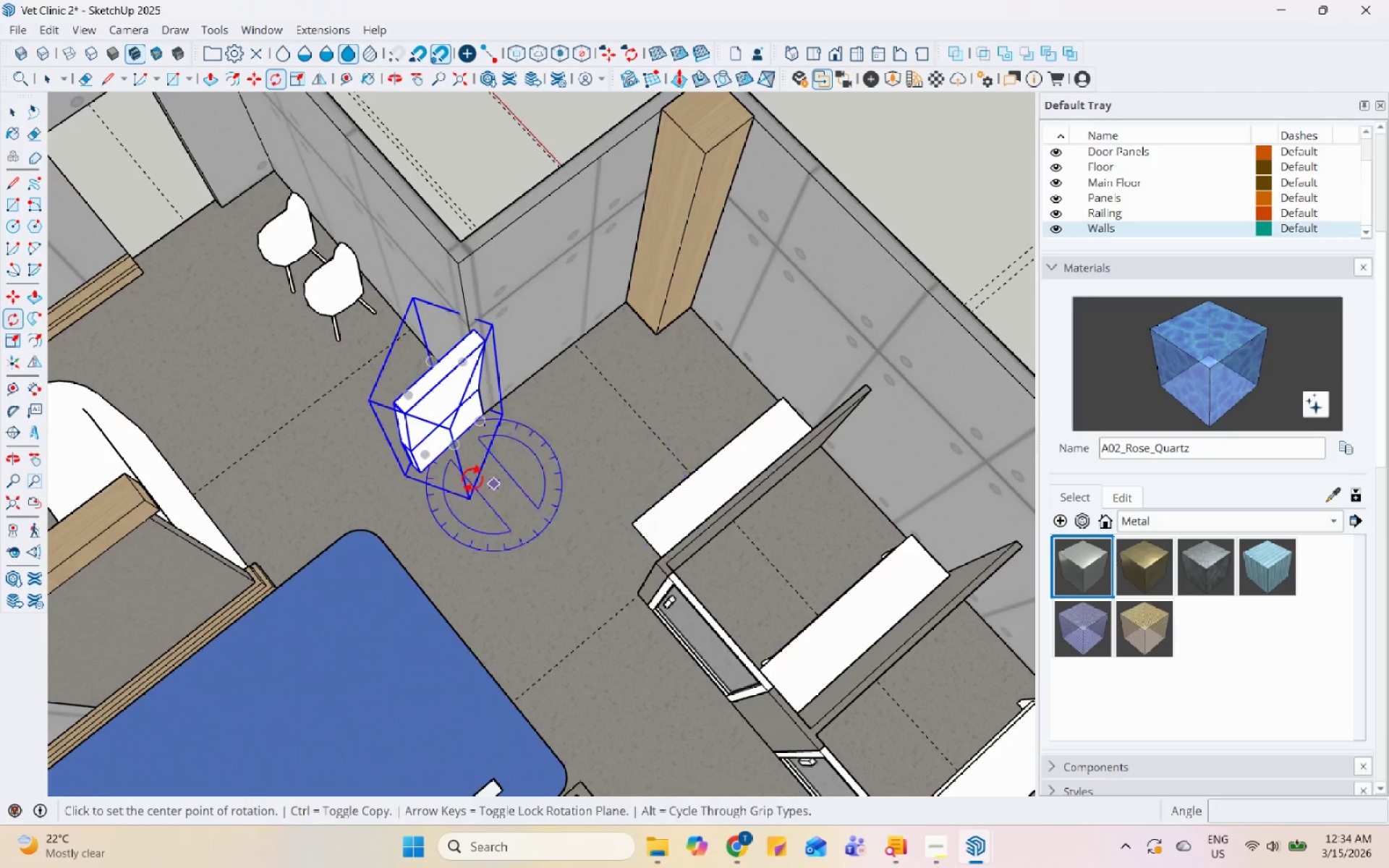 
scroll: coordinate [477, 390], scroll_direction: up, amount: 14.0
 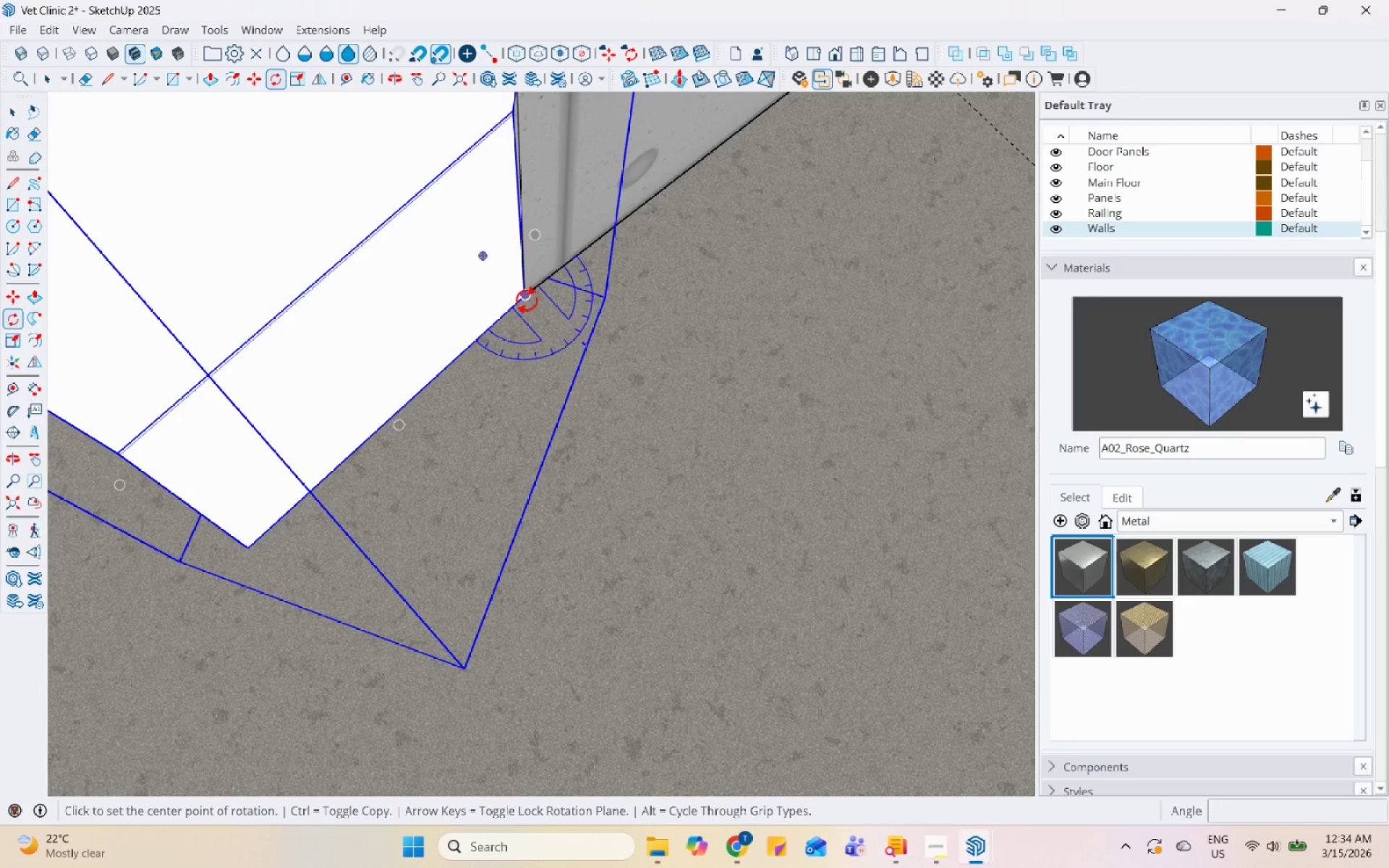 
left_click([530, 297])
 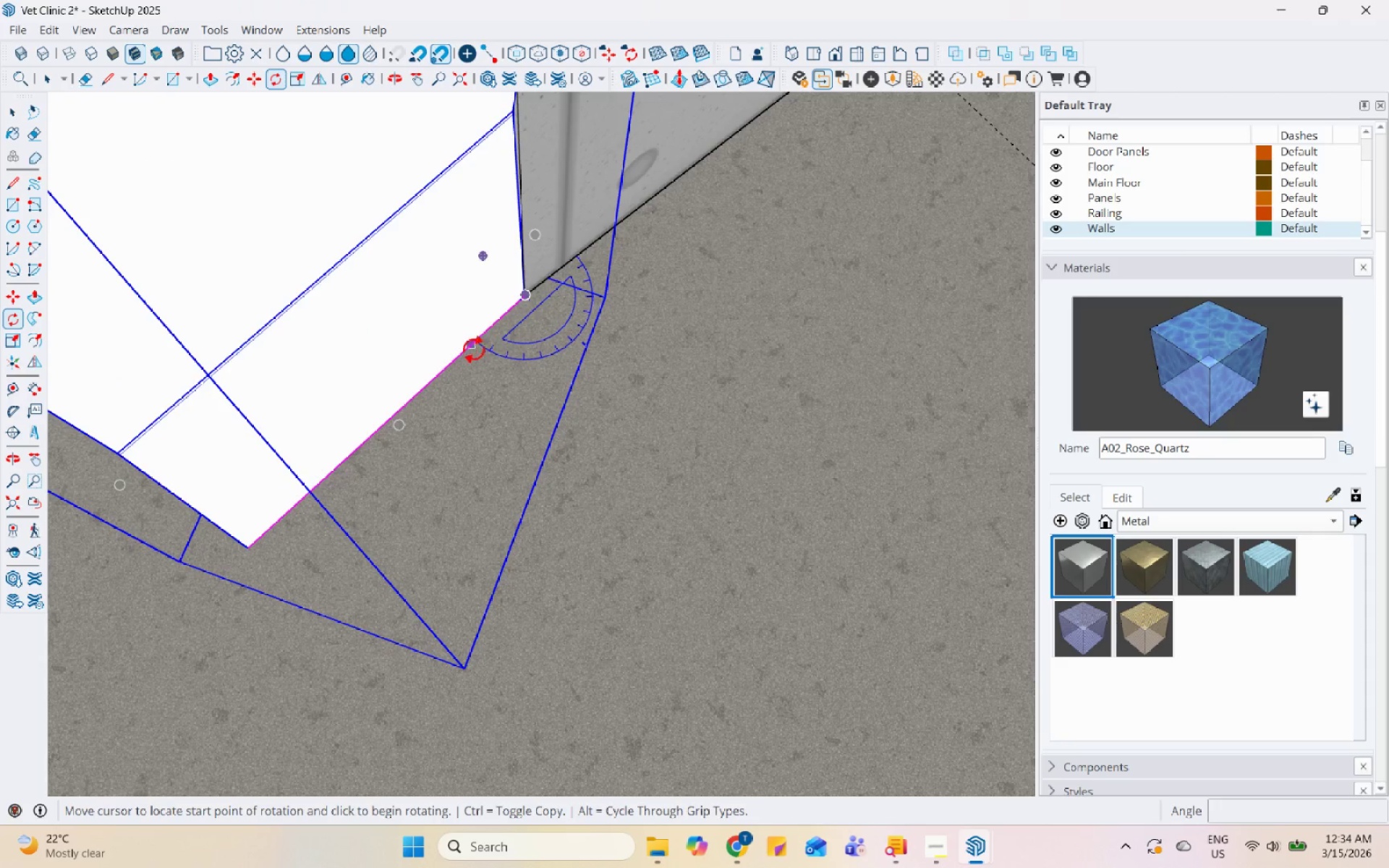 
left_click([472, 351])
 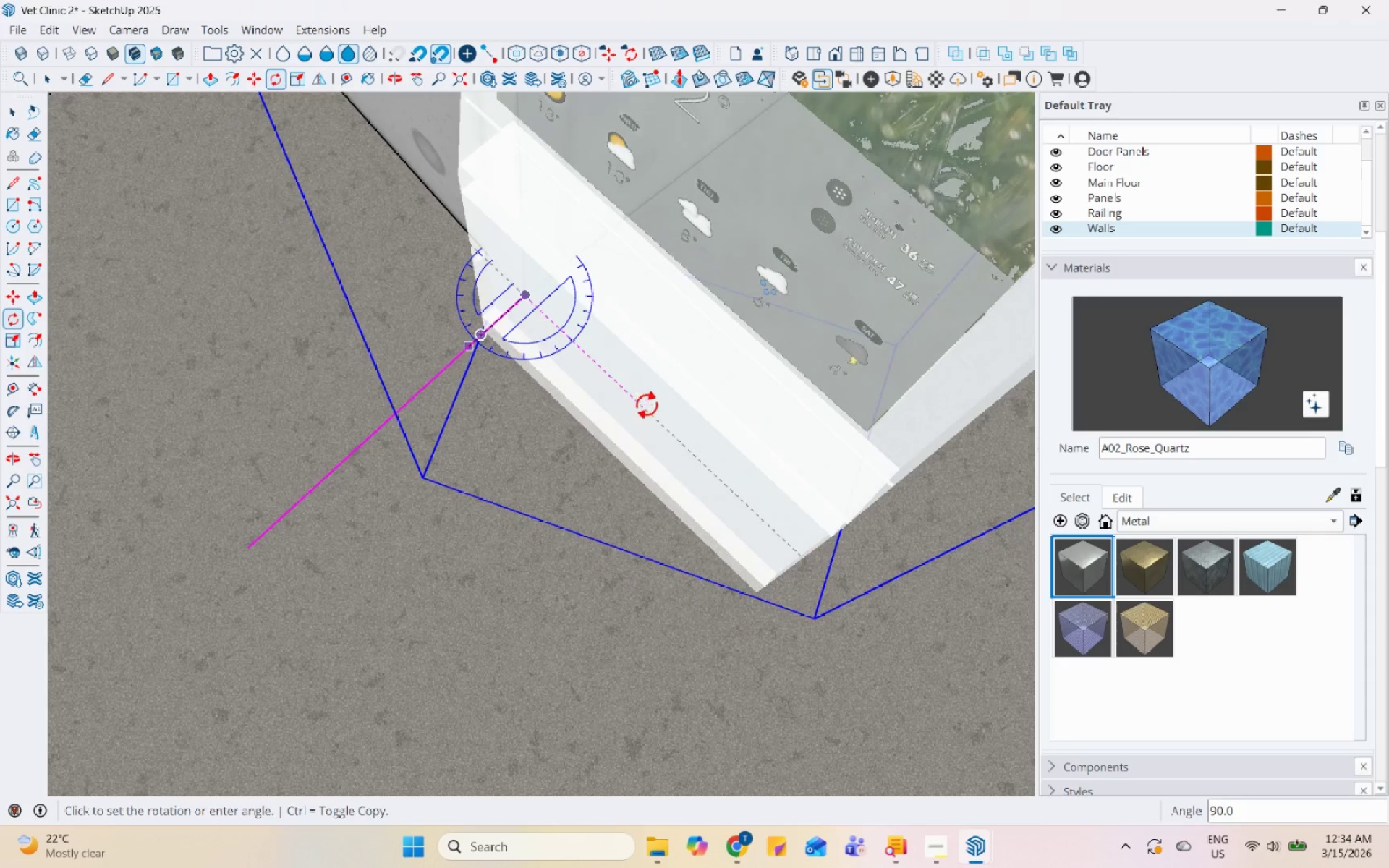 
left_click([650, 405])
 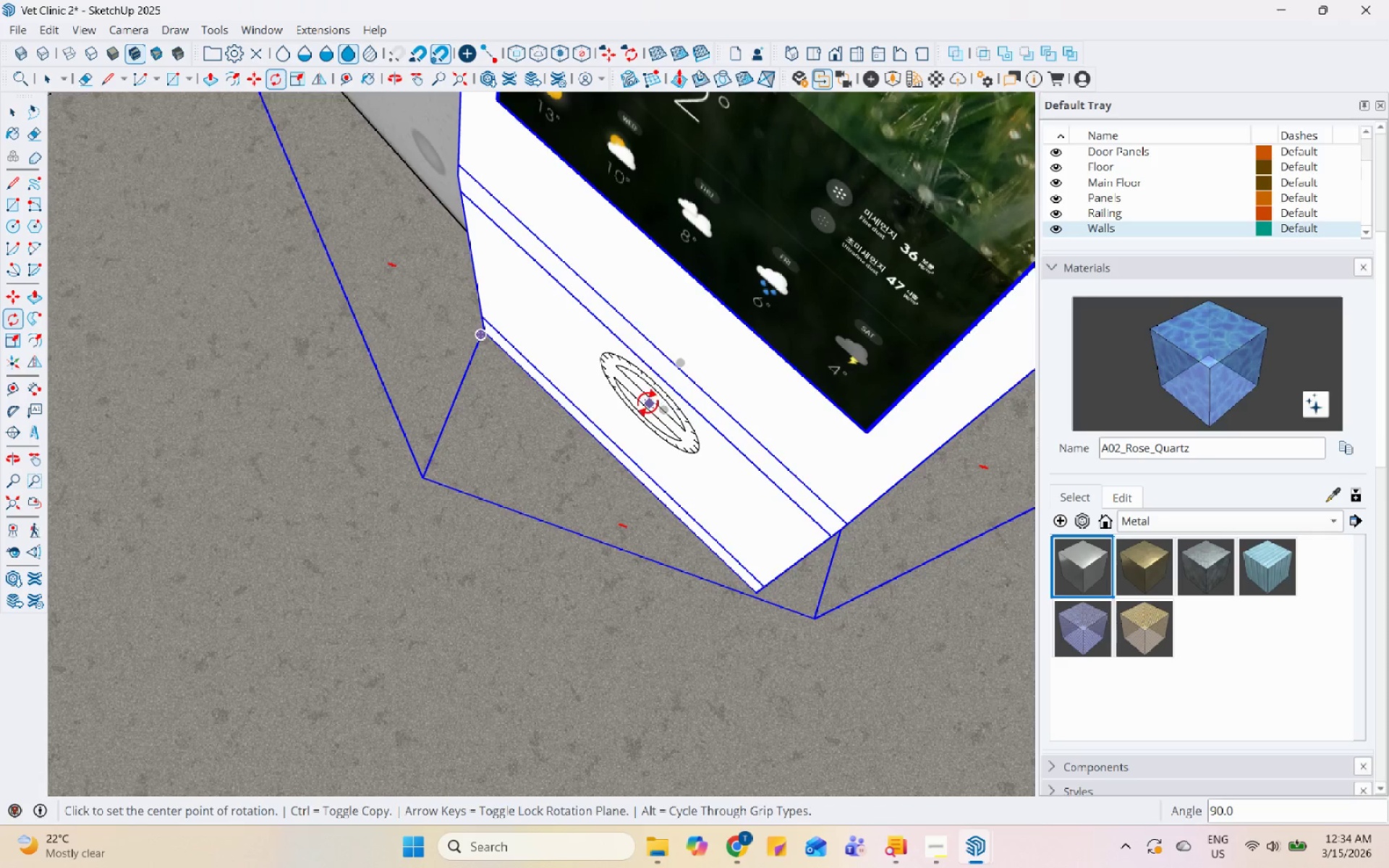 
scroll: coordinate [636, 404], scroll_direction: down, amount: 7.0
 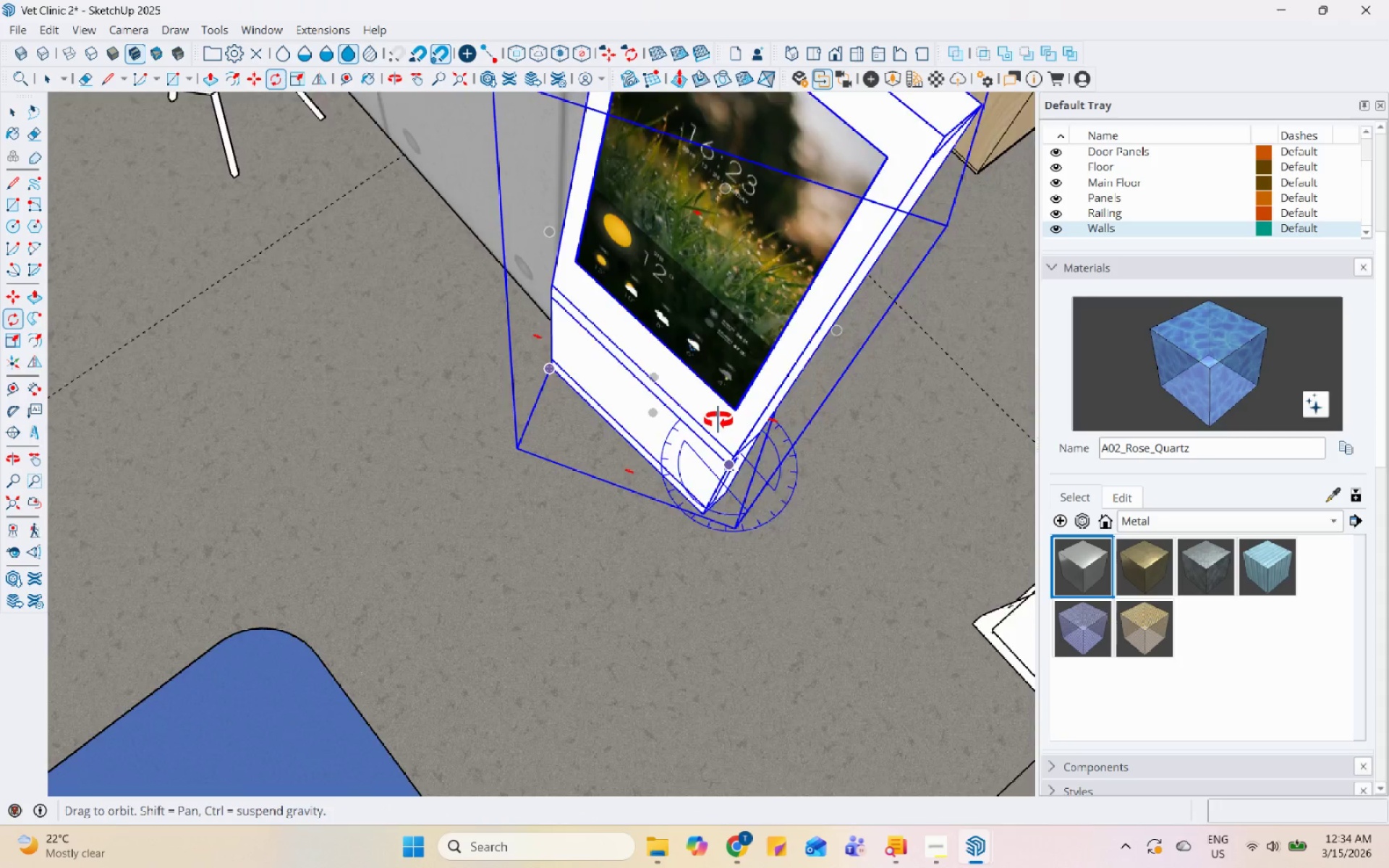 
key(Space)
 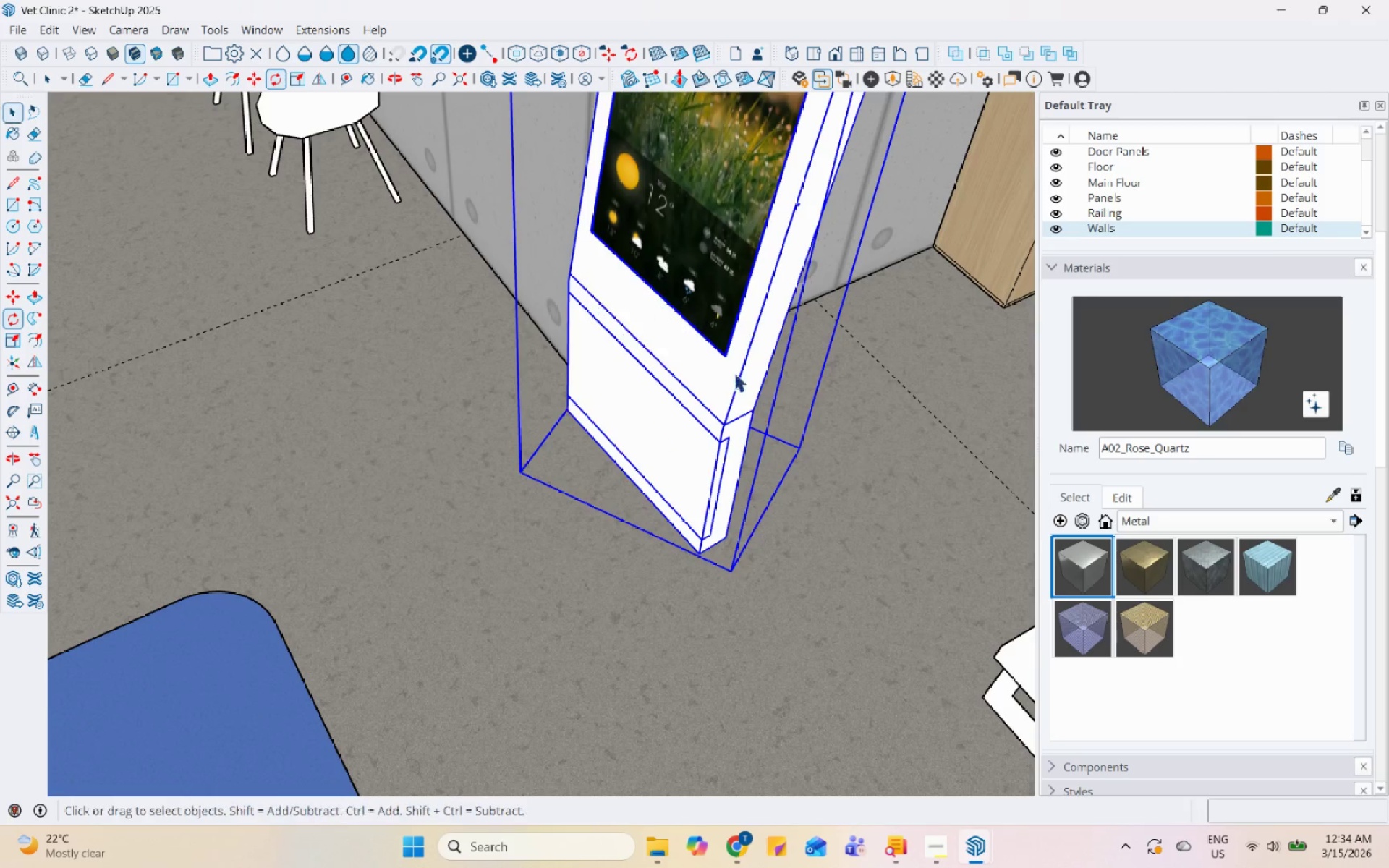 
scroll: coordinate [795, 555], scroll_direction: up, amount: 8.0
 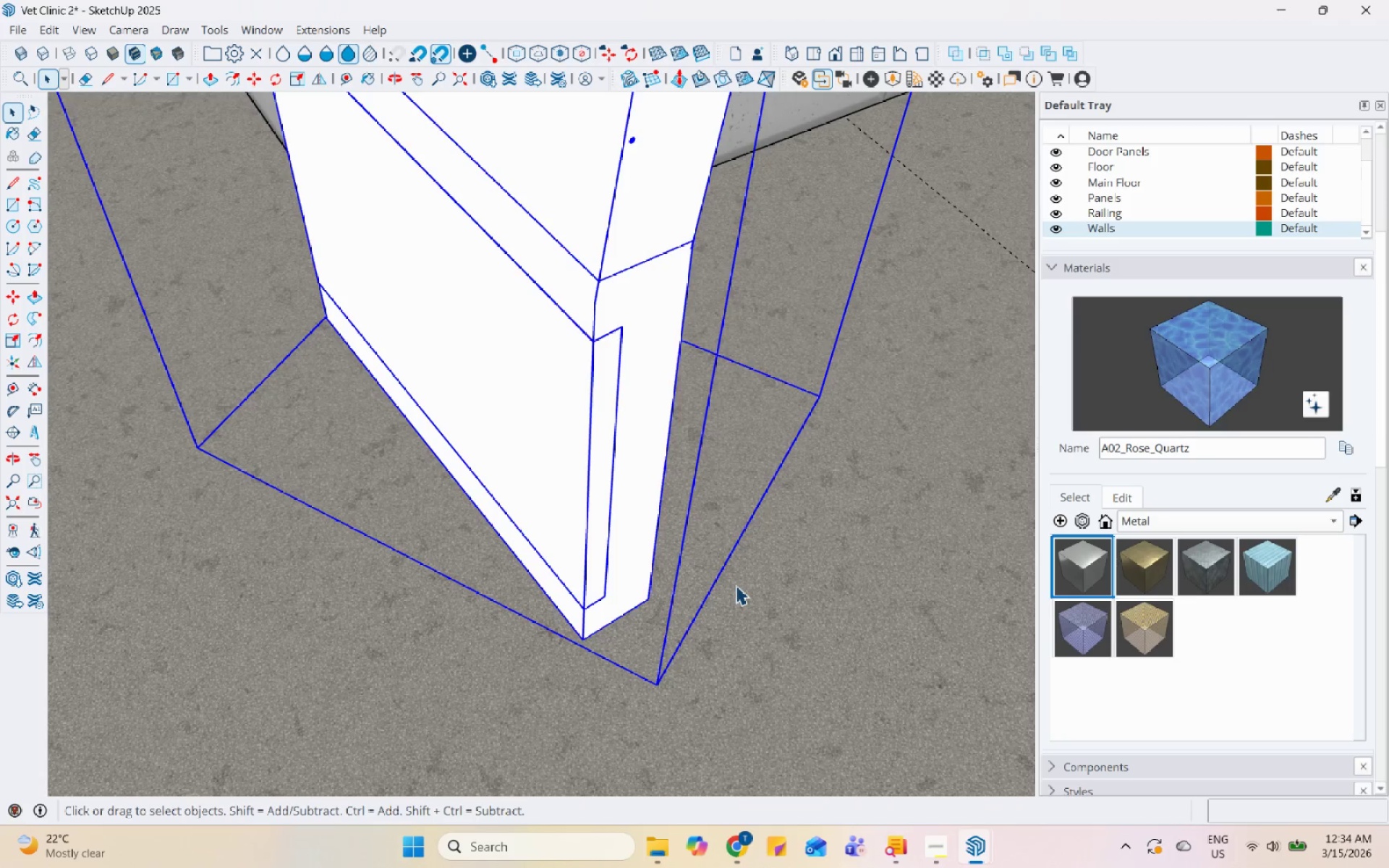 
key(M)
 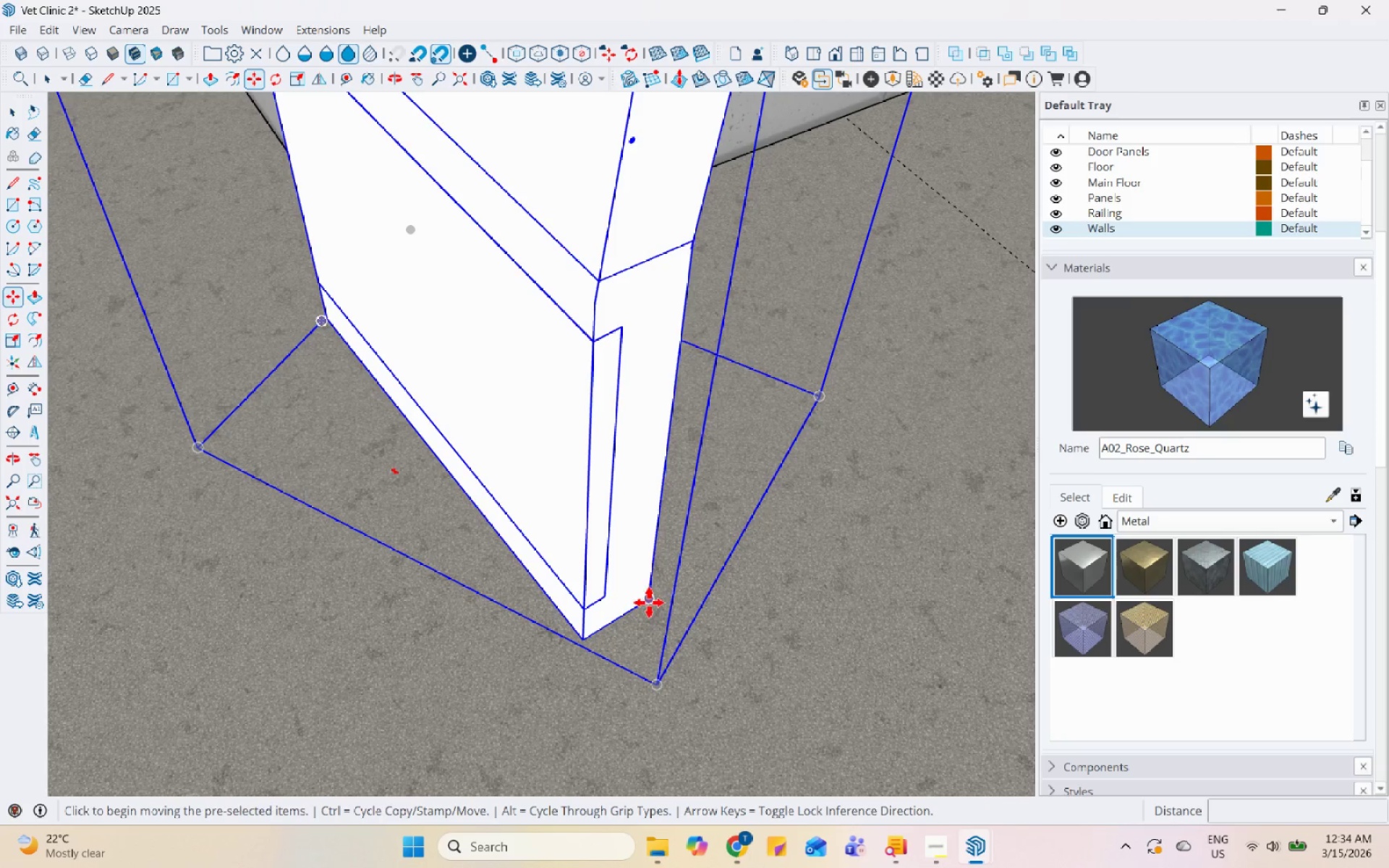 
left_click_drag(start_coordinate=[649, 603], to_coordinate=[653, 603])
 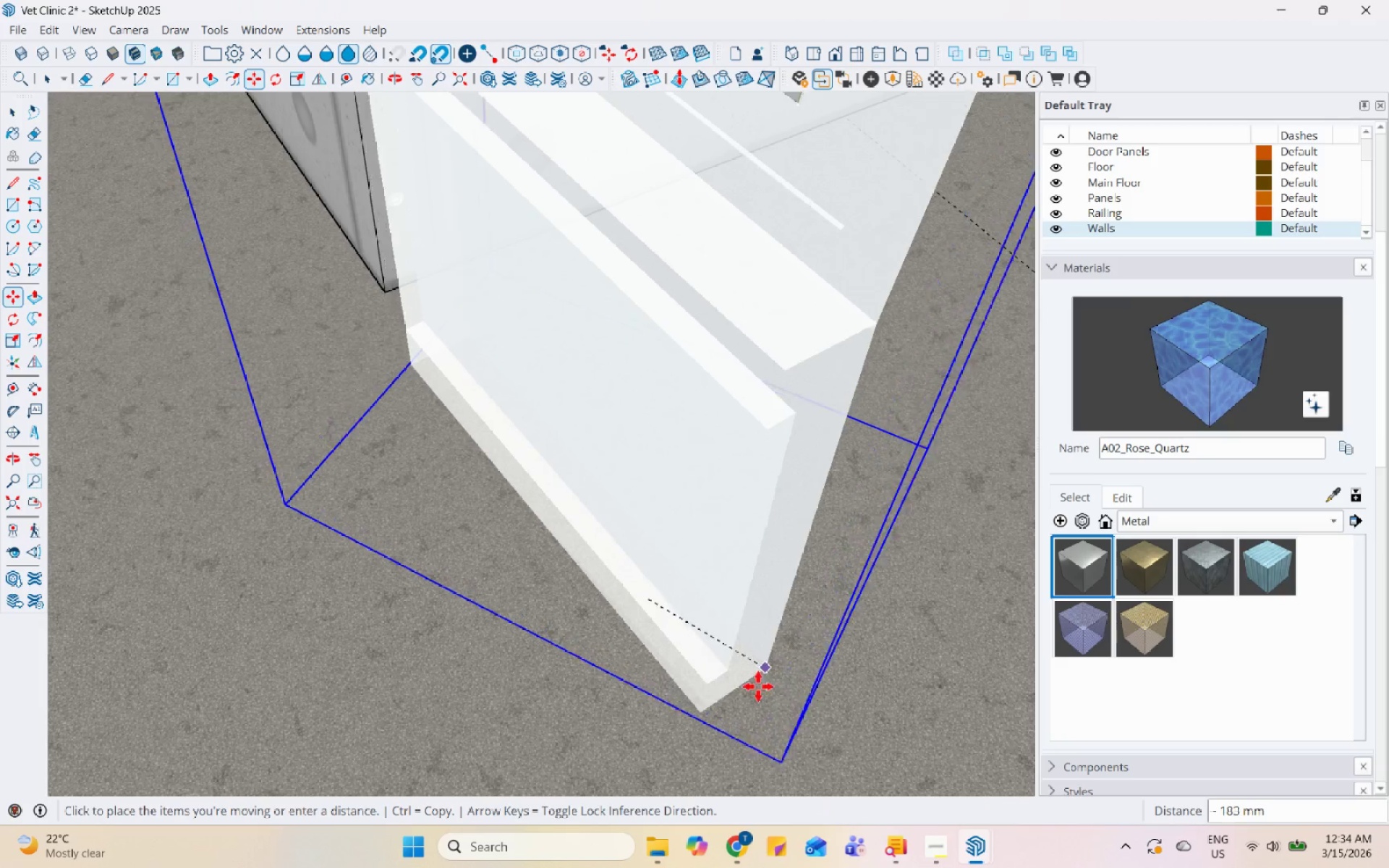 
scroll: coordinate [564, 532], scroll_direction: down, amount: 9.0
 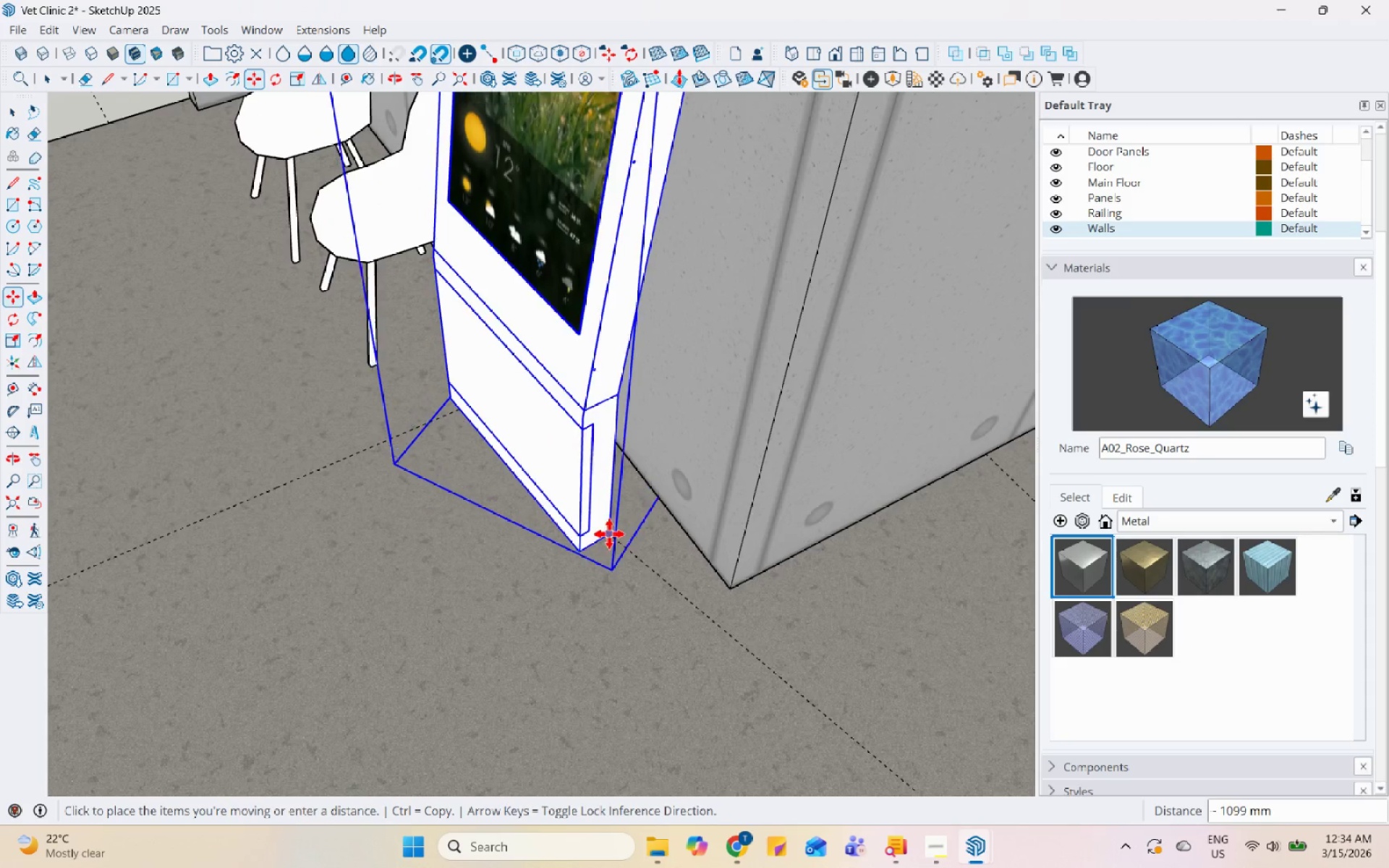 
left_click([609, 534])
 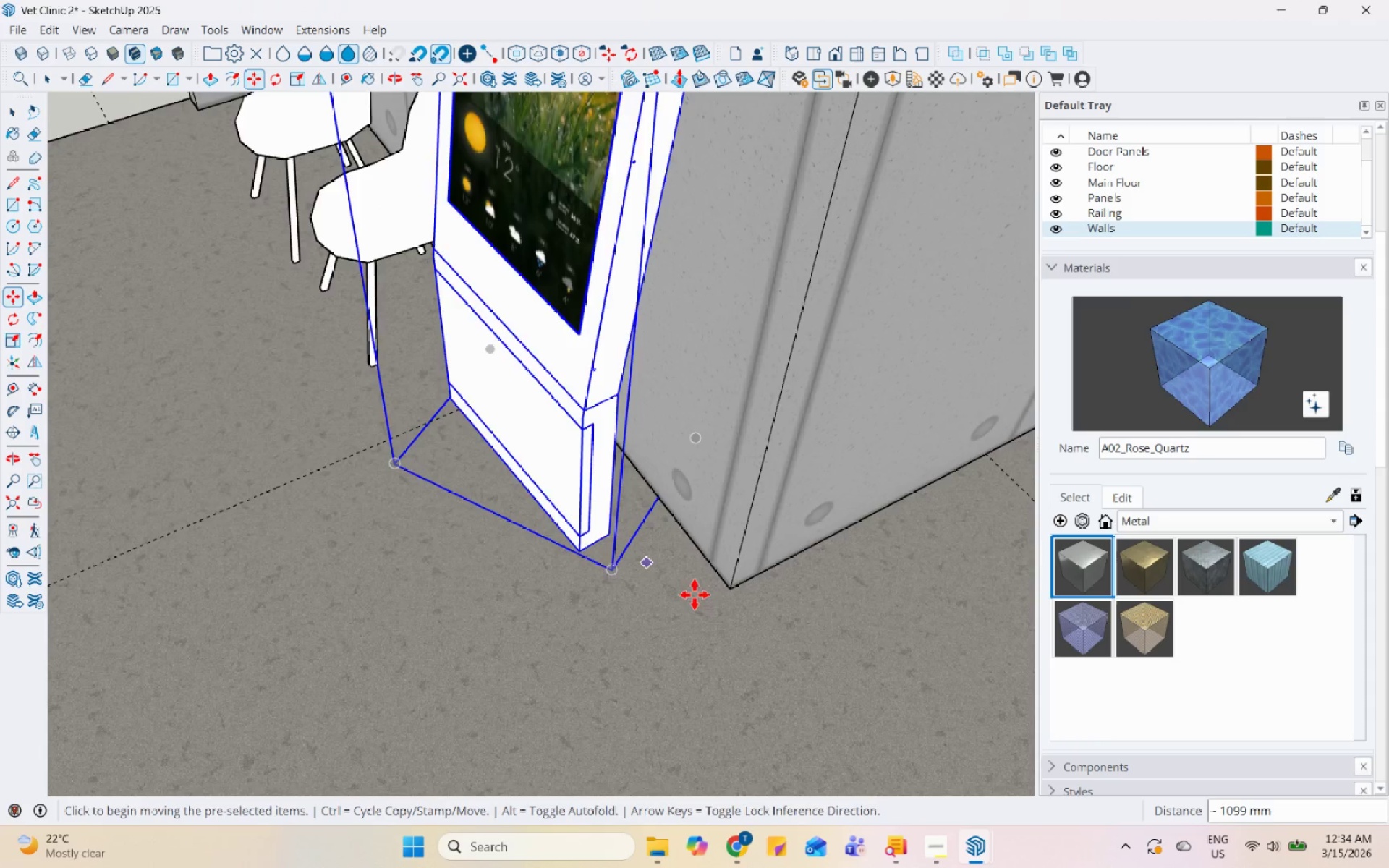 
scroll: coordinate [657, 586], scroll_direction: down, amount: 11.0
 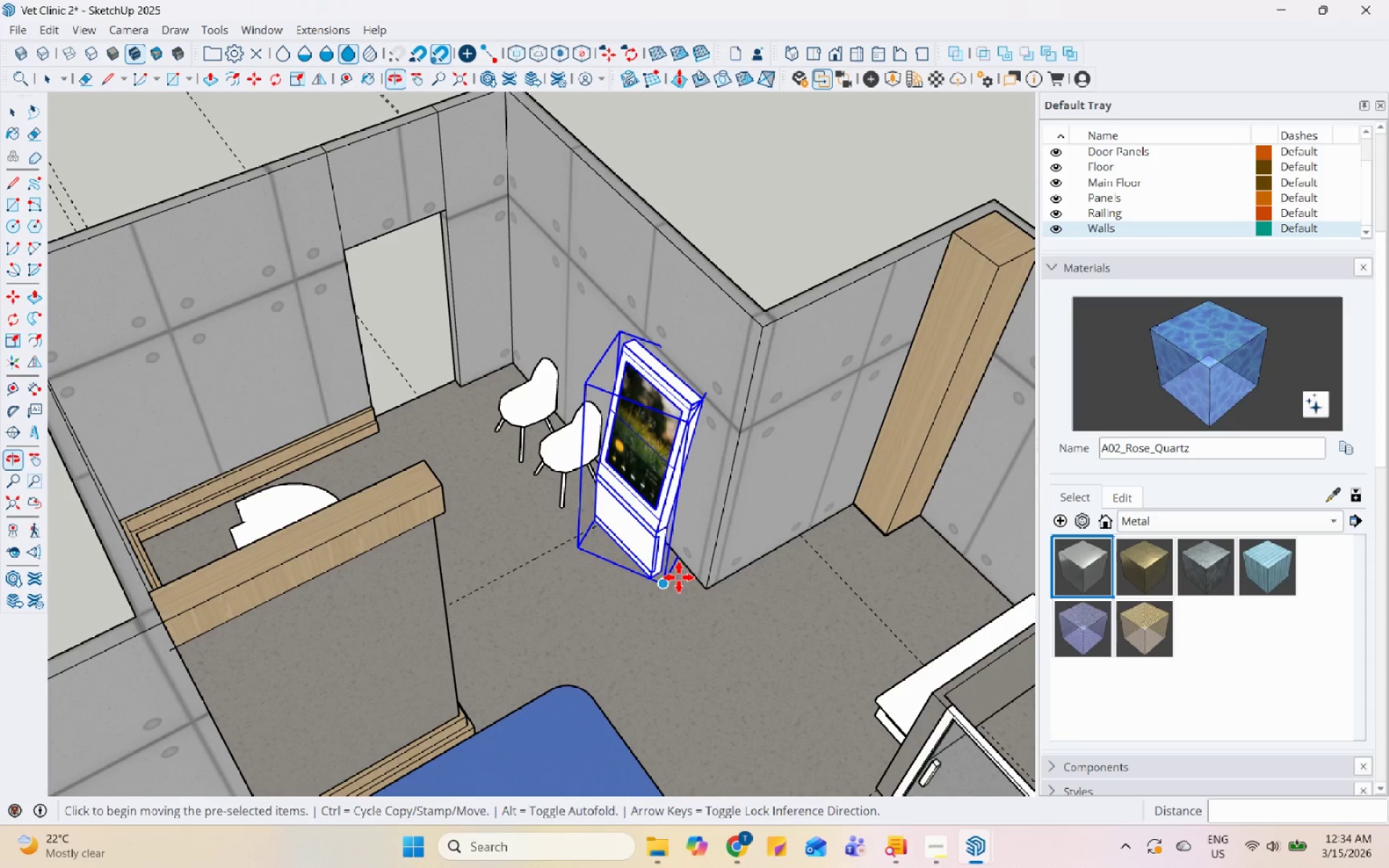 
key(Space)
 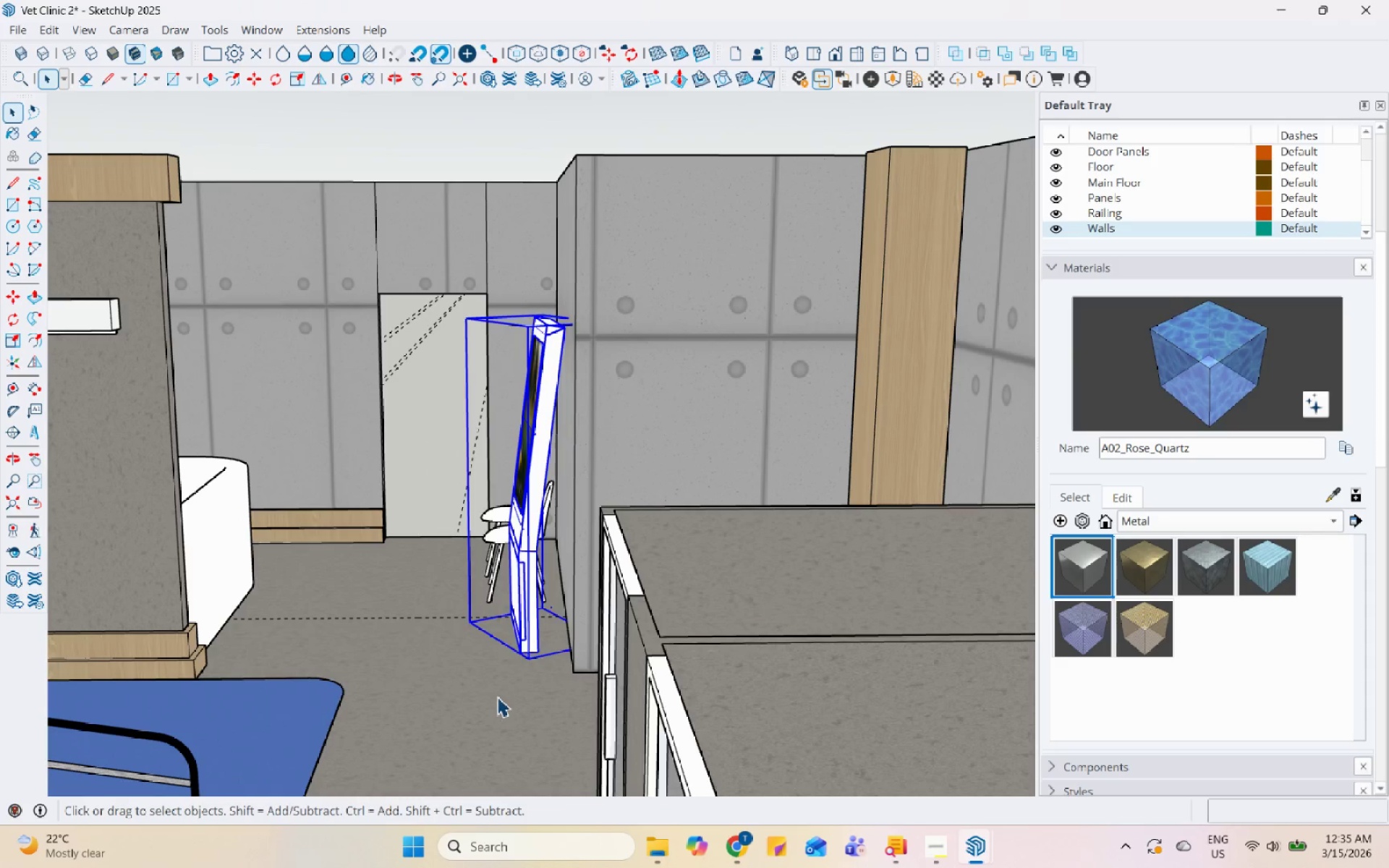 
scroll: coordinate [716, 495], scroll_direction: up, amount: 1.0
 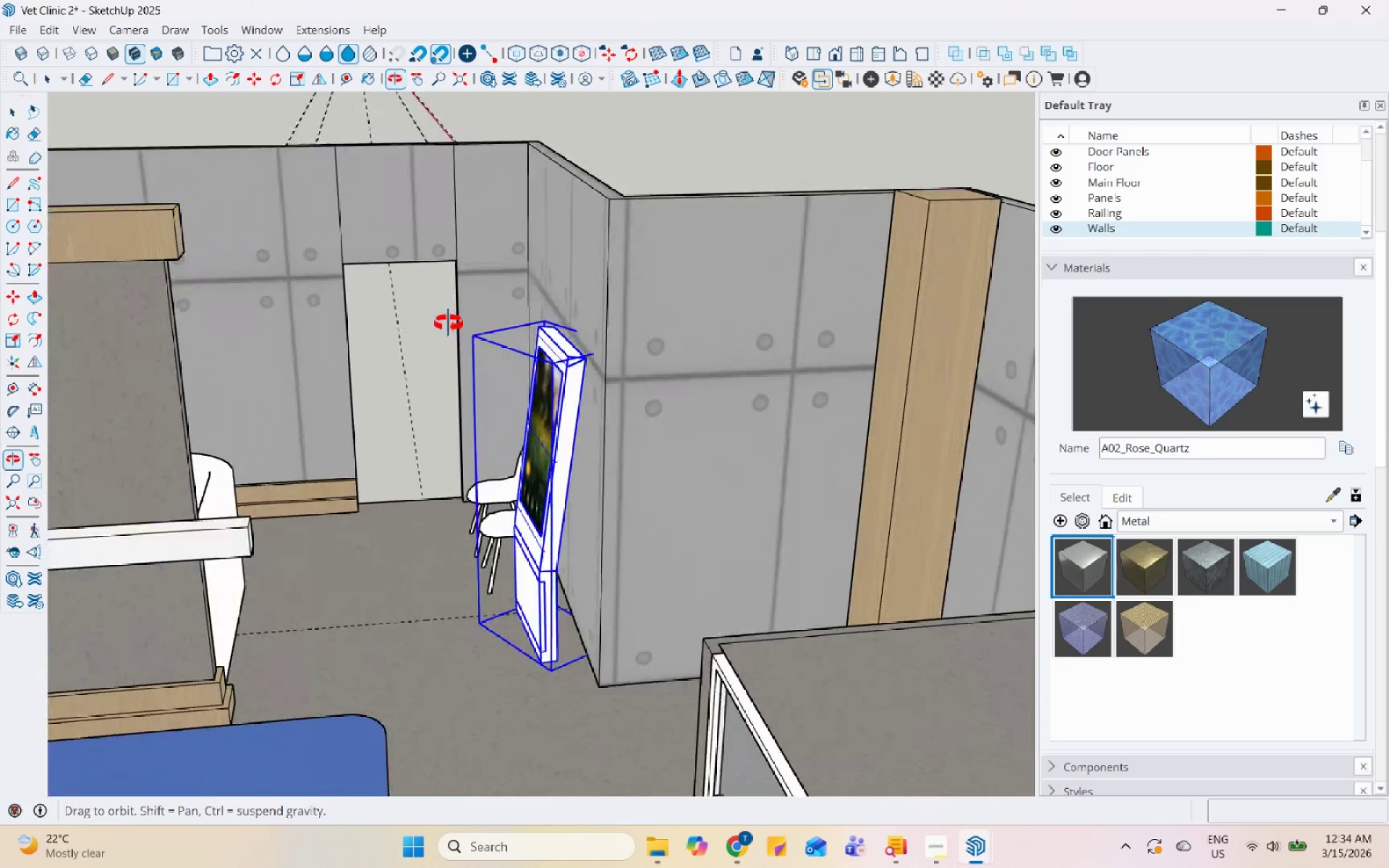 
left_click([517, 478])
 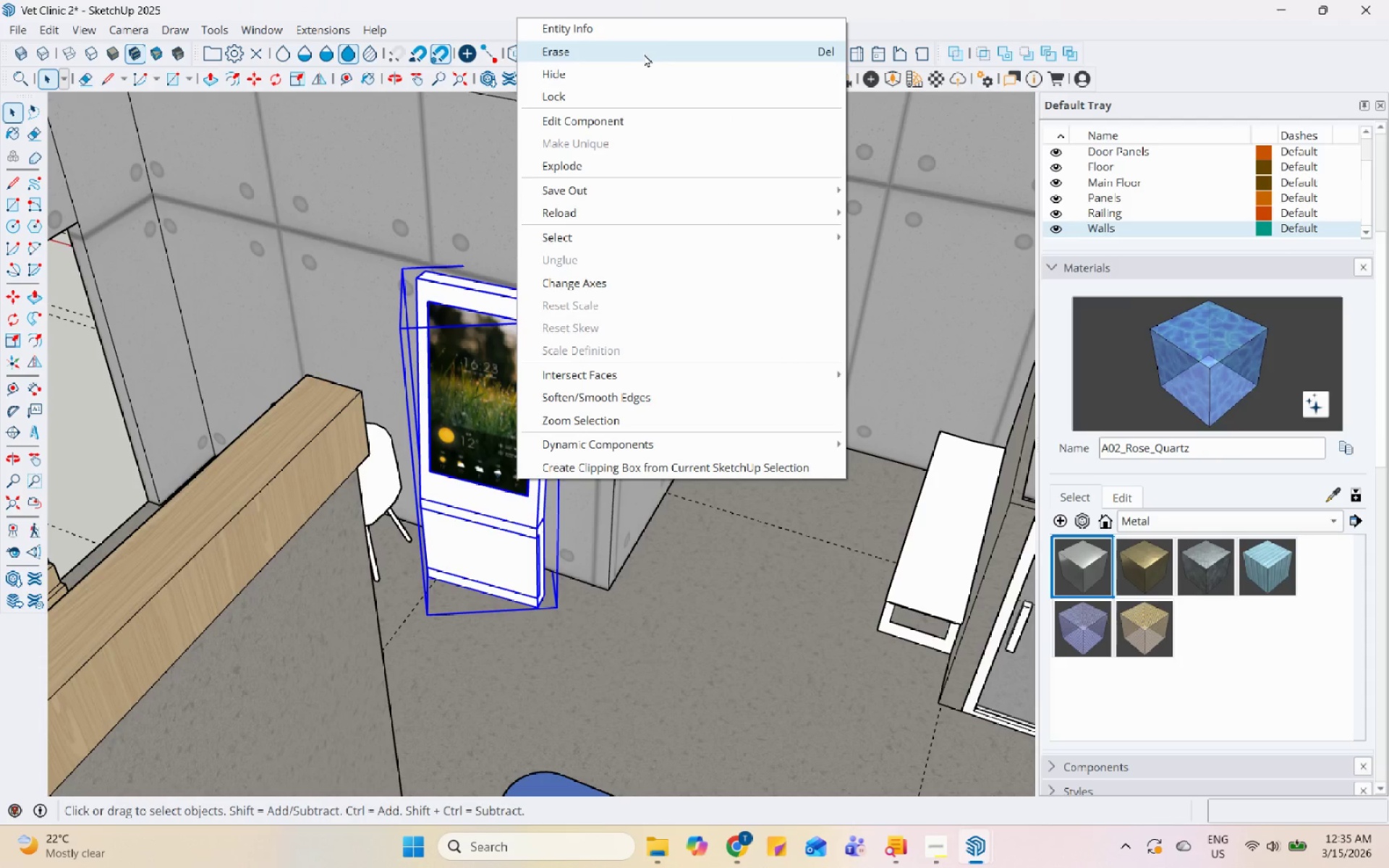 
scroll: coordinate [551, 629], scroll_direction: up, amount: 1.0
 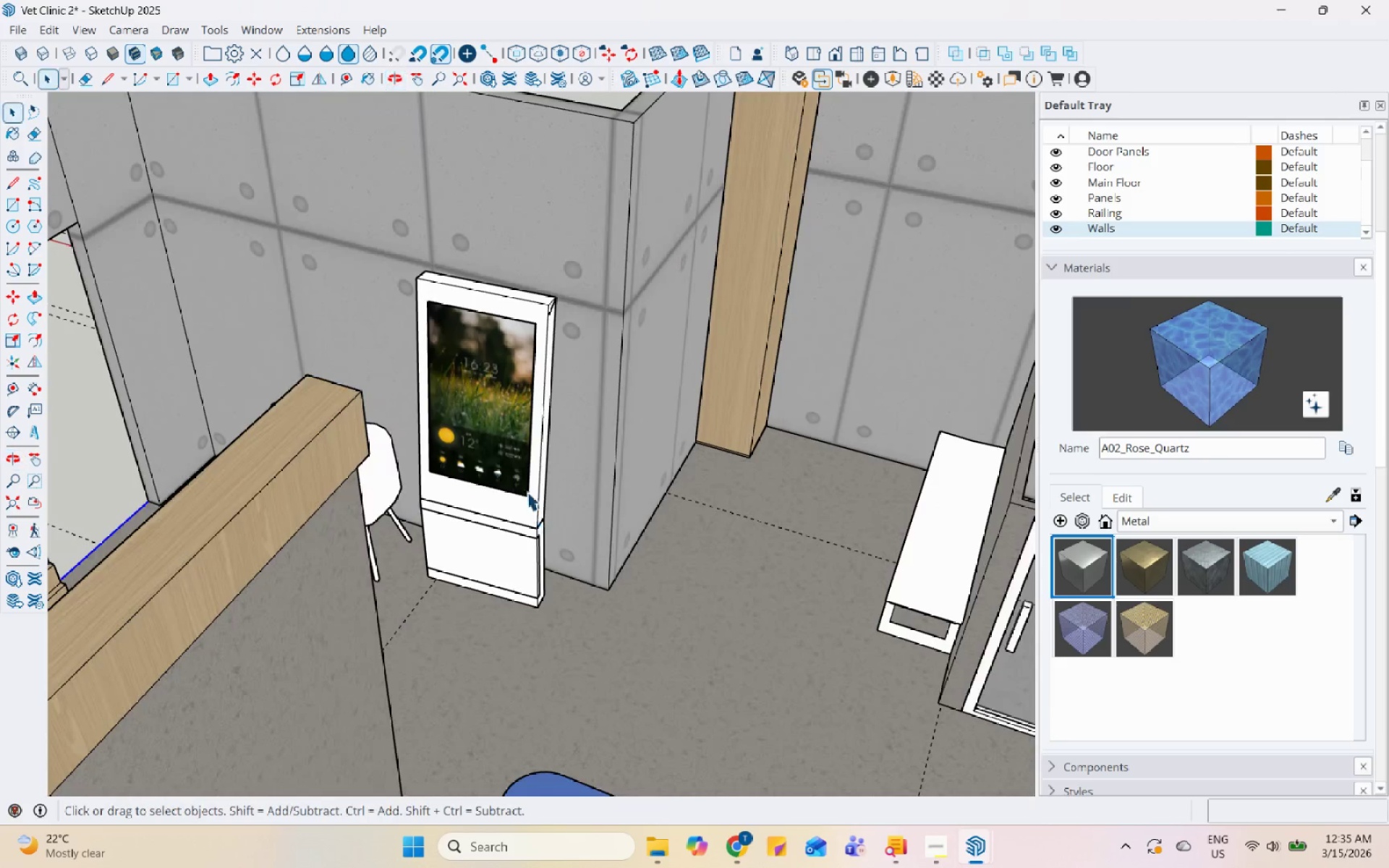 
left_click([645, 51])
 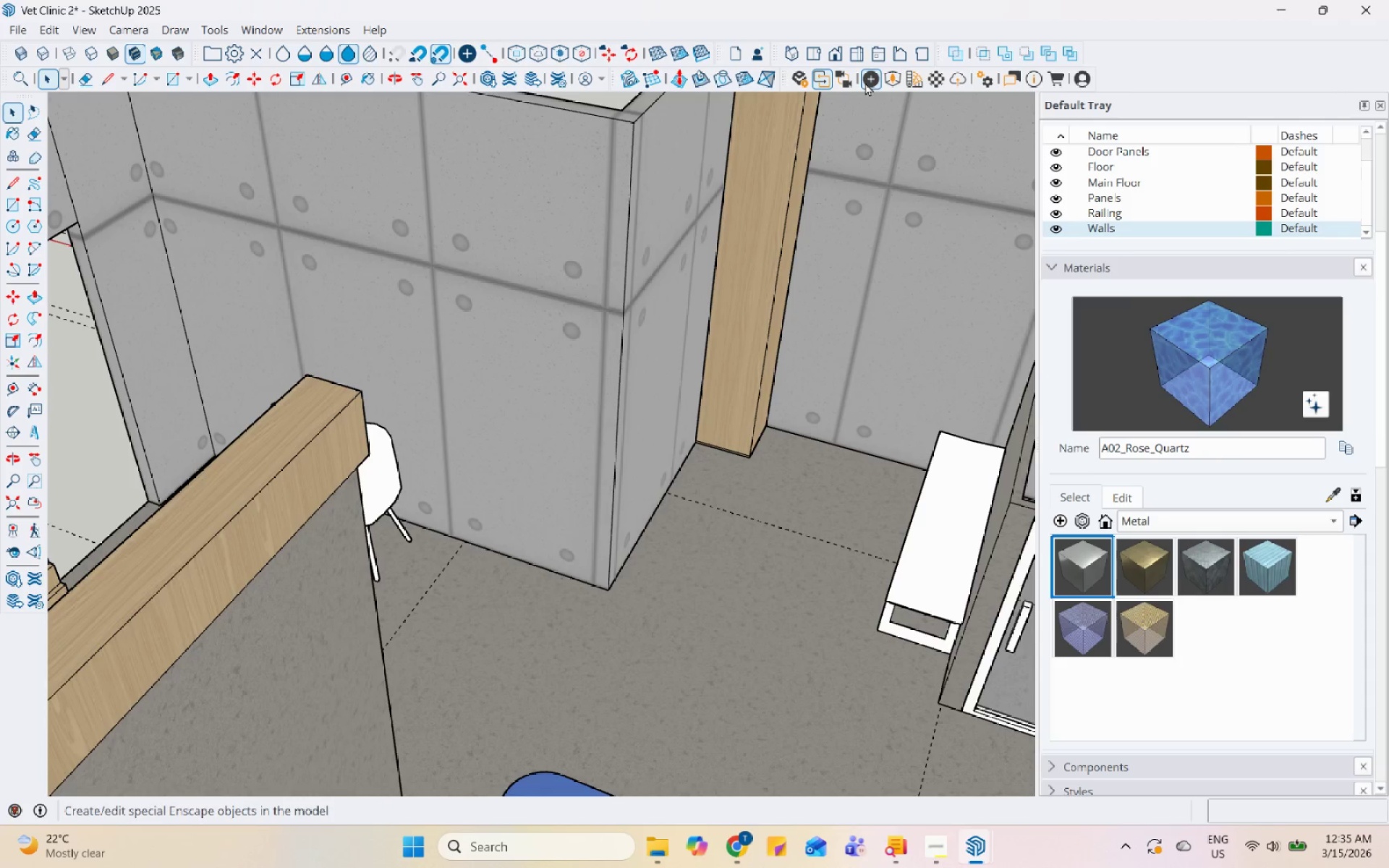 
left_click([893, 80])
 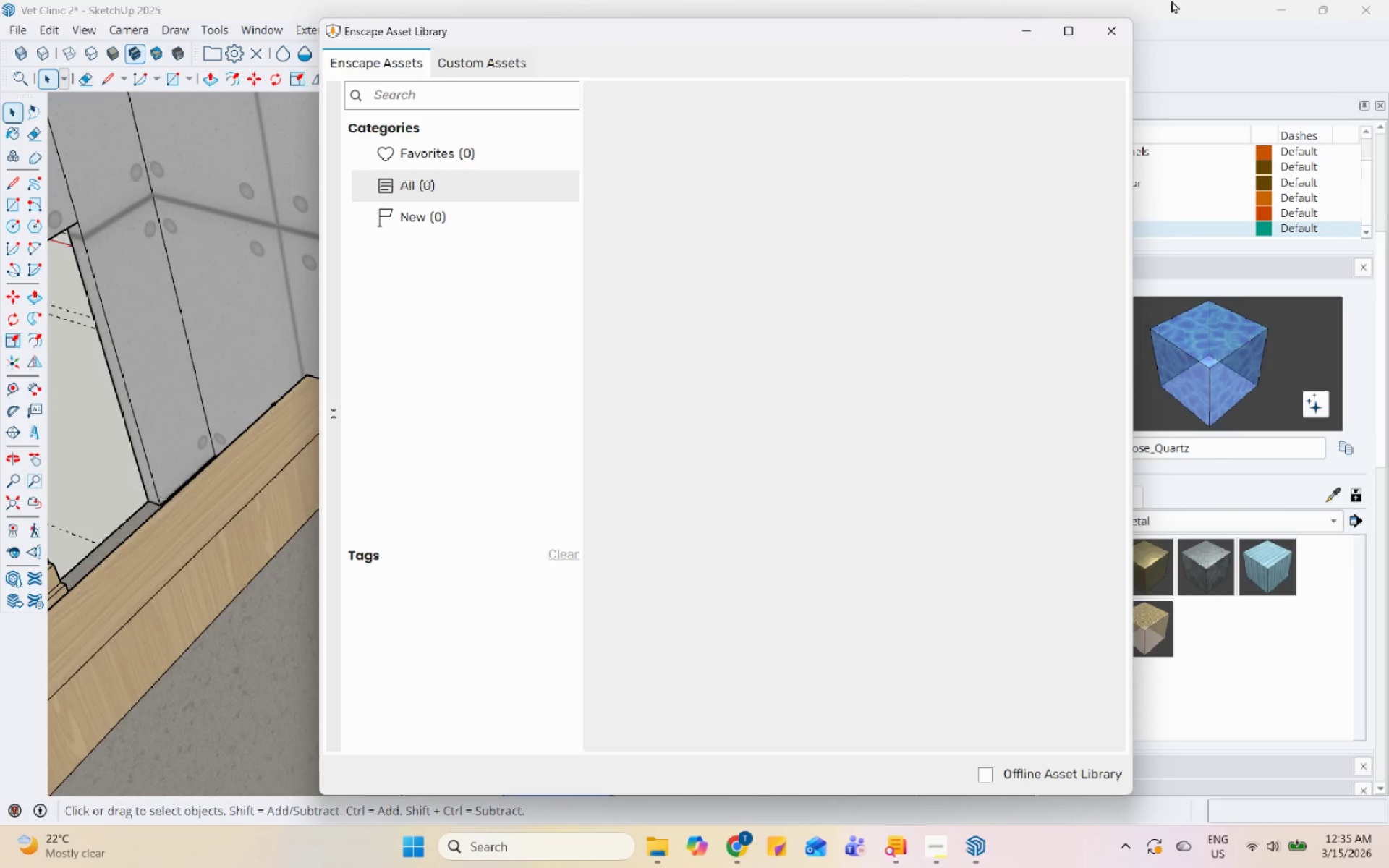 
mouse_move([1110, 41])
 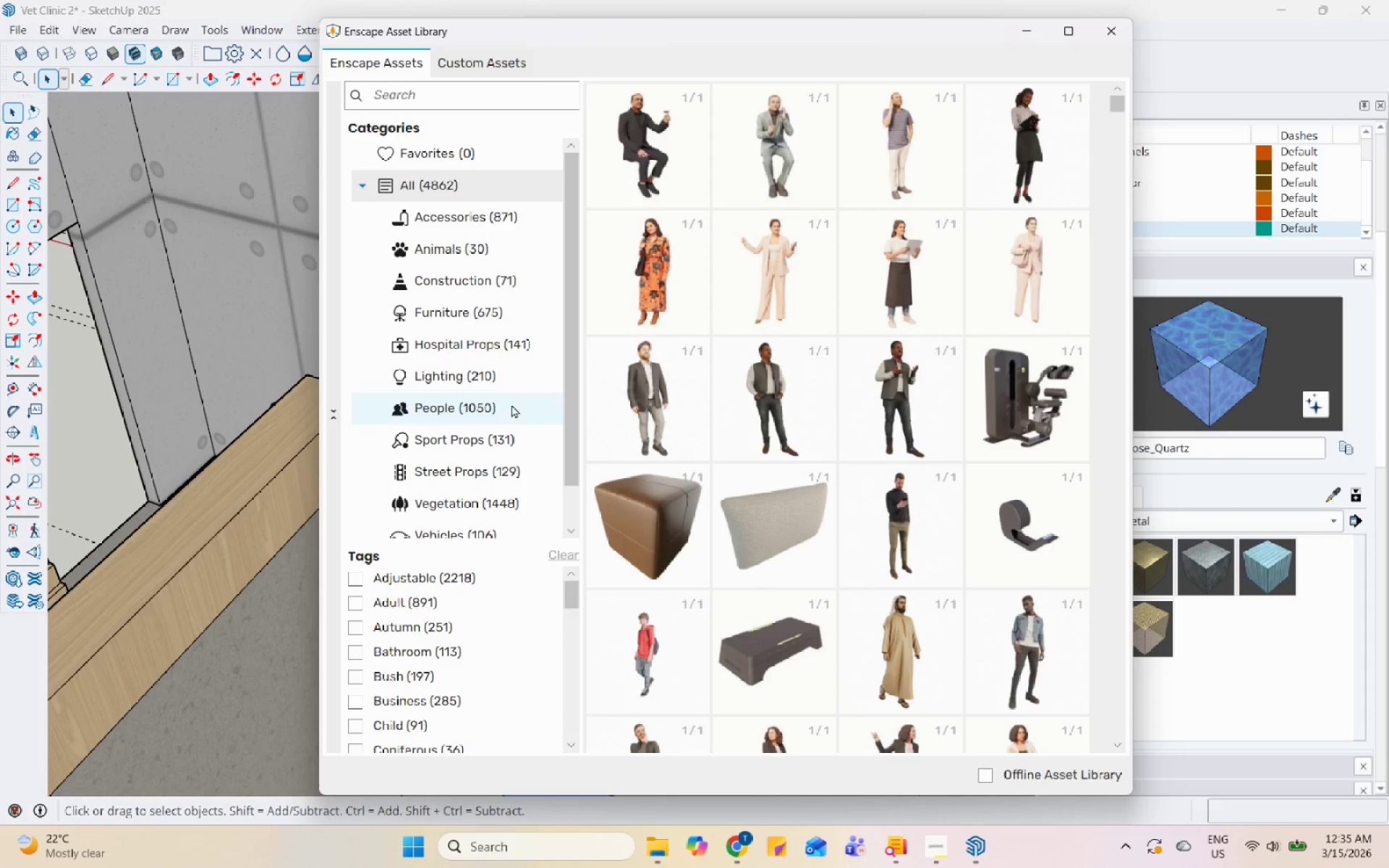 
left_click([510, 468])
 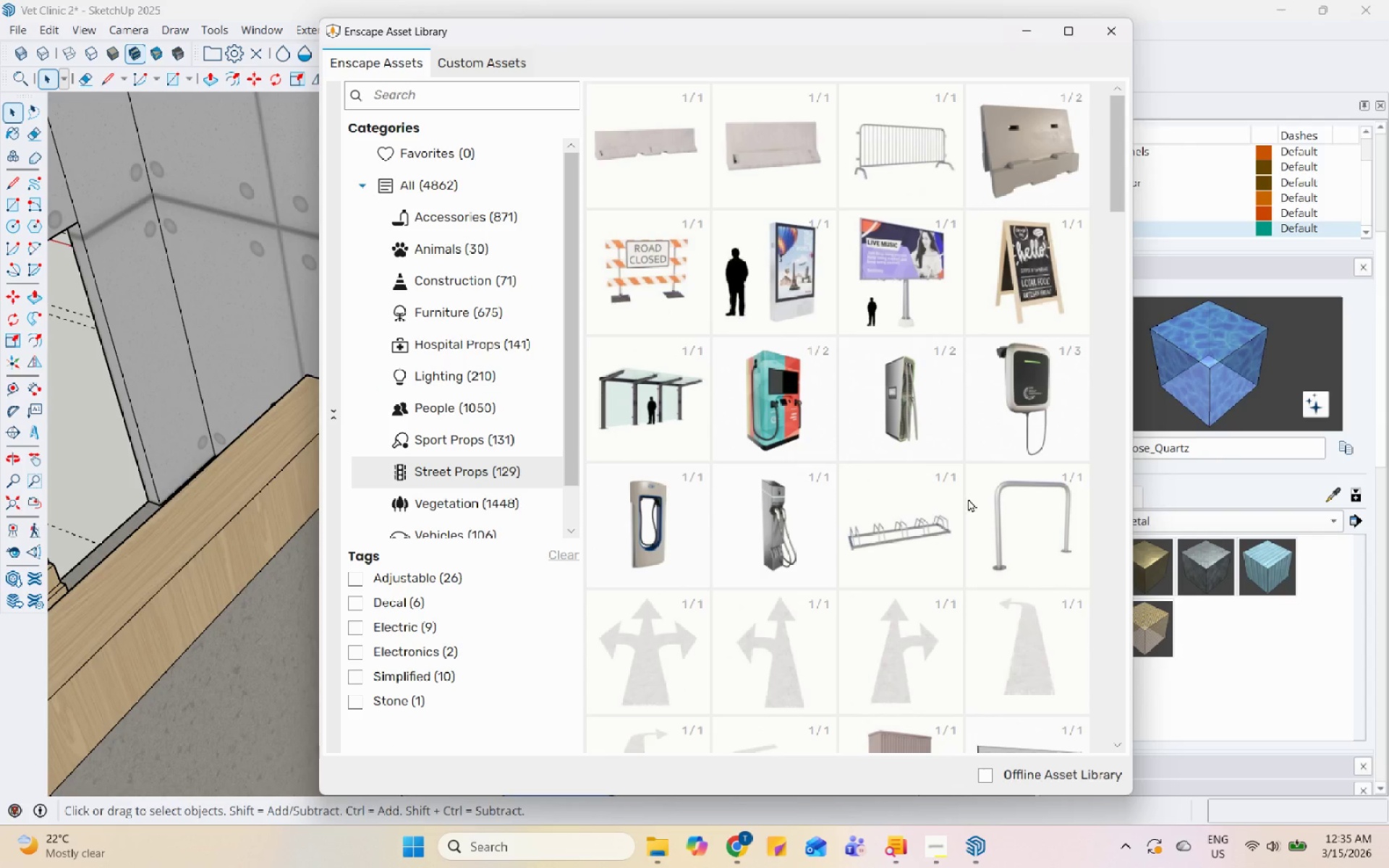 
left_click([805, 299])
 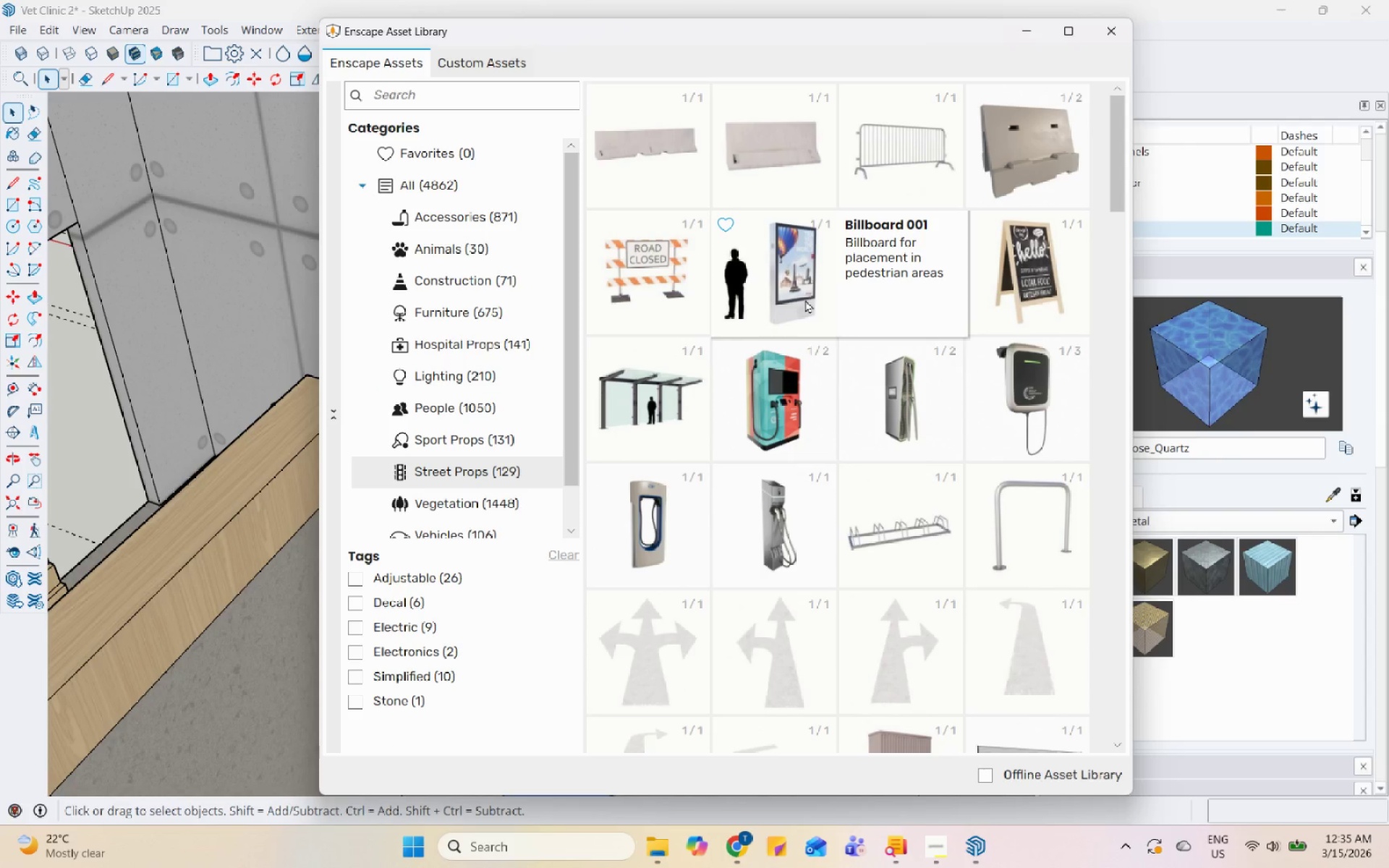 
left_click([805, 299])
 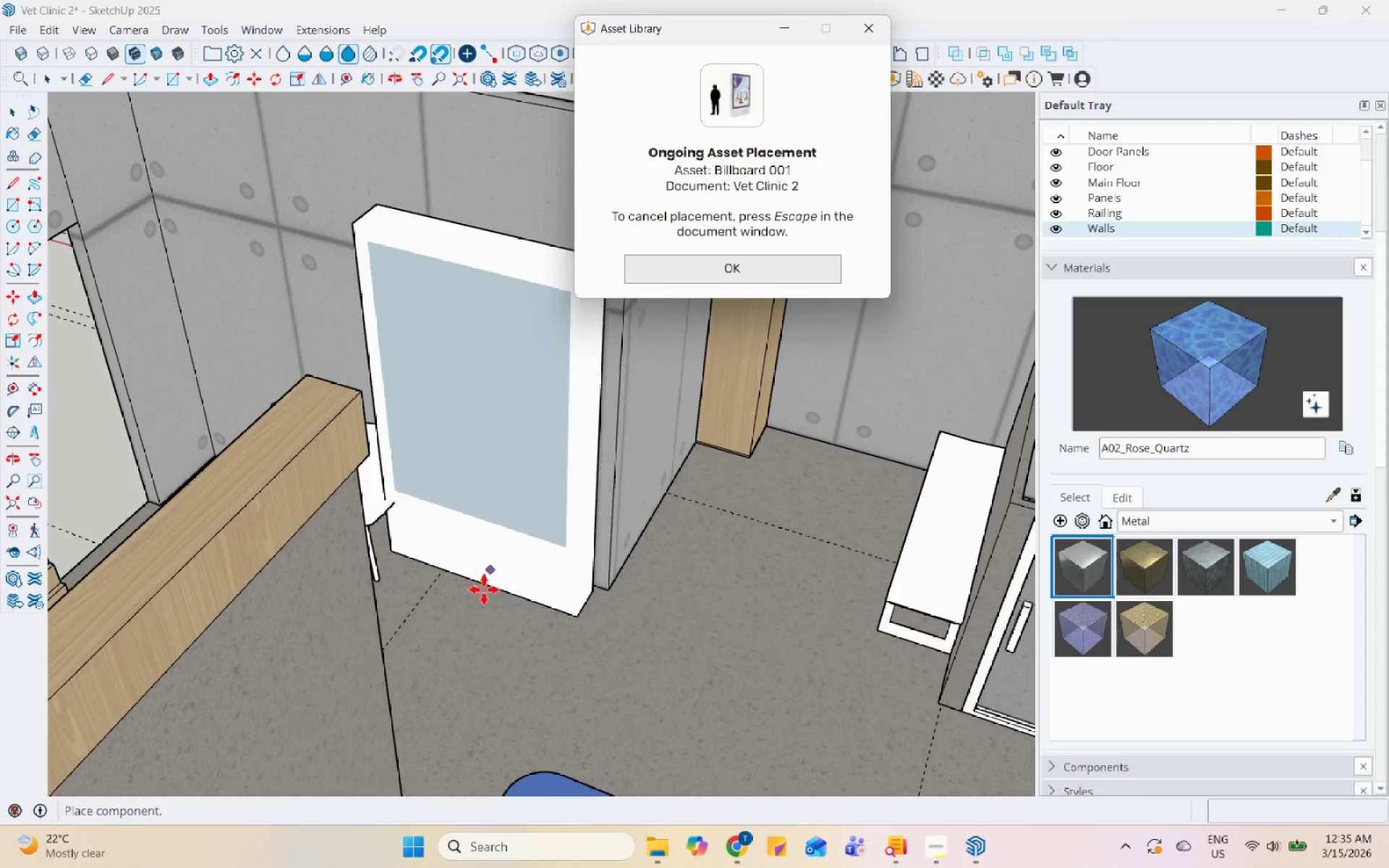 
scroll: coordinate [554, 573], scroll_direction: up, amount: 1.0
 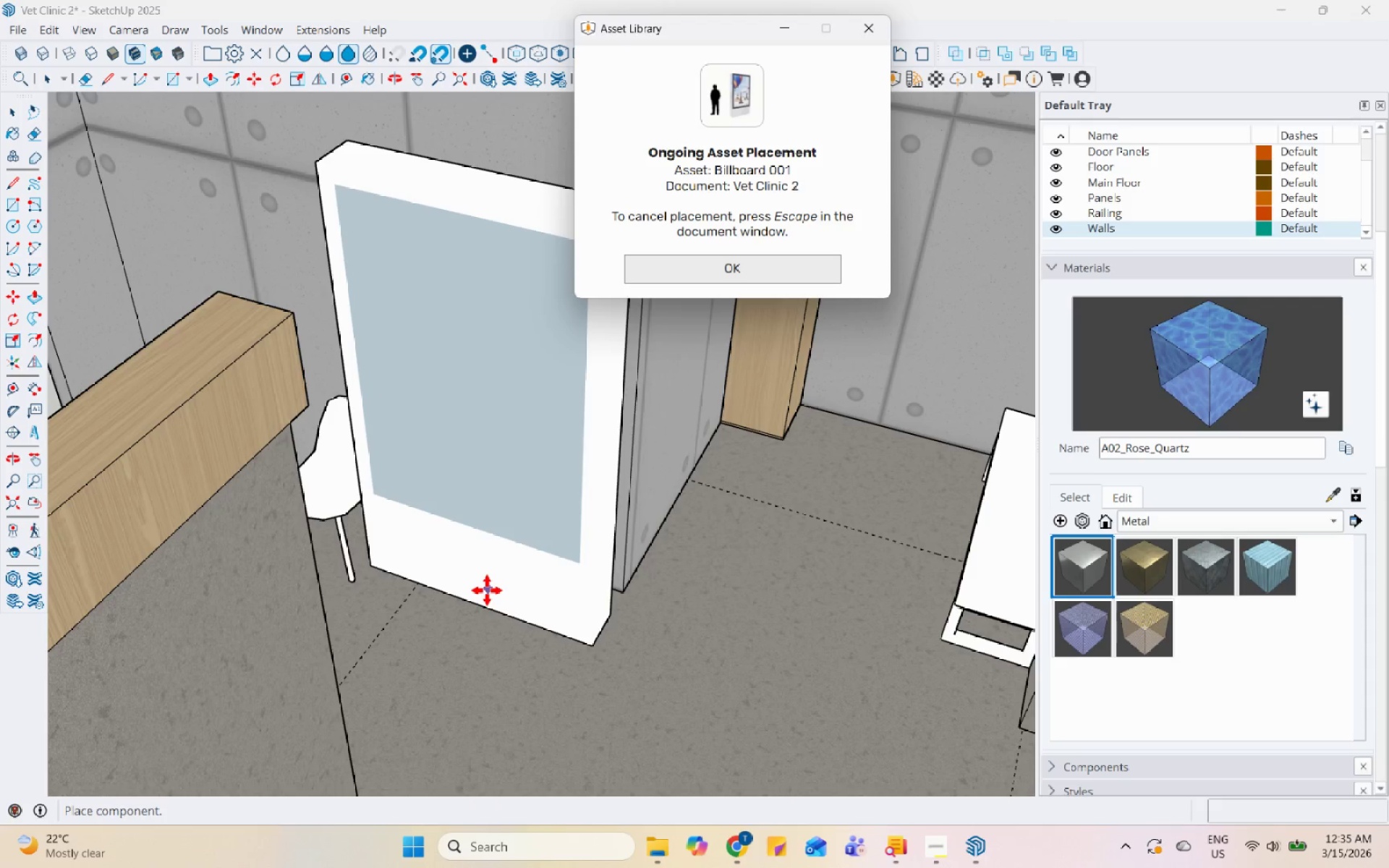 
left_click([497, 593])
 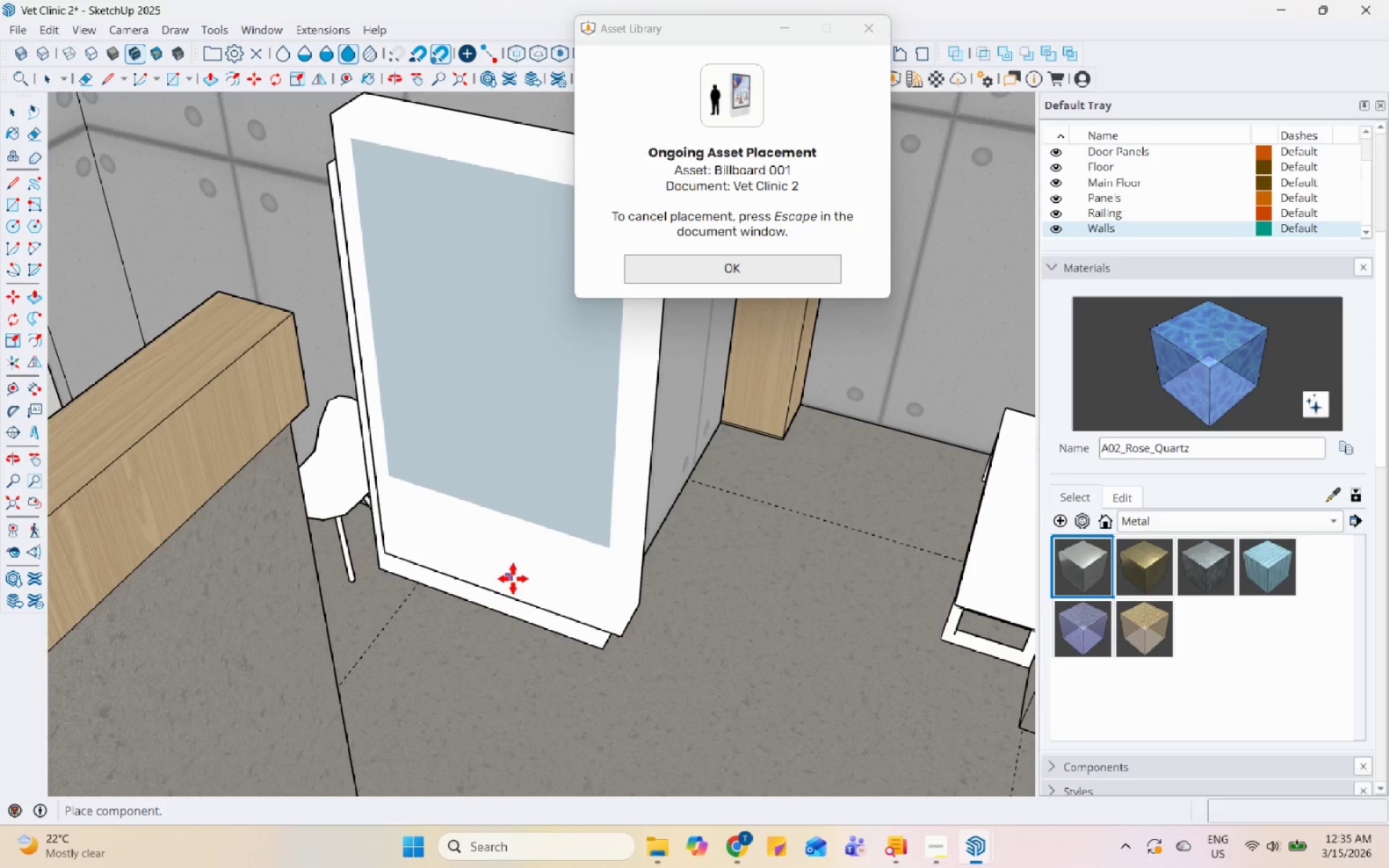 
key(Space)
 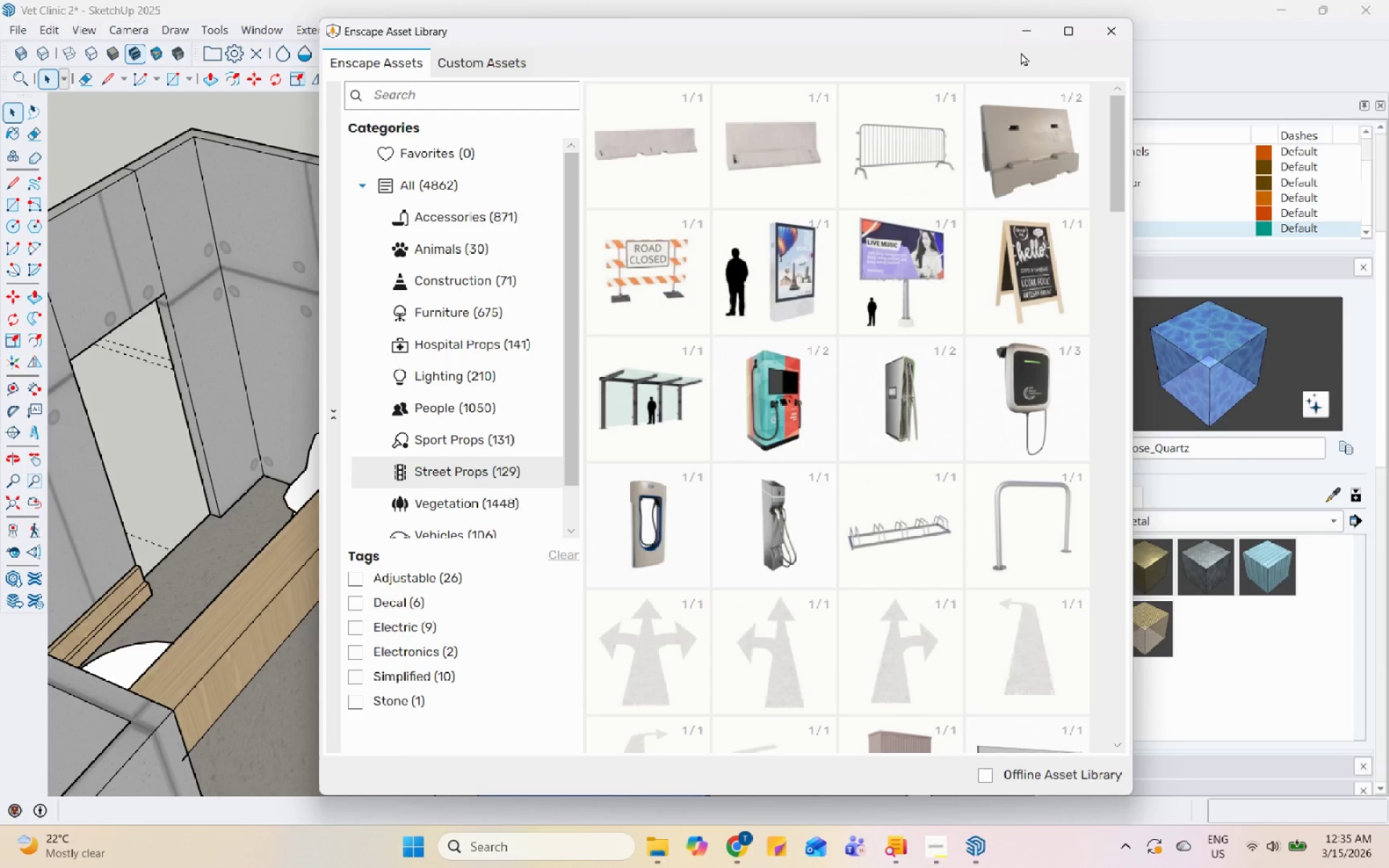 
scroll: coordinate [517, 577], scroll_direction: down, amount: 4.0
 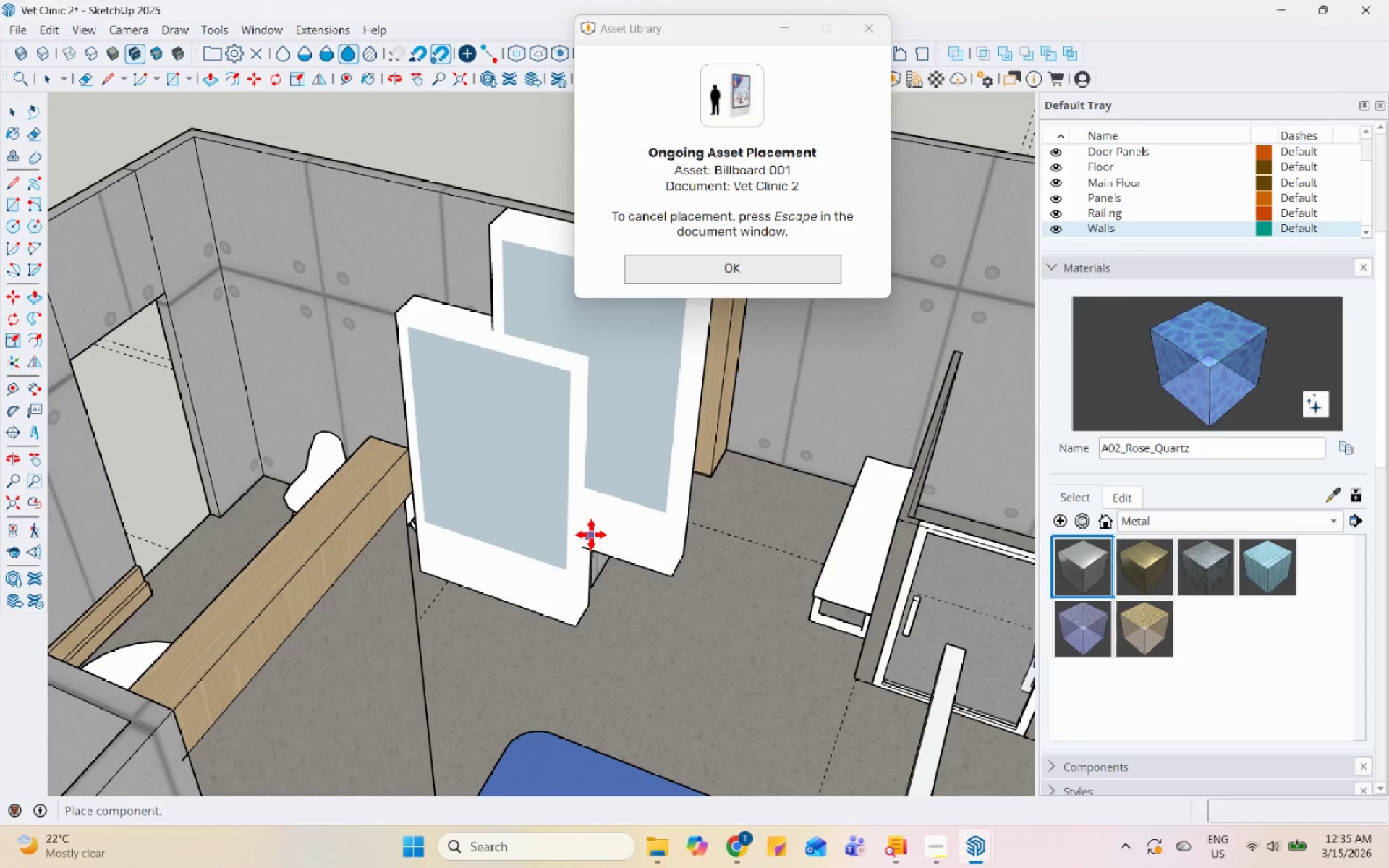 
left_click([1028, 35])
 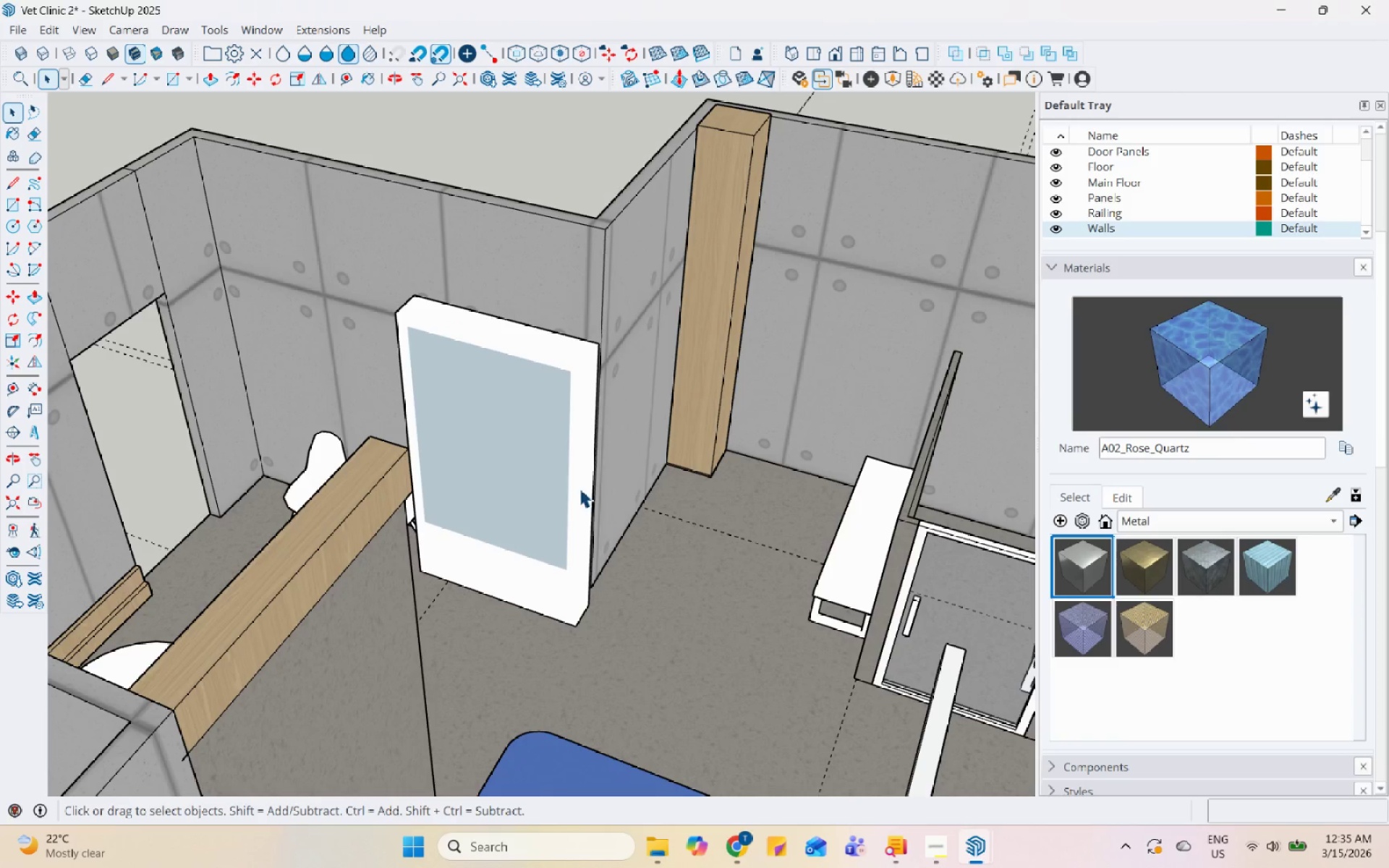 
left_click([555, 470])
 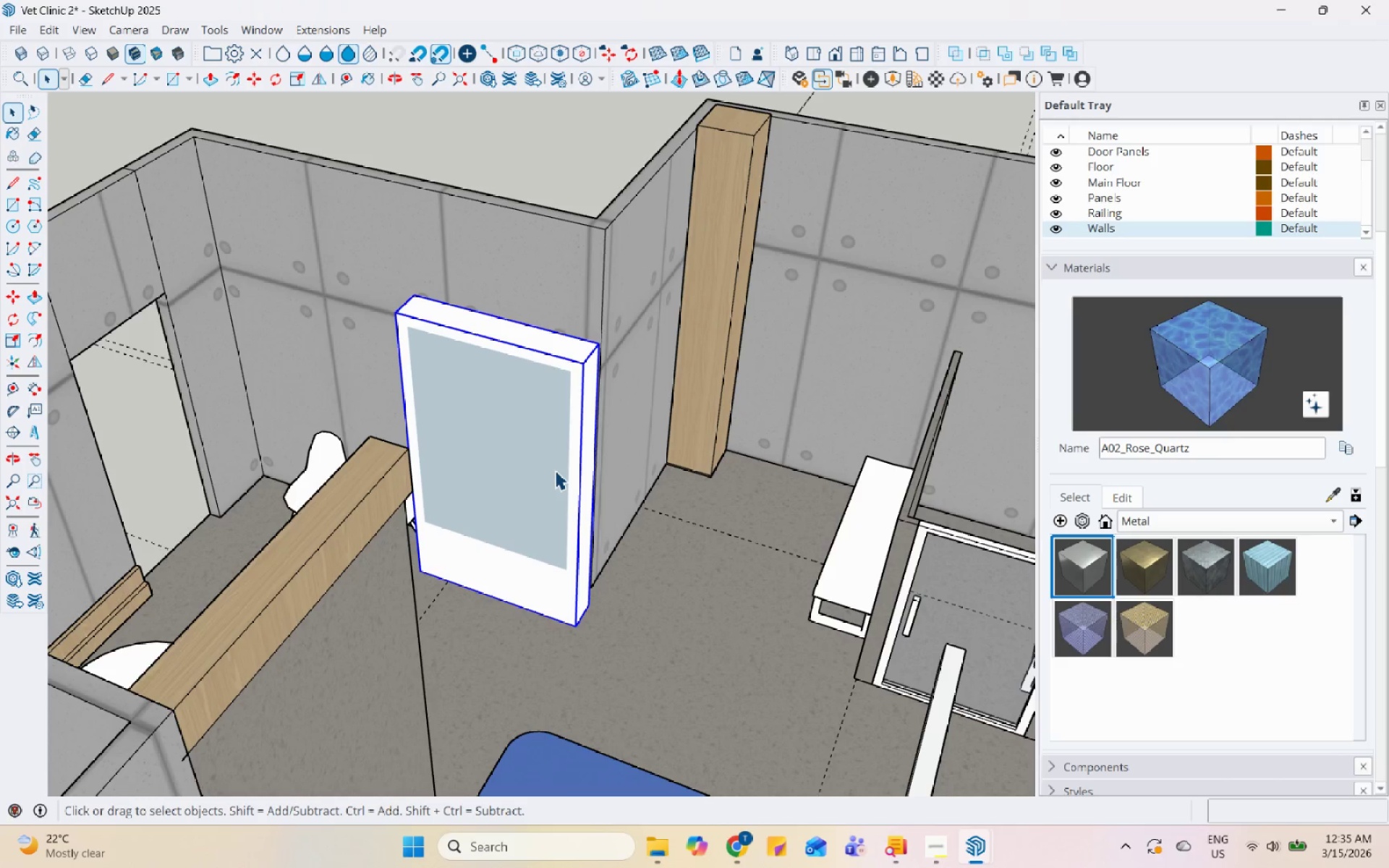 
key(S)
 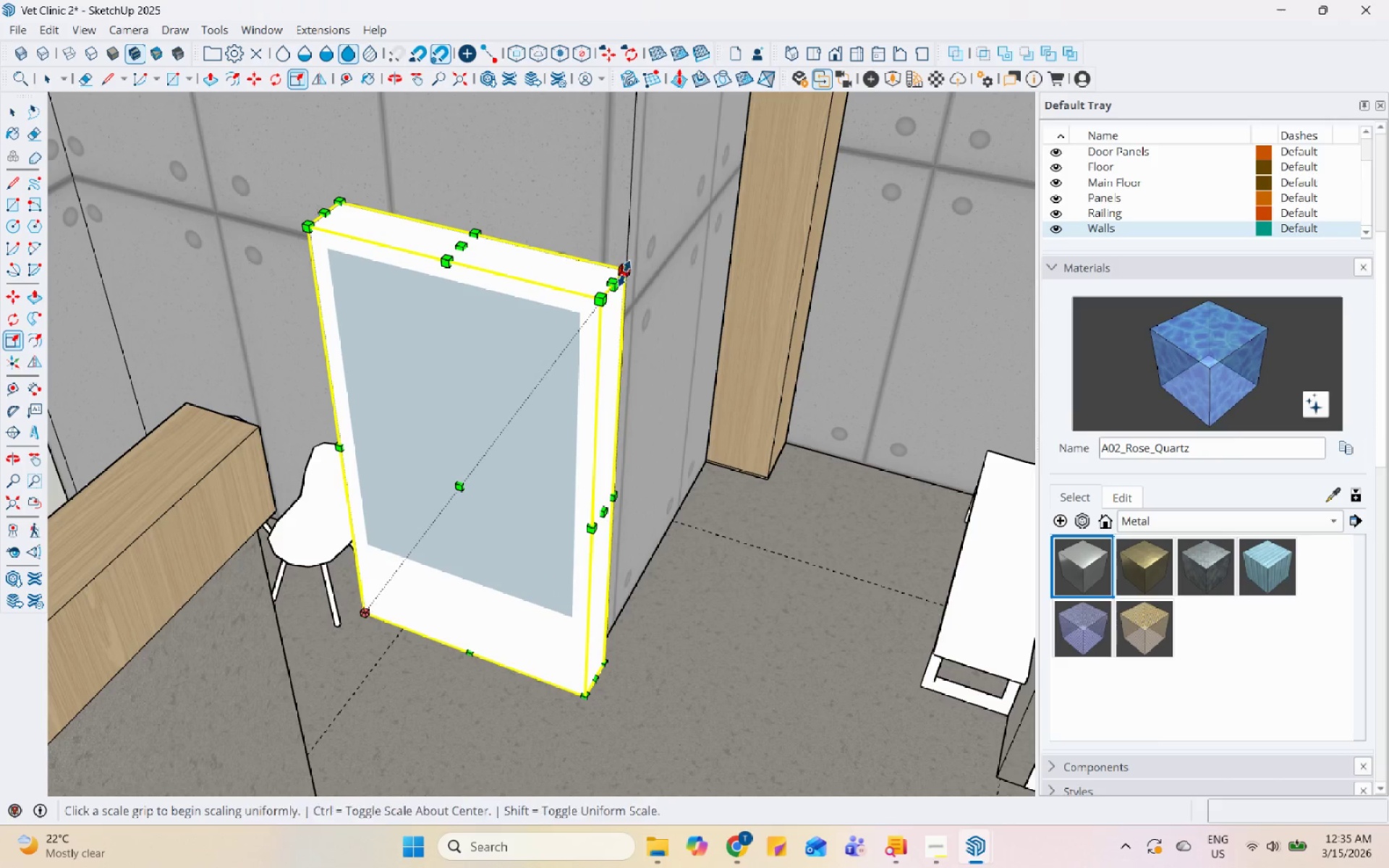 
scroll: coordinate [555, 470], scroll_direction: up, amount: 4.0
 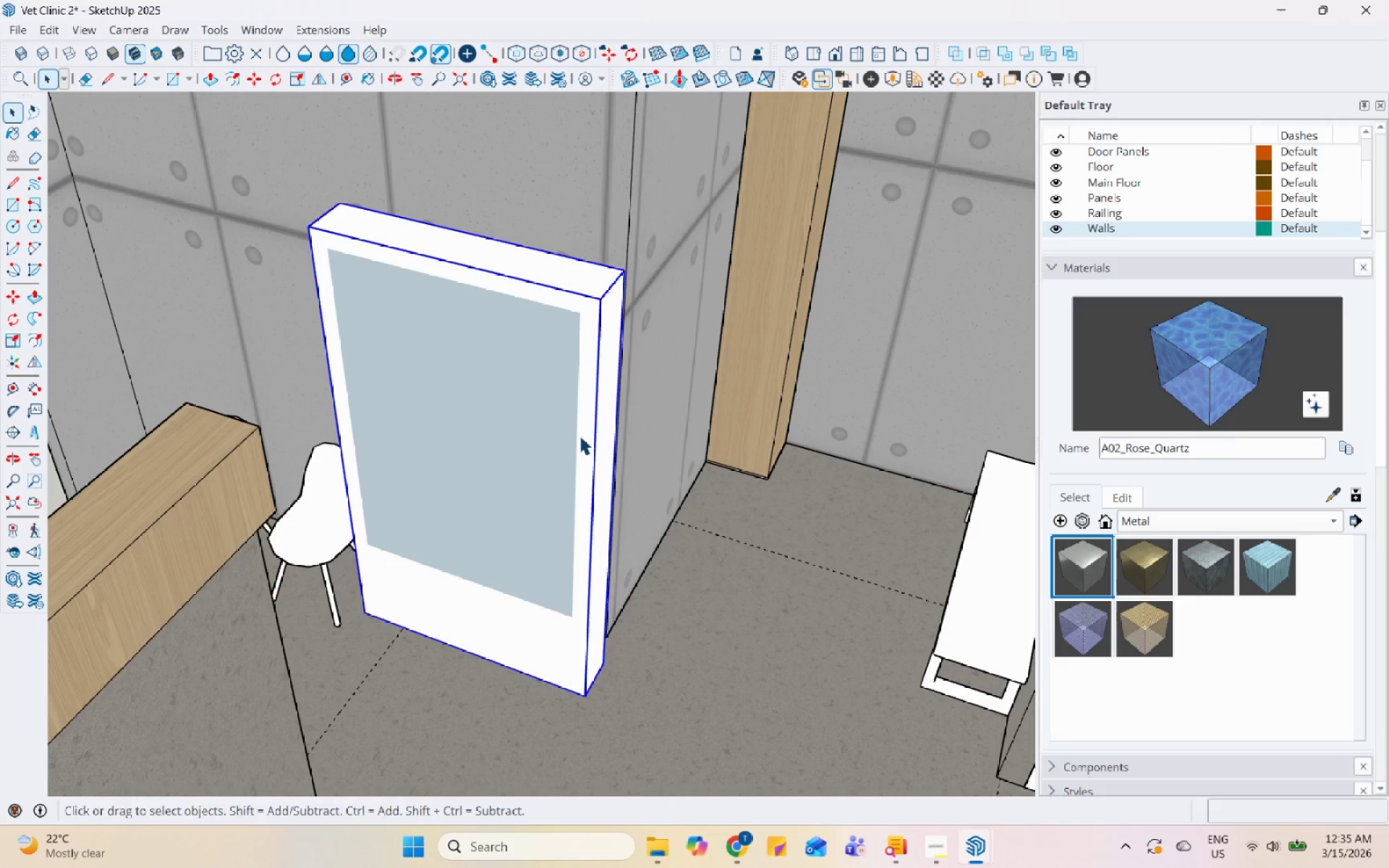 
left_click([623, 276])
 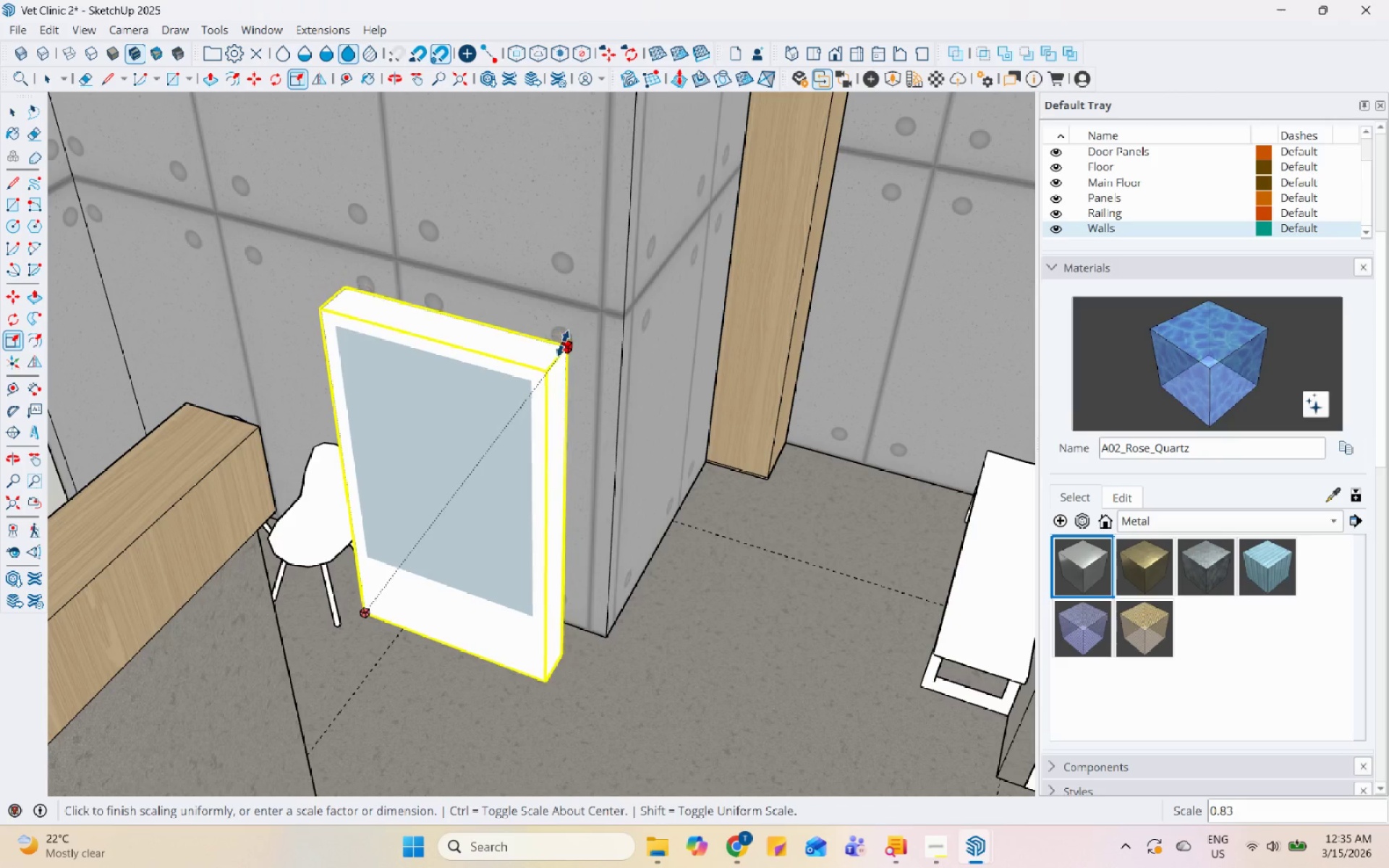 
left_click([551, 367])
 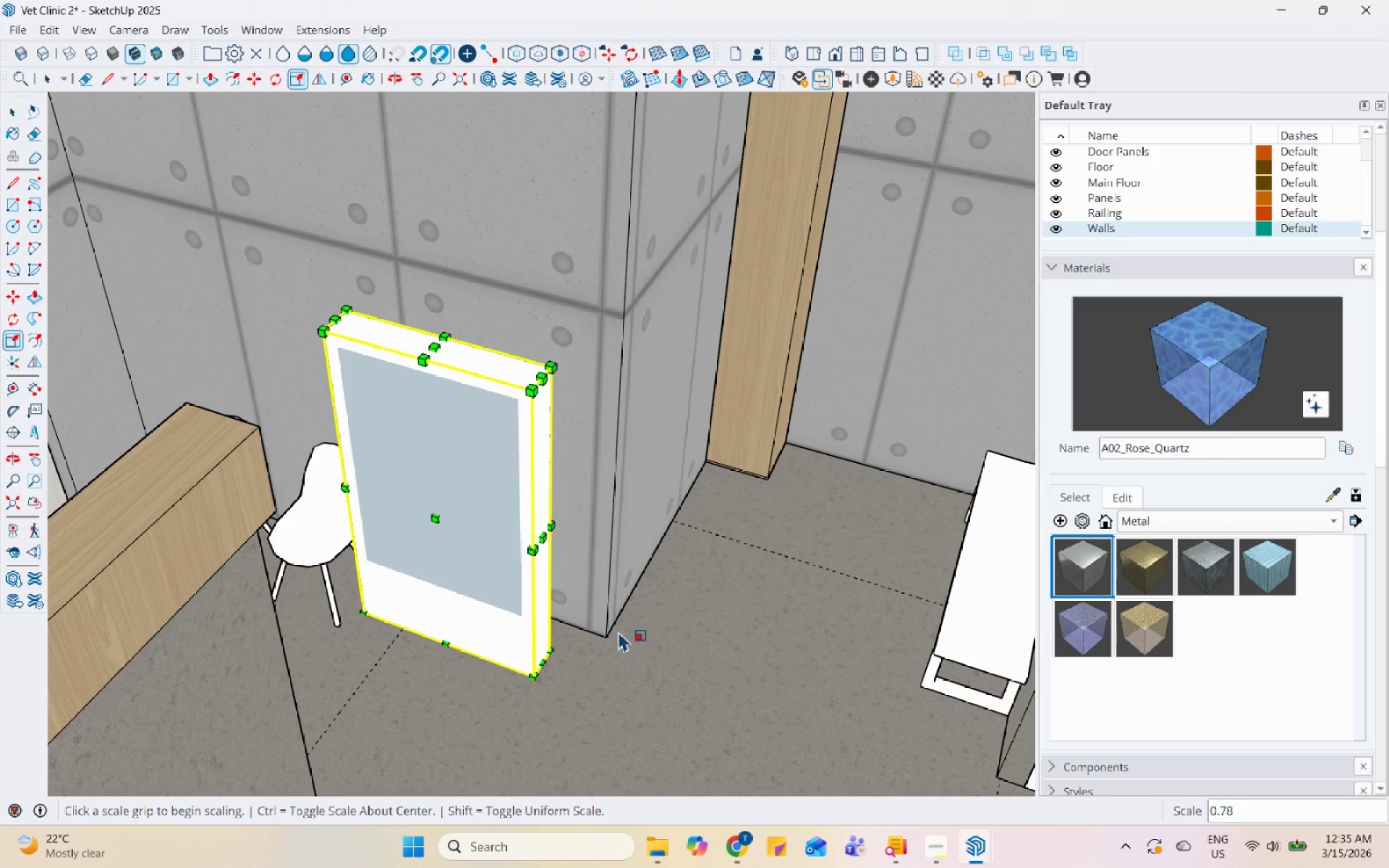 
key(Space)
 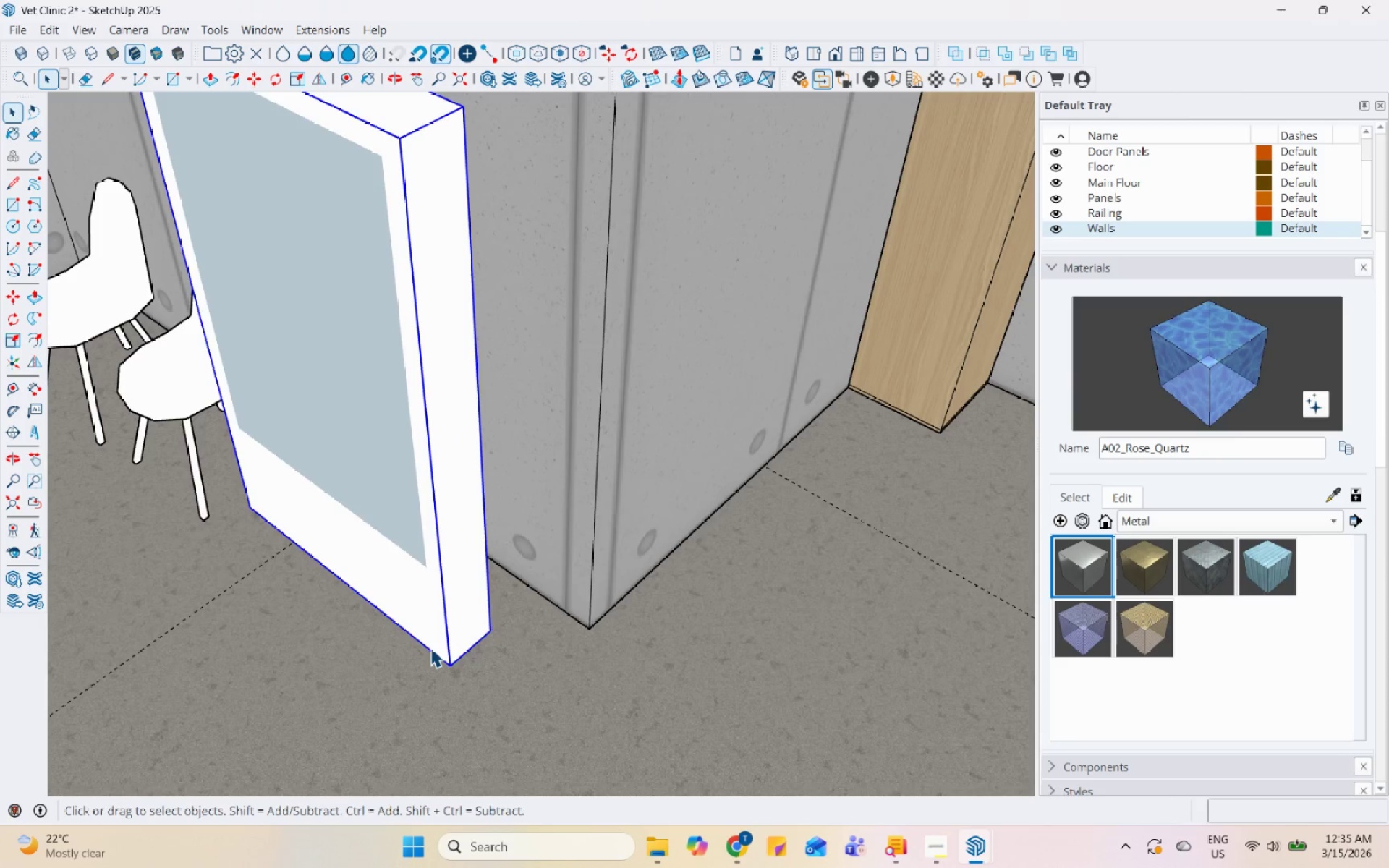 
scroll: coordinate [460, 678], scroll_direction: up, amount: 5.0
 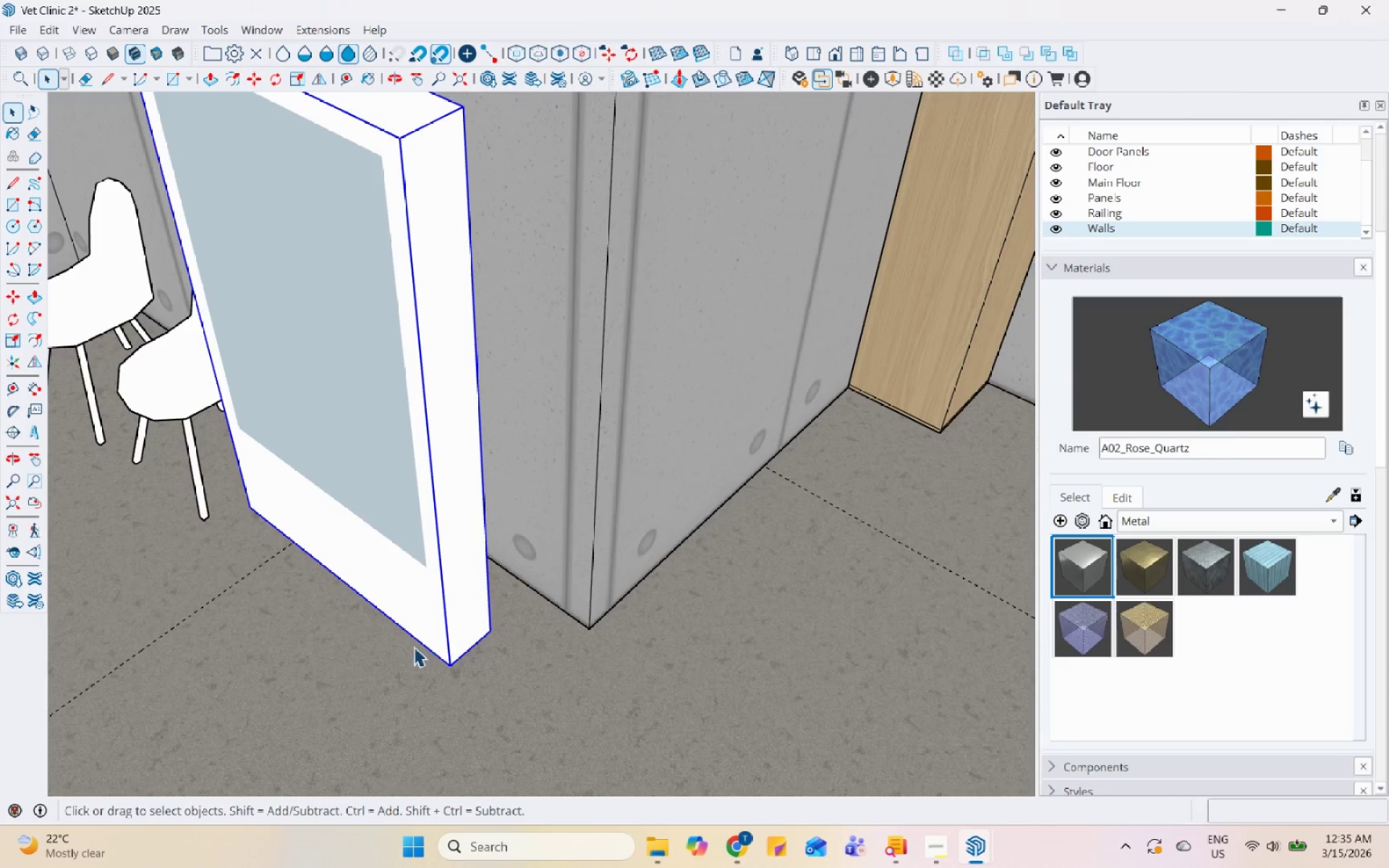 
key(M)
 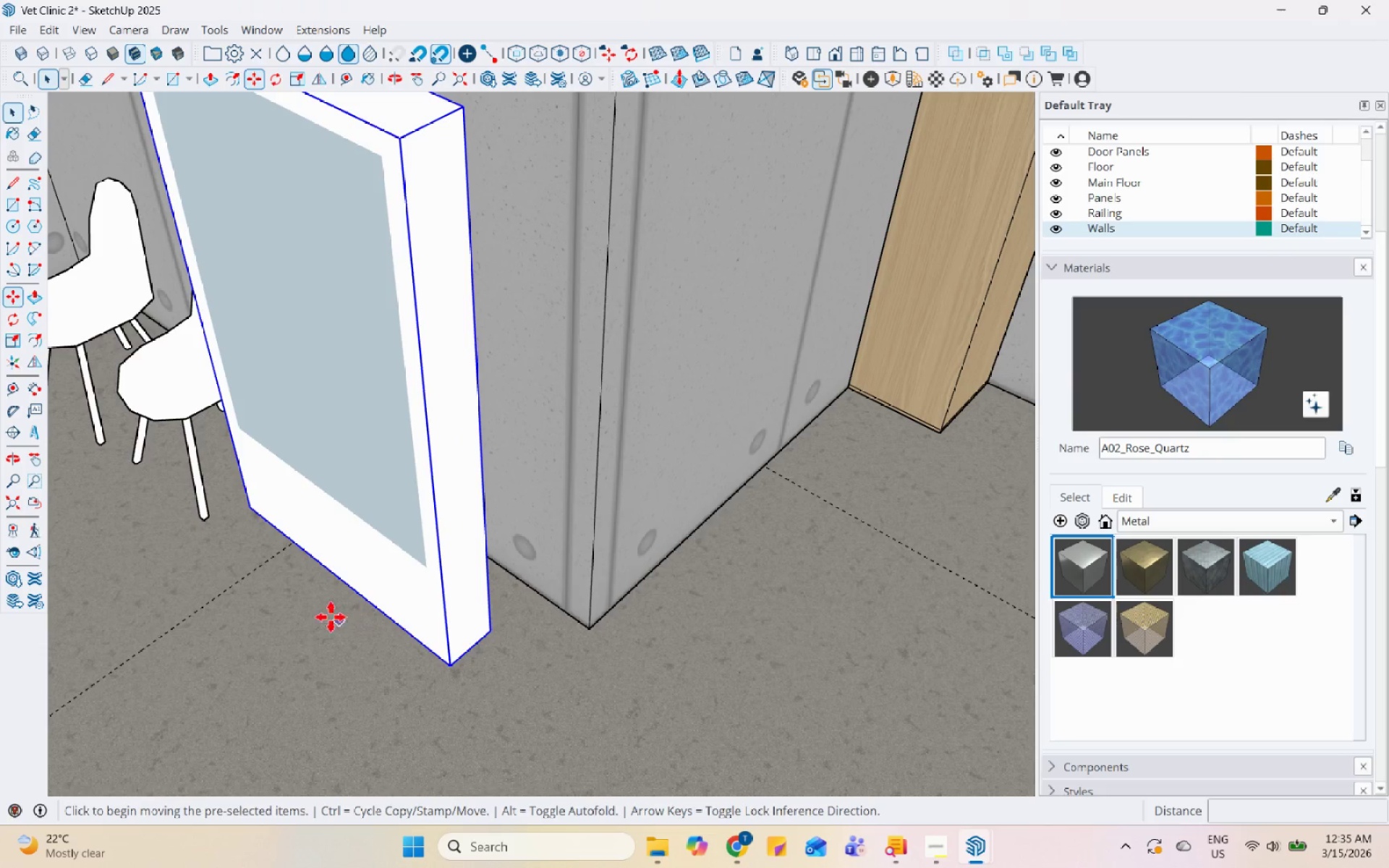 
left_click([329, 616])
 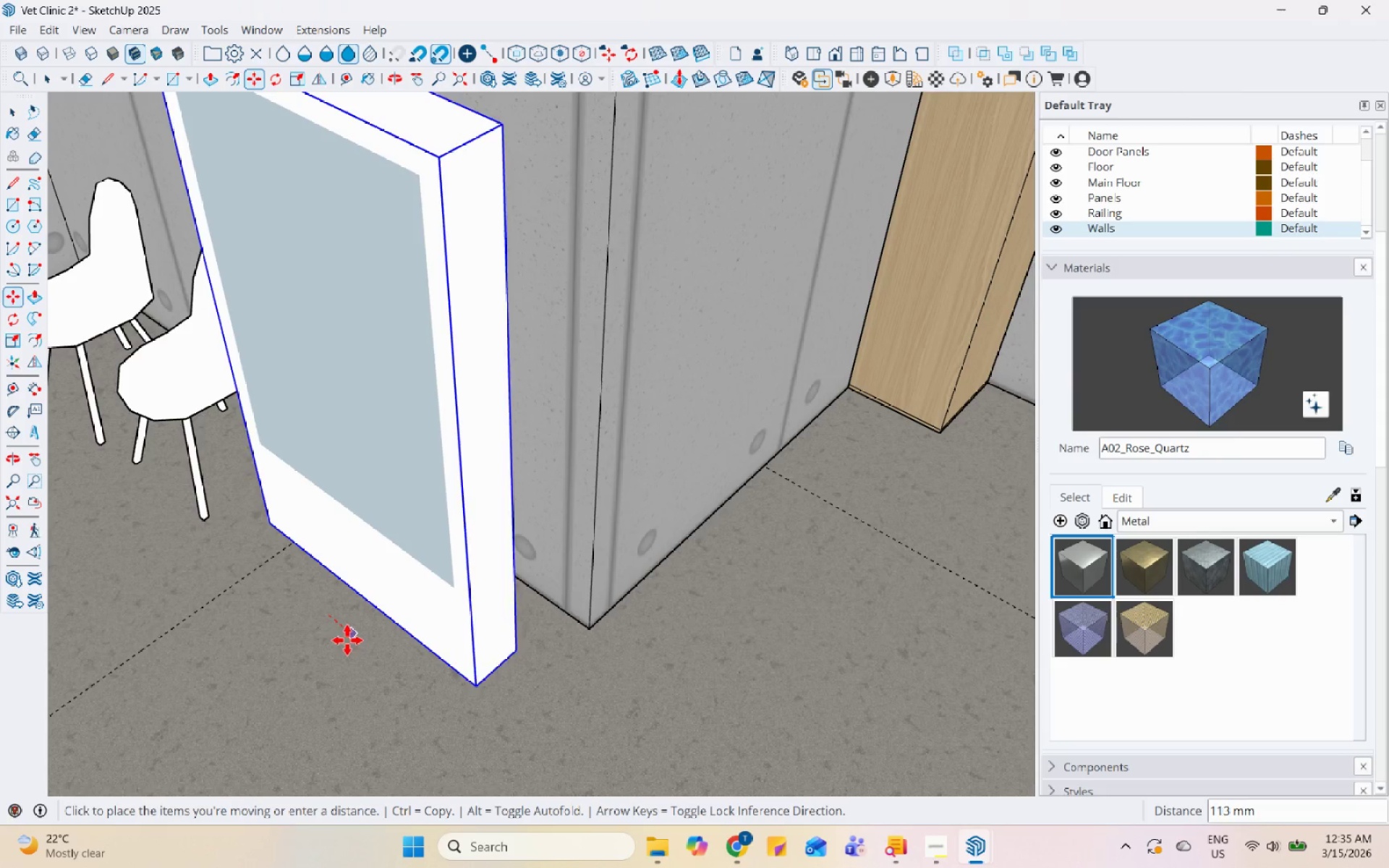 
left_click([354, 644])
 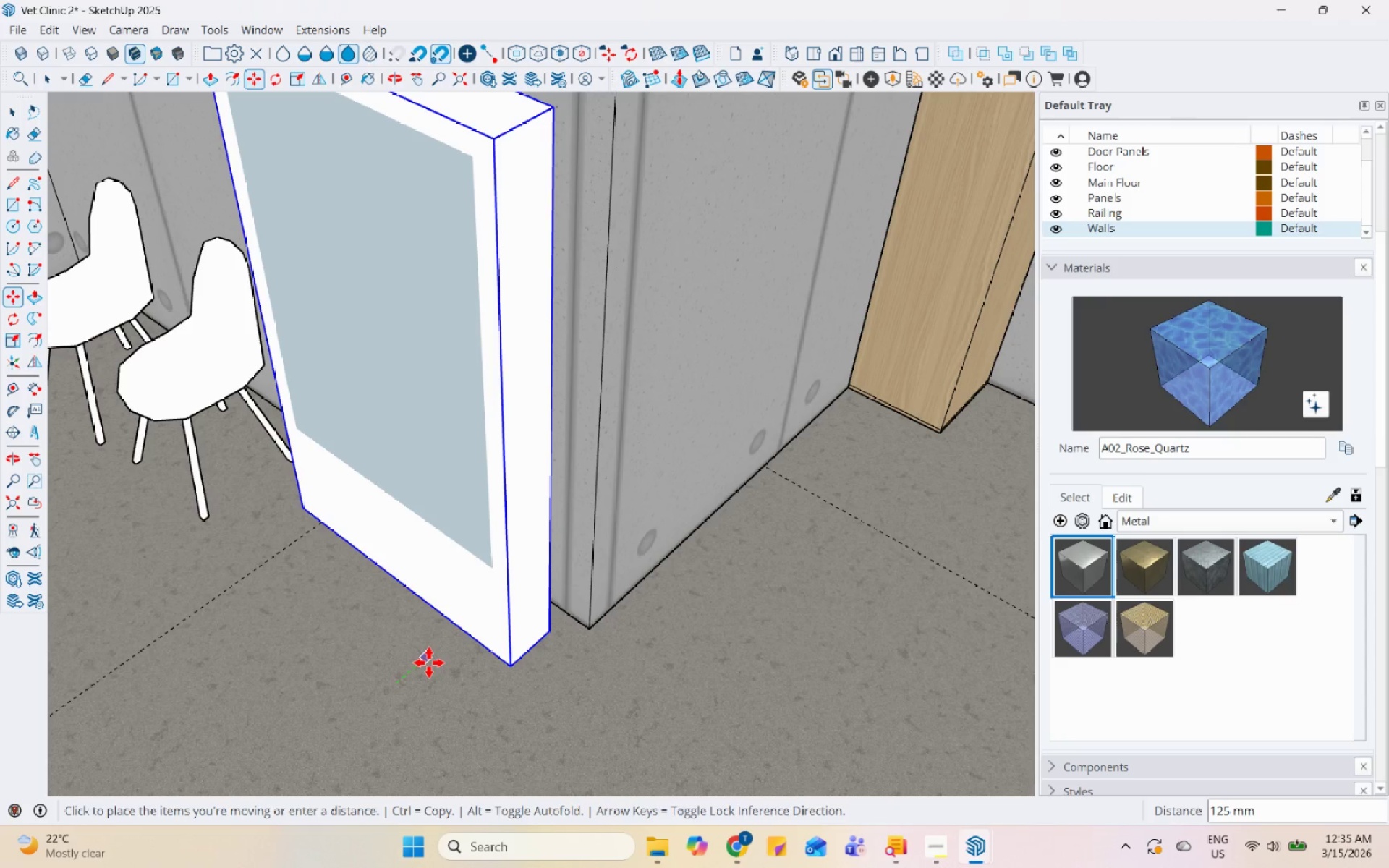 
scroll: coordinate [513, 663], scroll_direction: down, amount: 6.0
 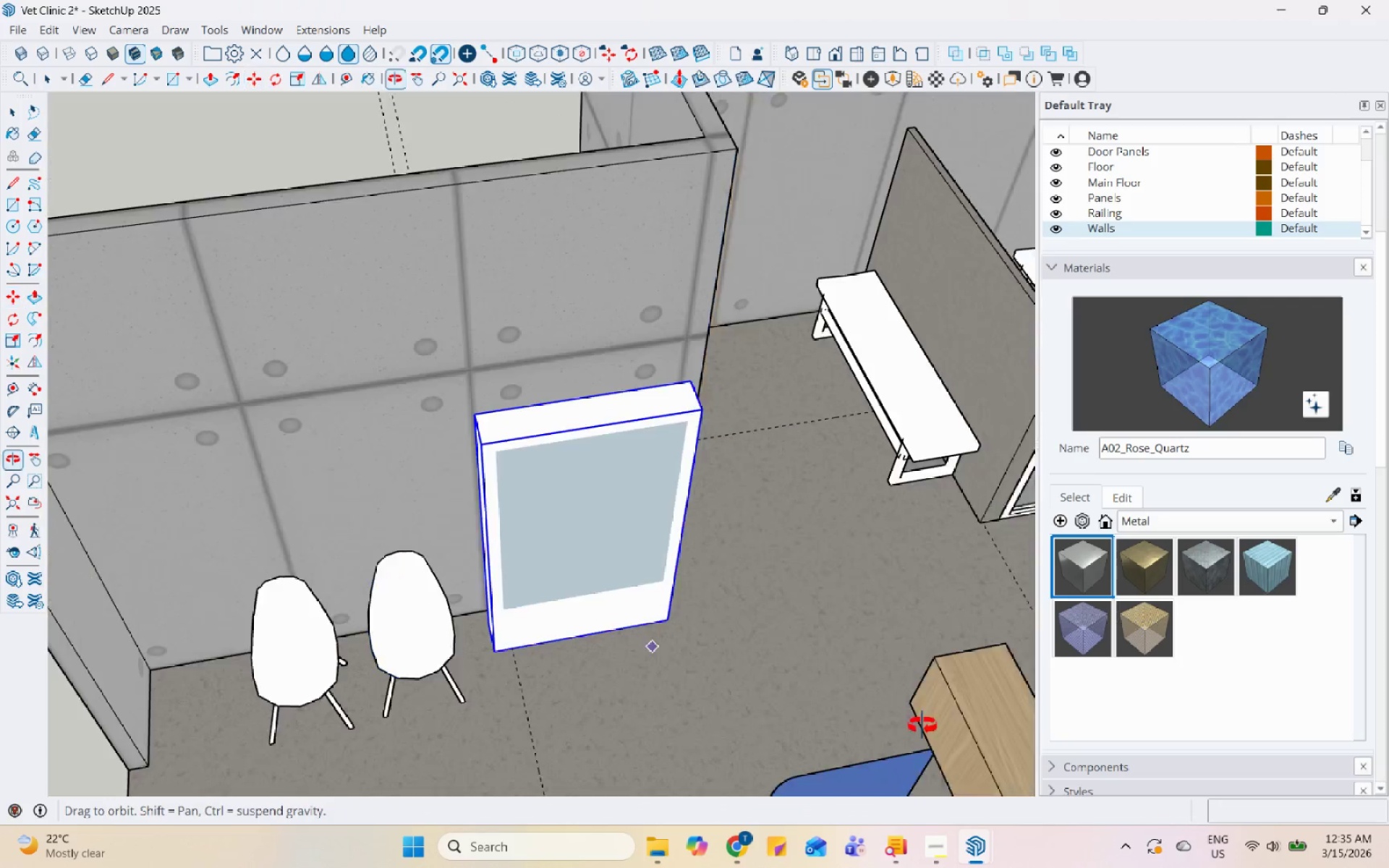 
key(Space)
 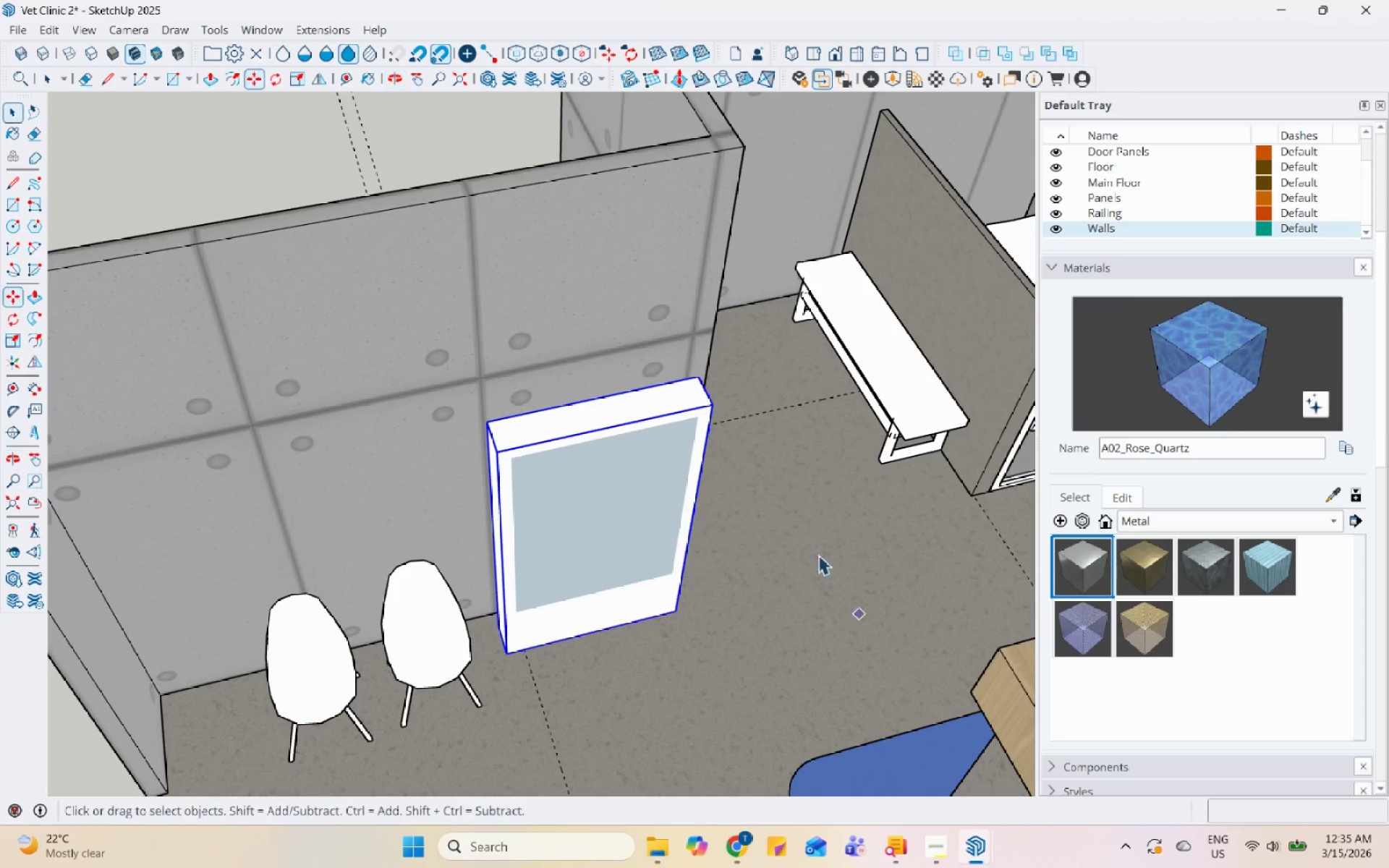 
scroll: coordinate [472, 461], scroll_direction: down, amount: 10.0
 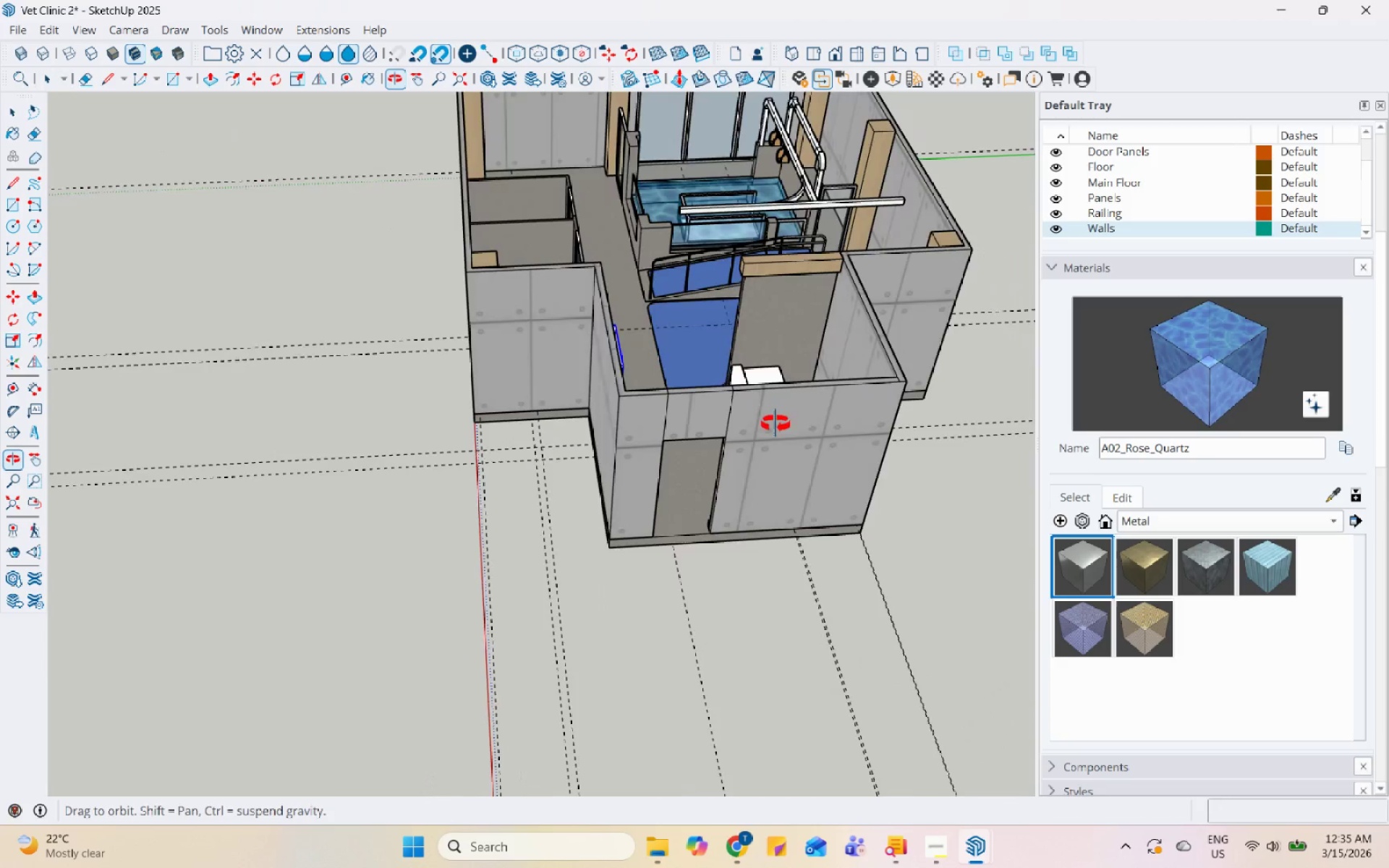 
scroll: coordinate [642, 310], scroll_direction: up, amount: 6.0
 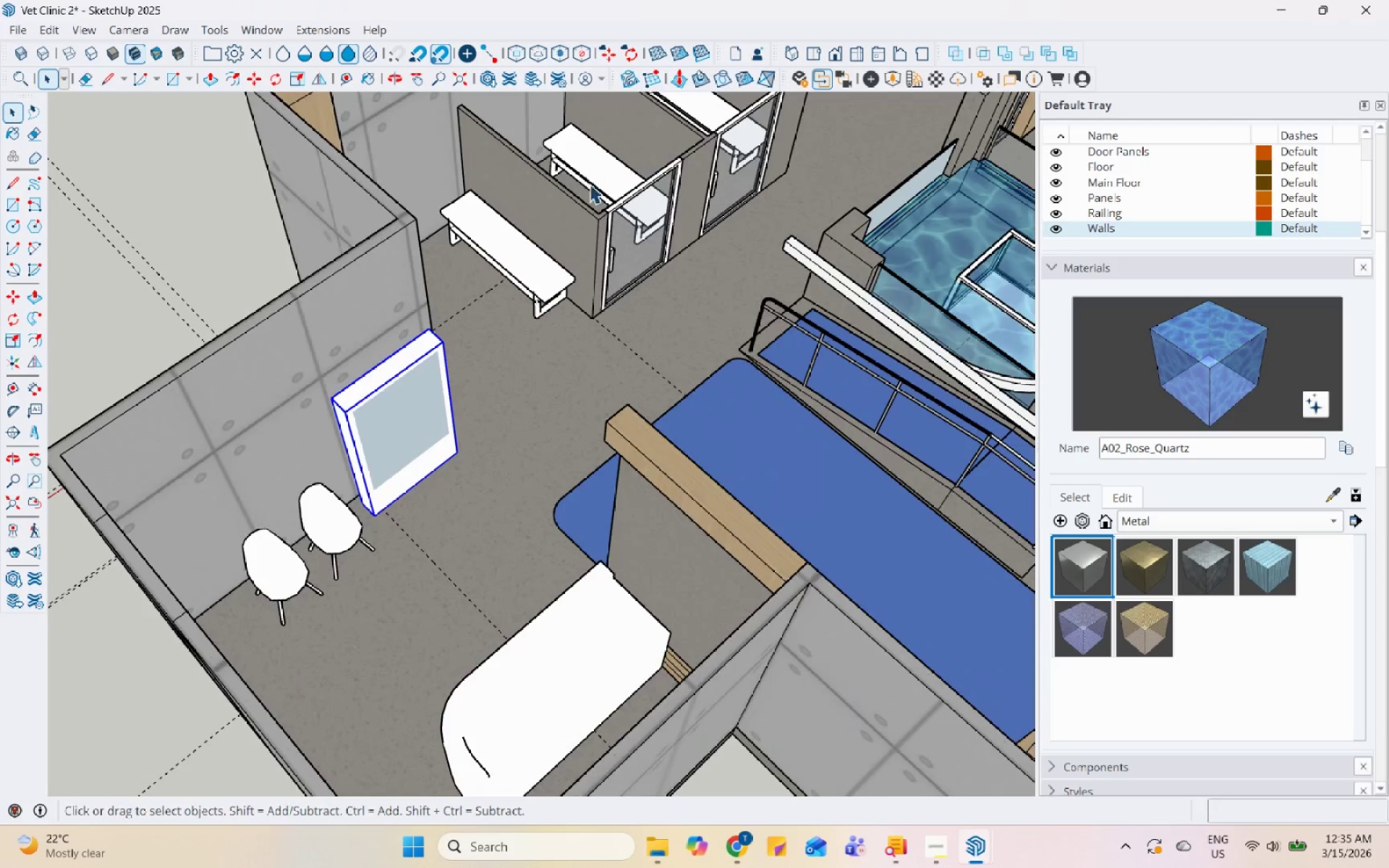 
left_click([613, 188])
 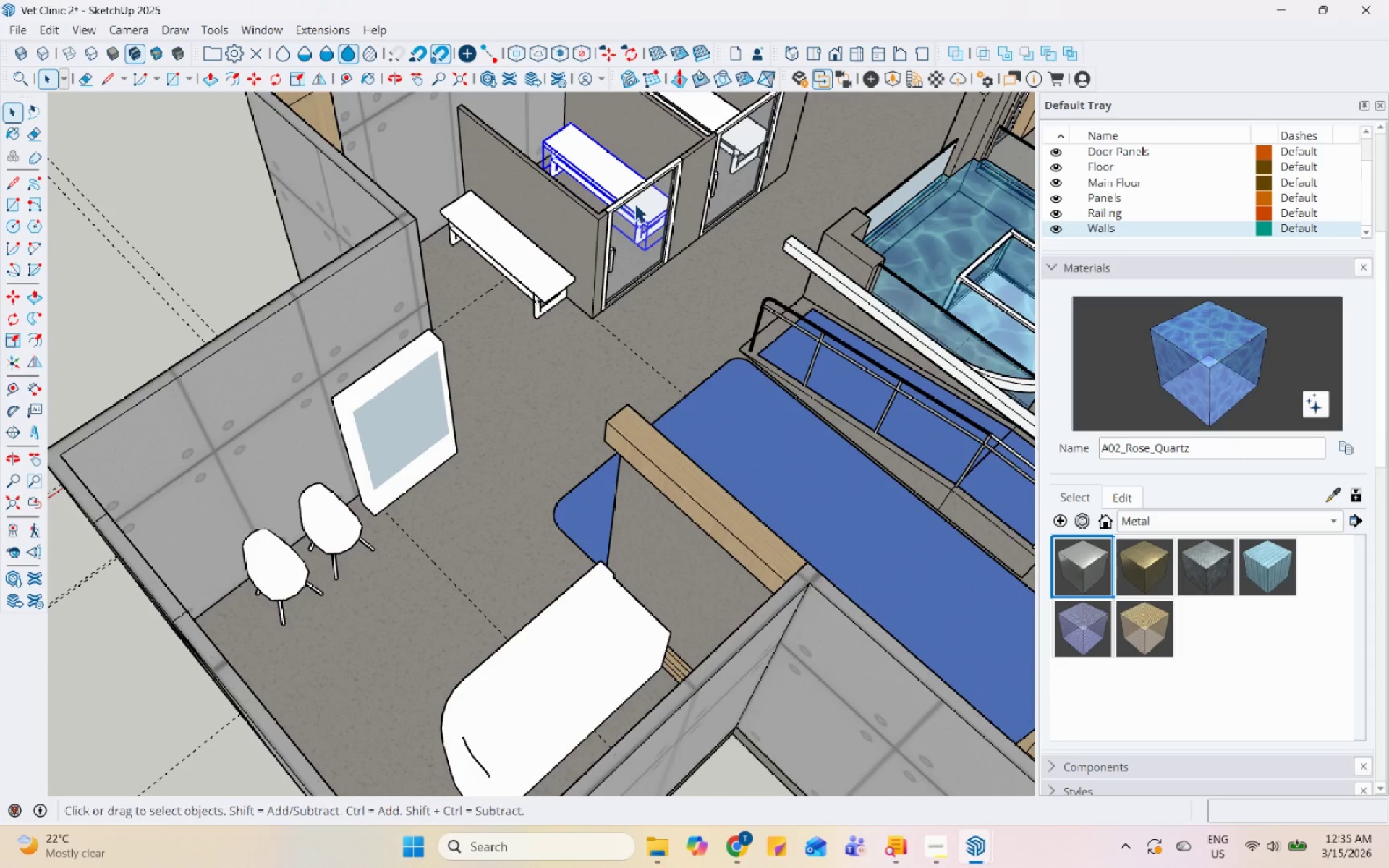 
scroll: coordinate [711, 286], scroll_direction: up, amount: 14.0
 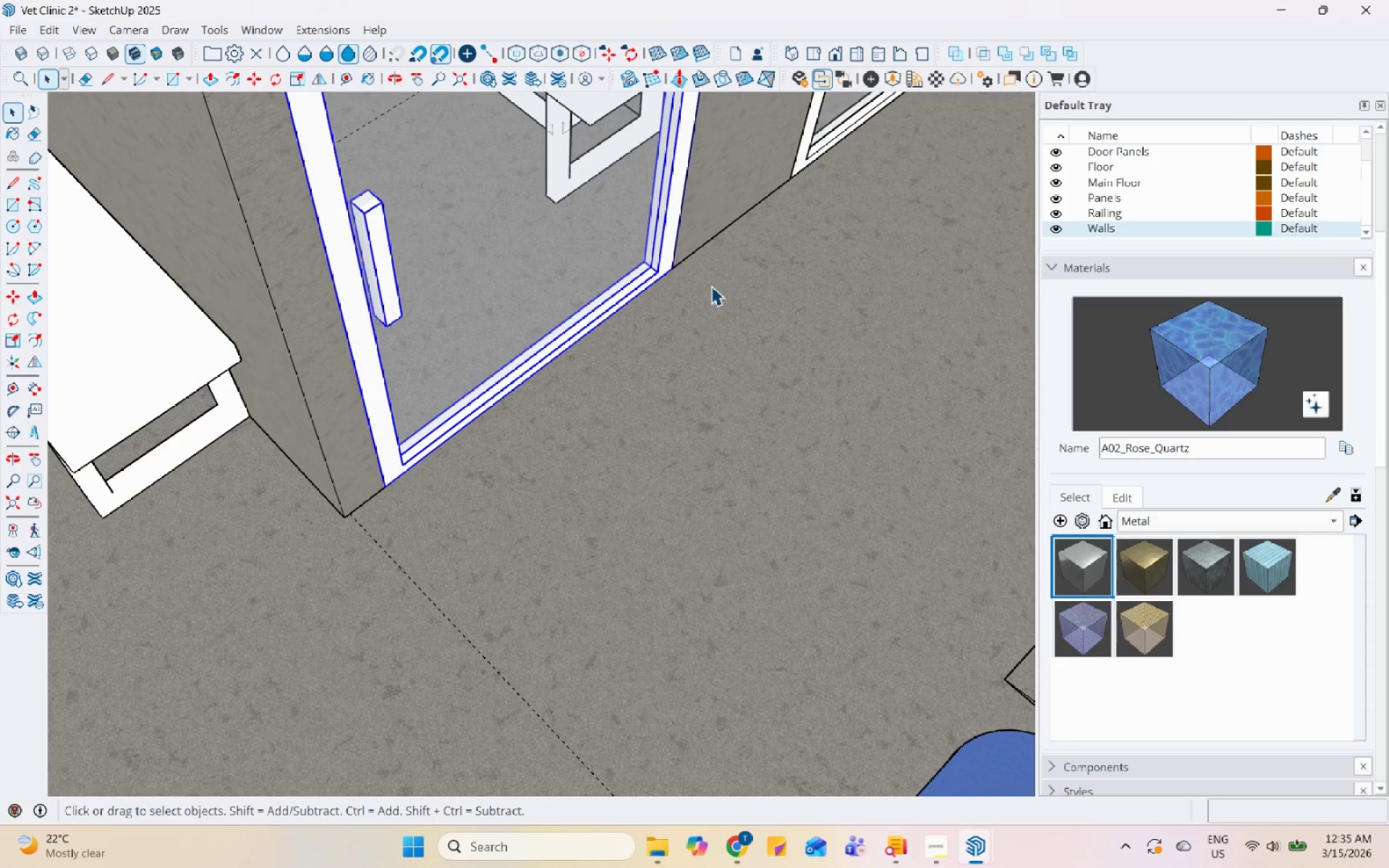 
key(M)
 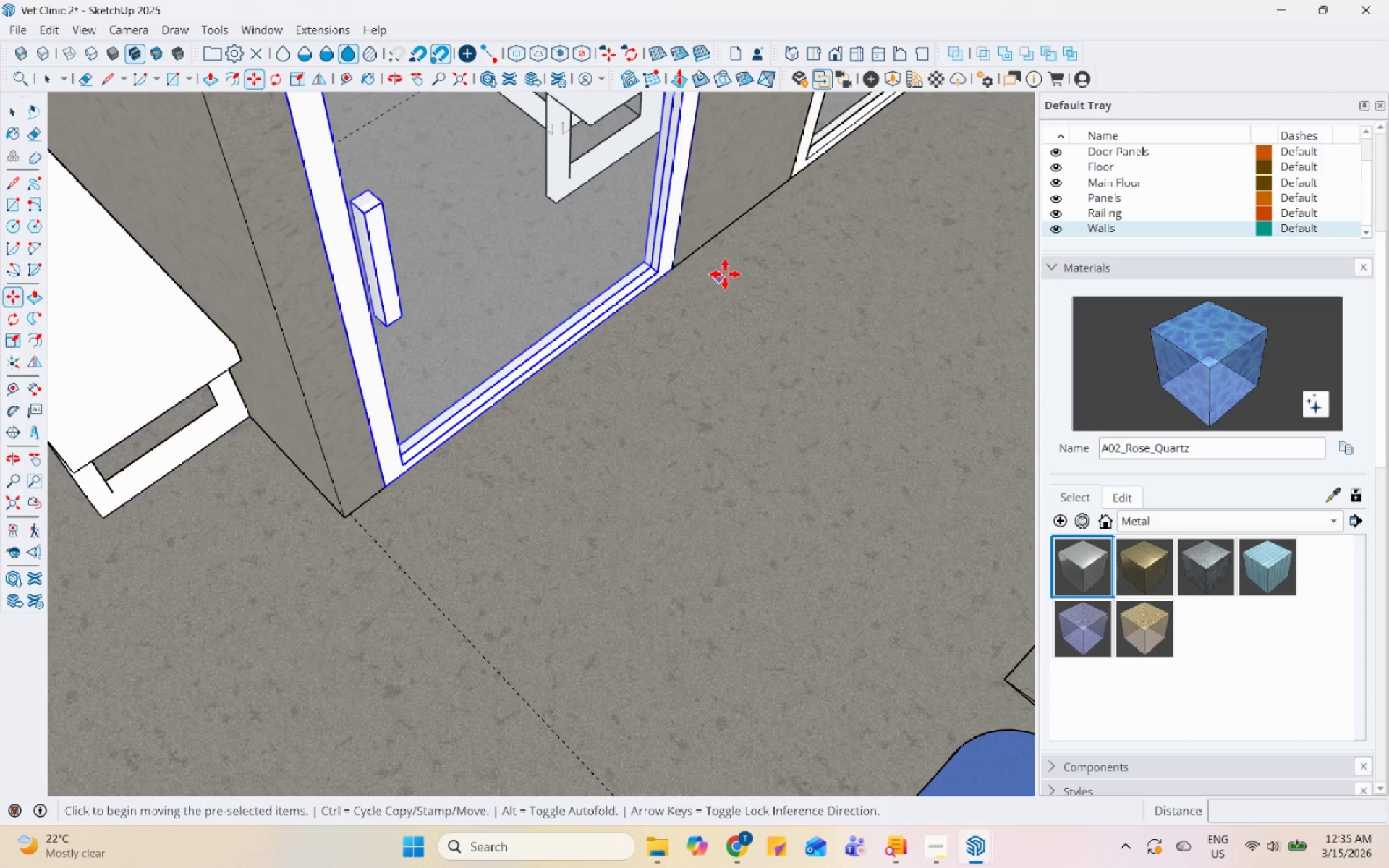 
scroll: coordinate [729, 273], scroll_direction: up, amount: 5.0
 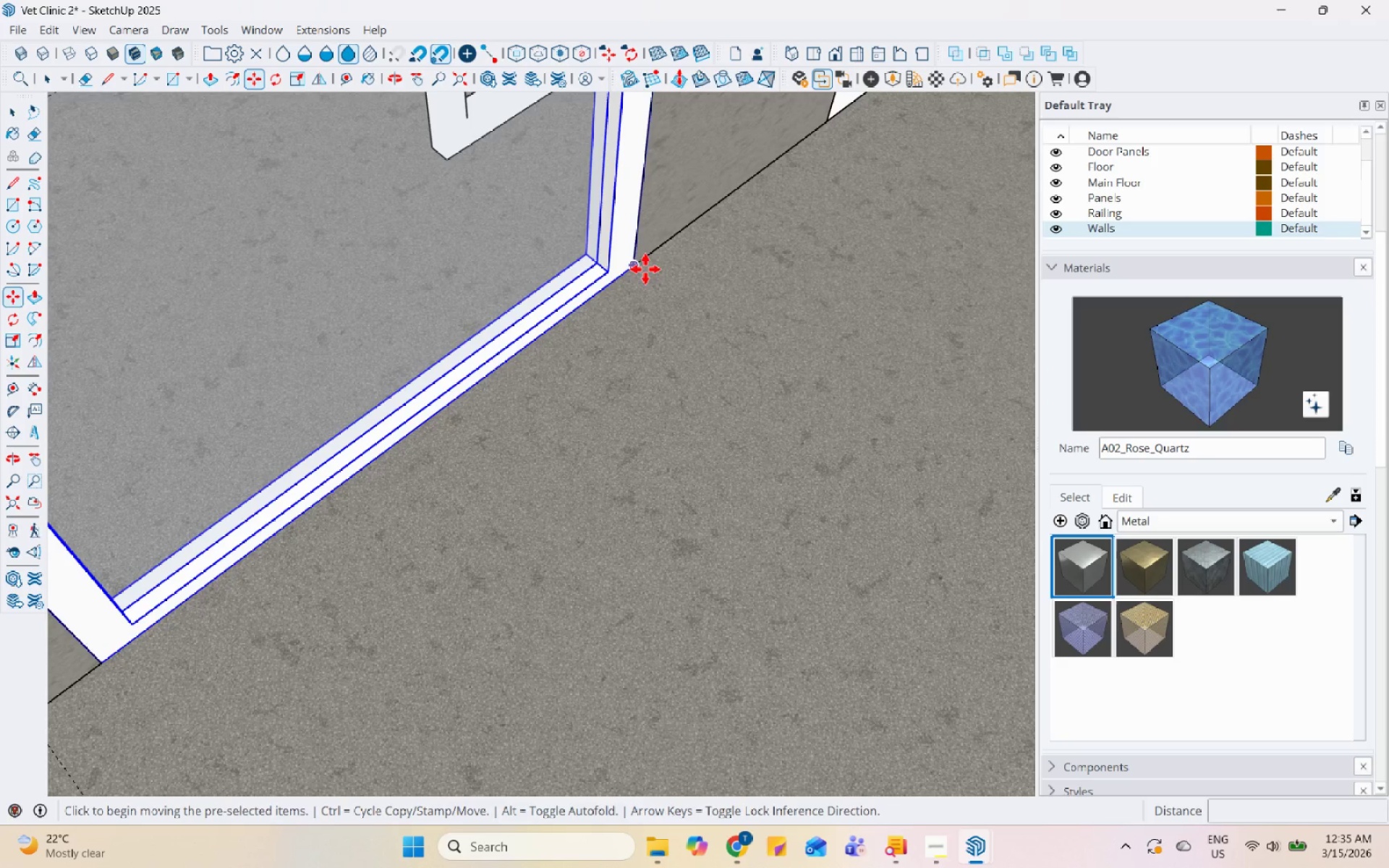 
key(Control+ControlLeft)
 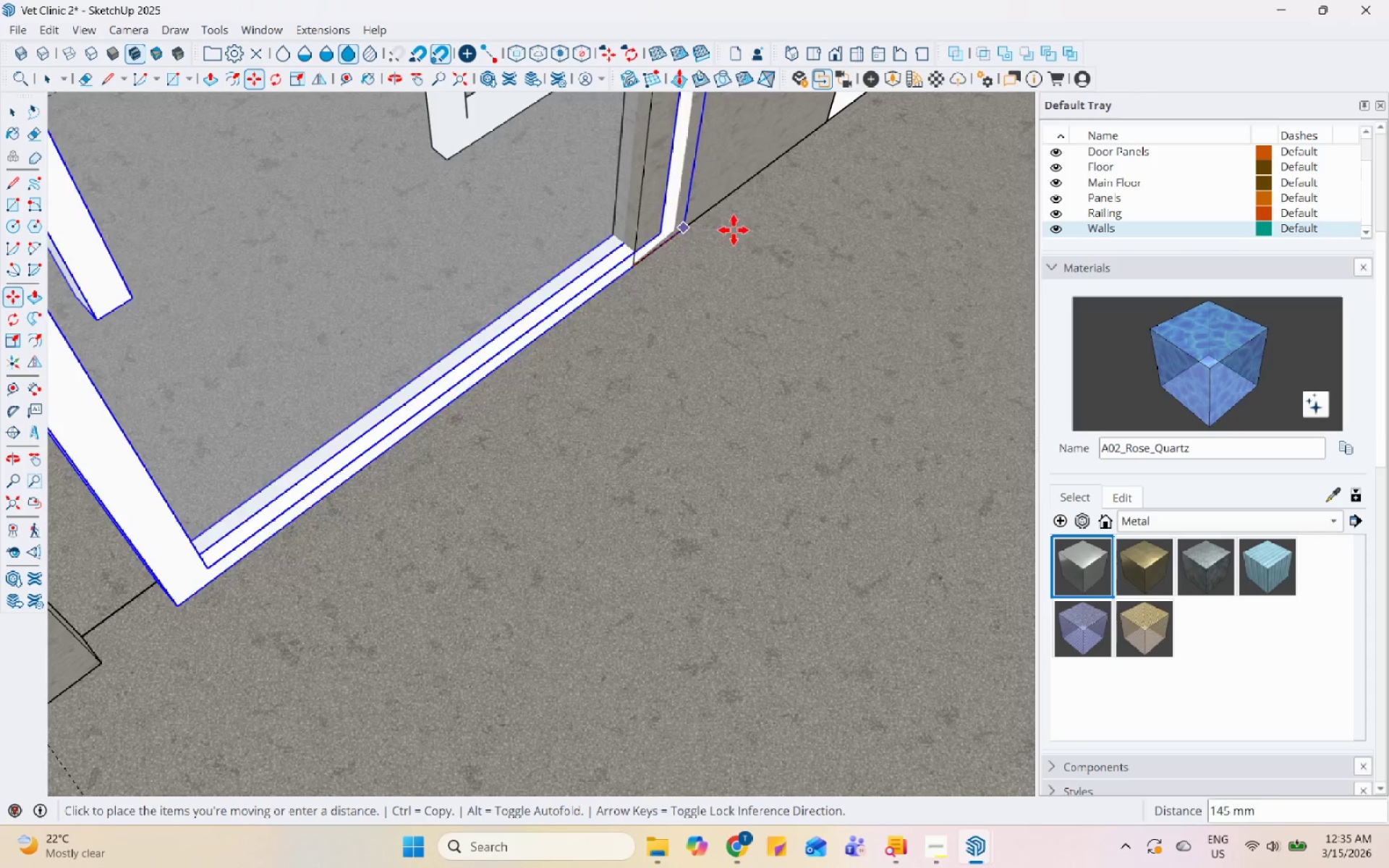 
scroll: coordinate [485, 545], scroll_direction: down, amount: 6.0
 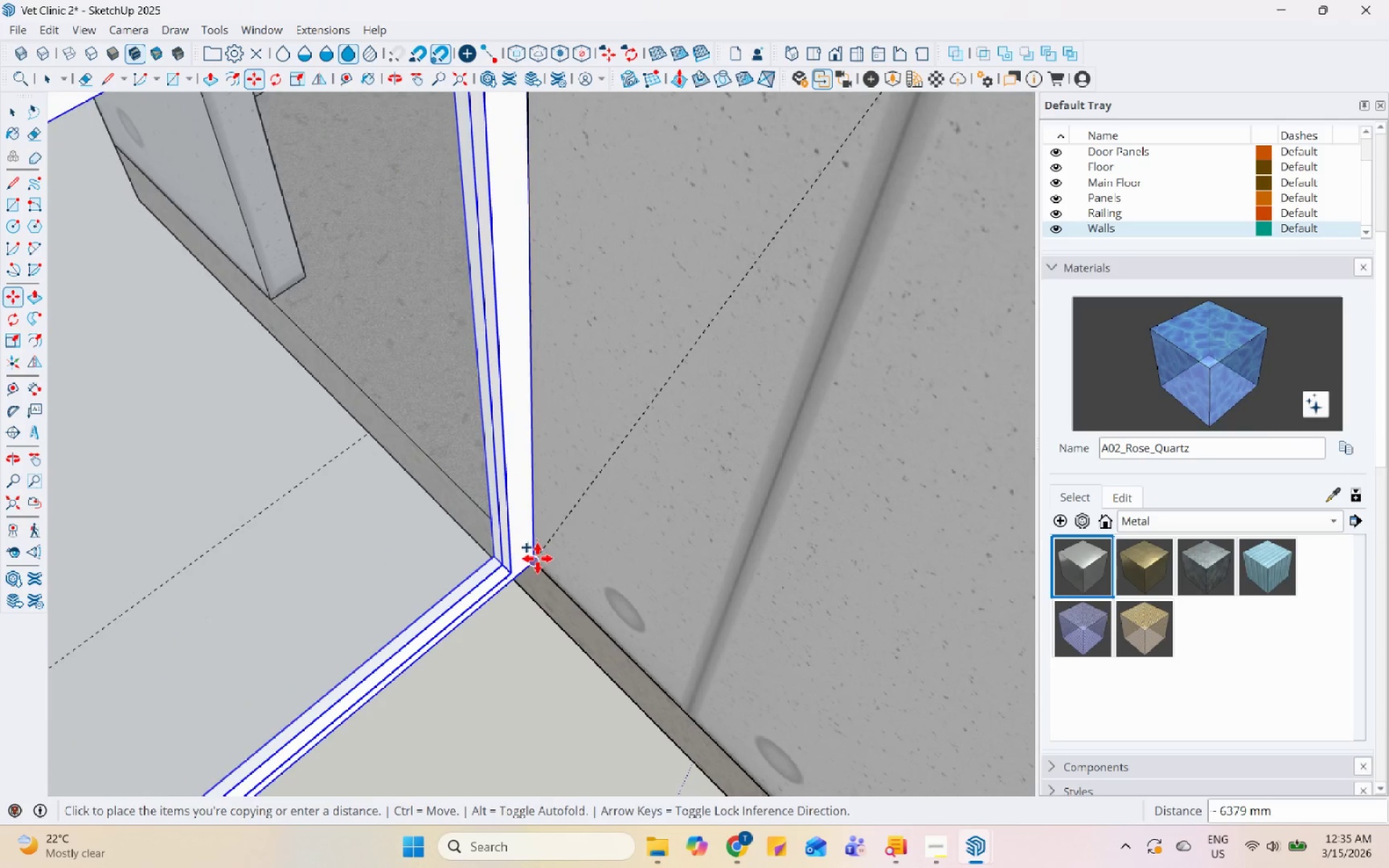 
left_click([538, 558])
 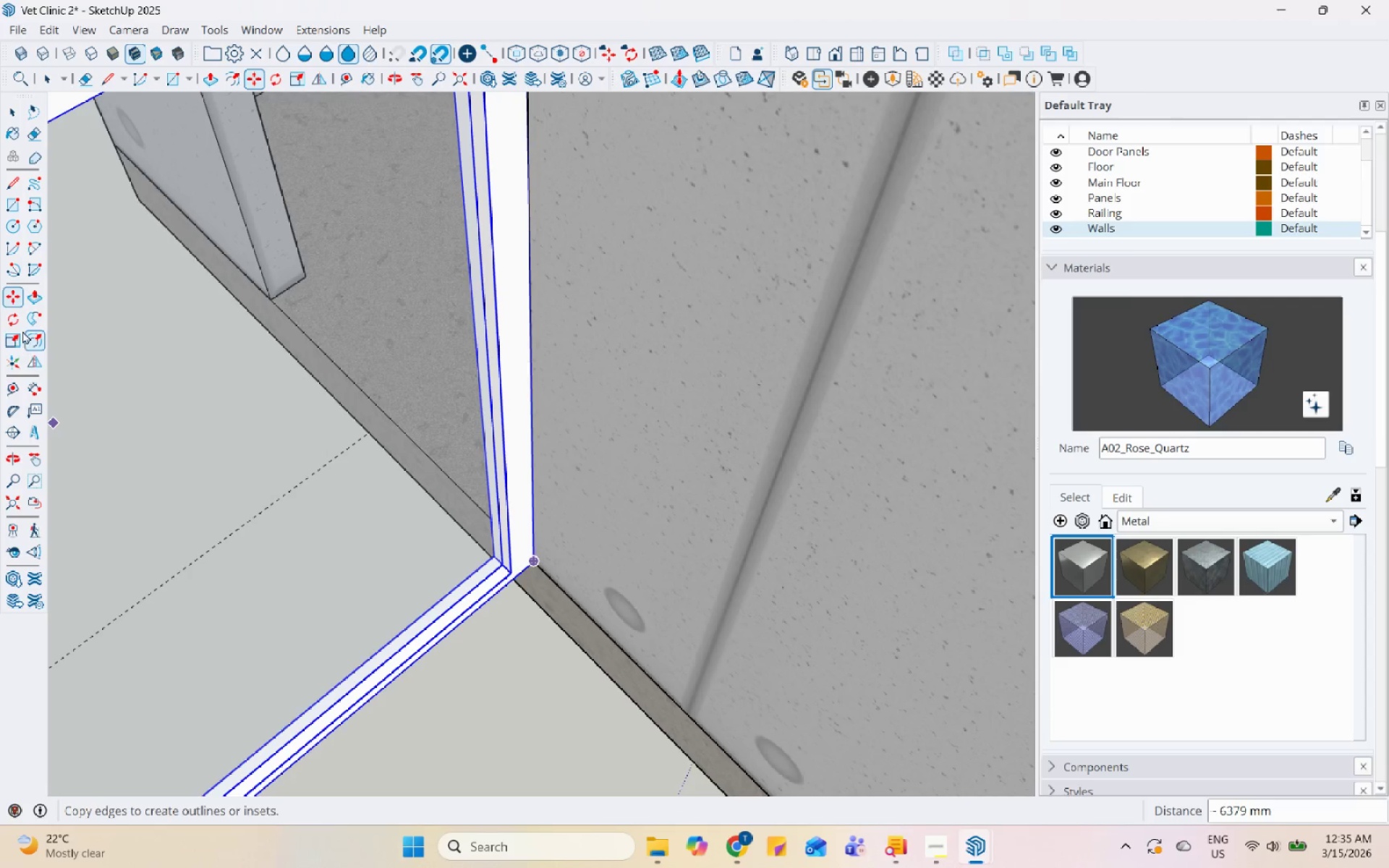 
left_click([22, 328])
 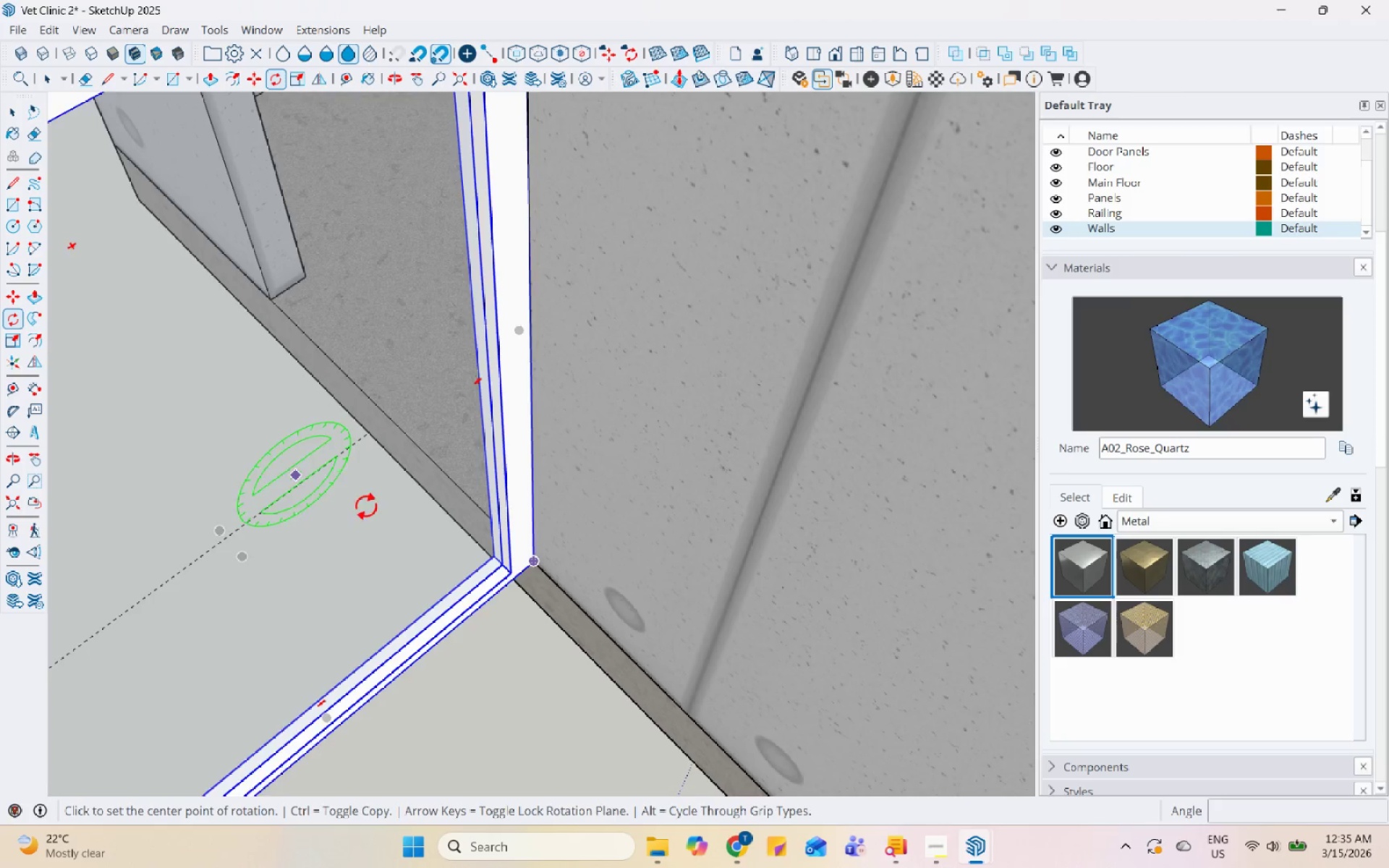 
scroll: coordinate [454, 542], scroll_direction: up, amount: 4.0
 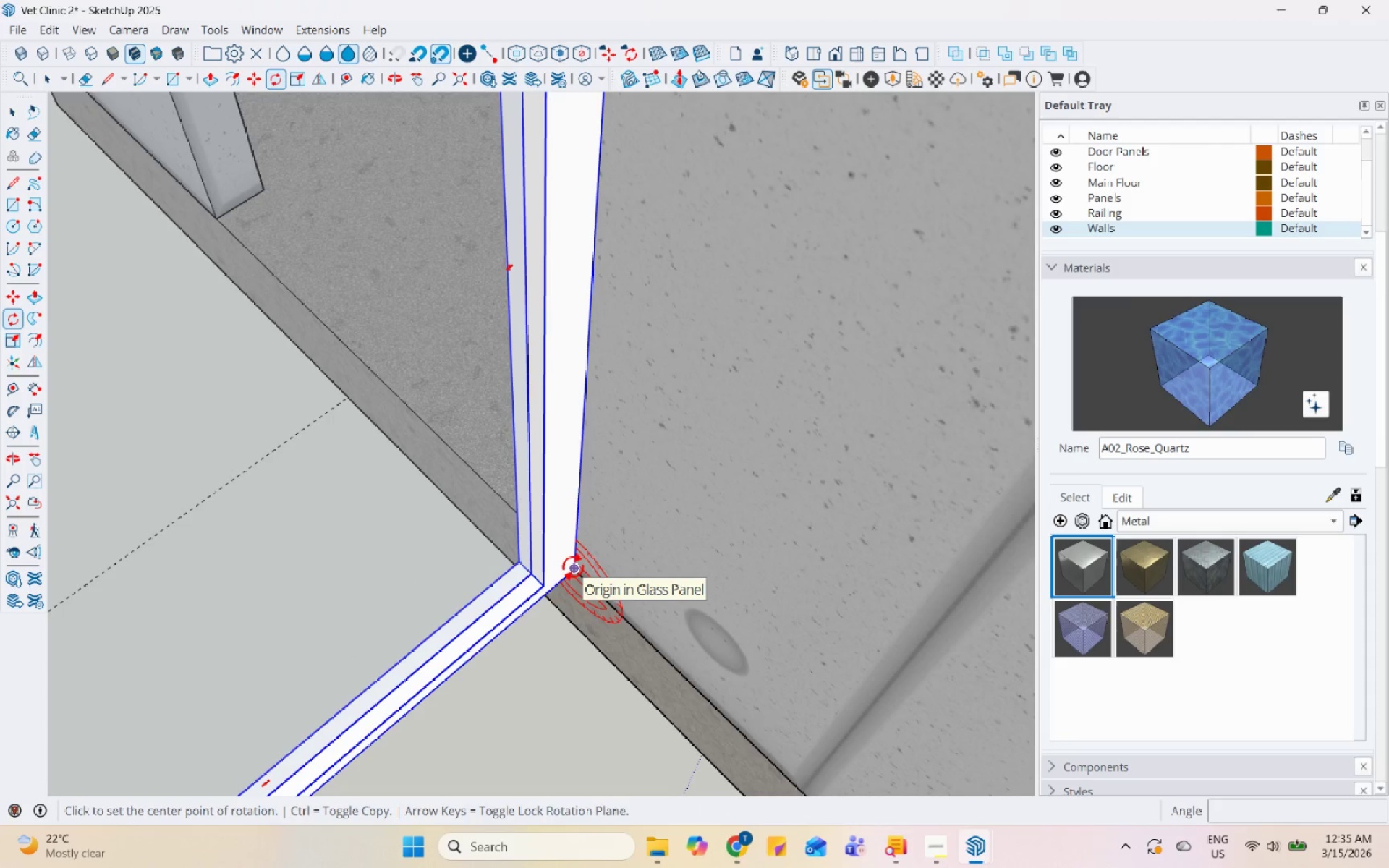 
key(ArrowUp)
 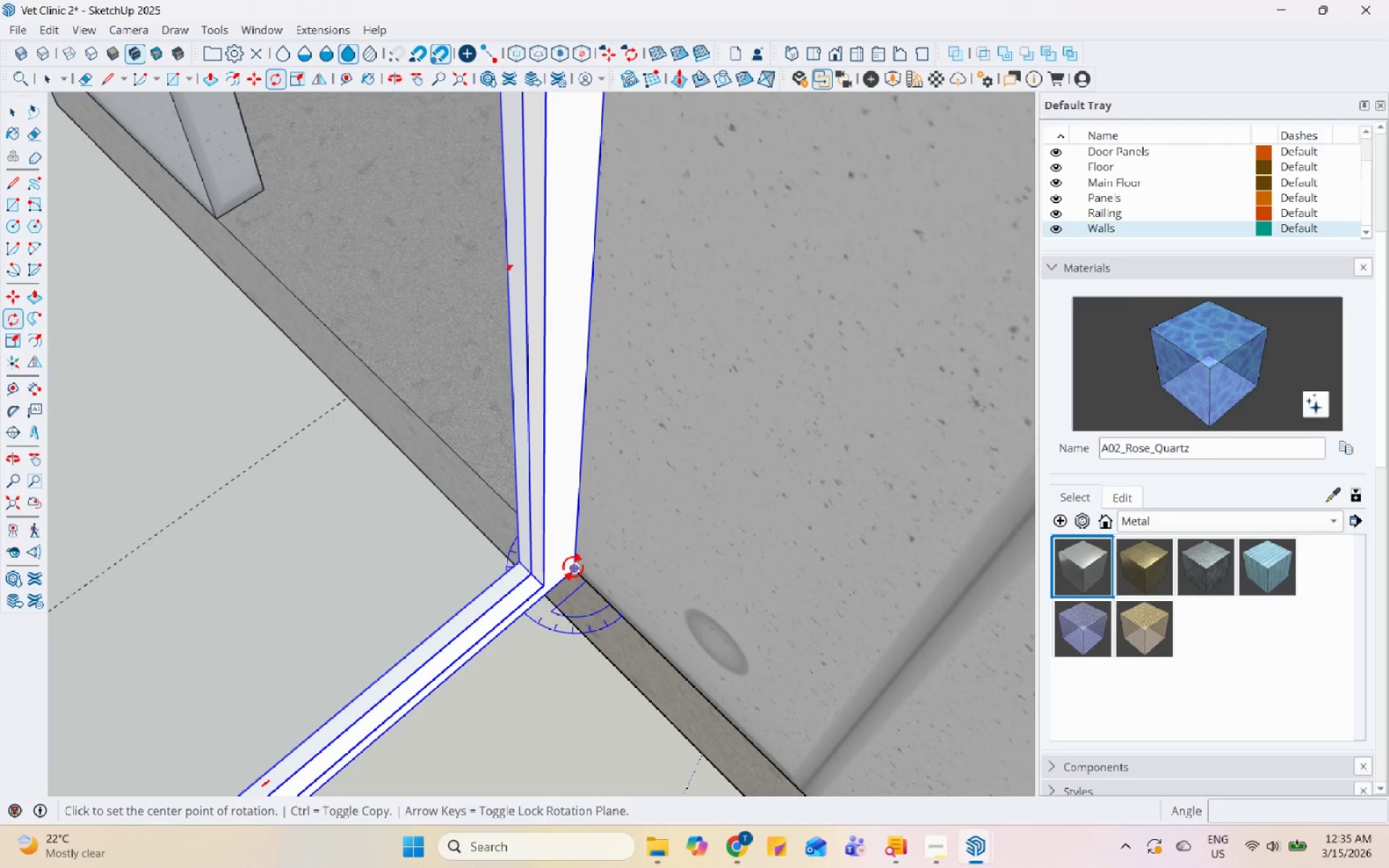 
left_click([573, 567])
 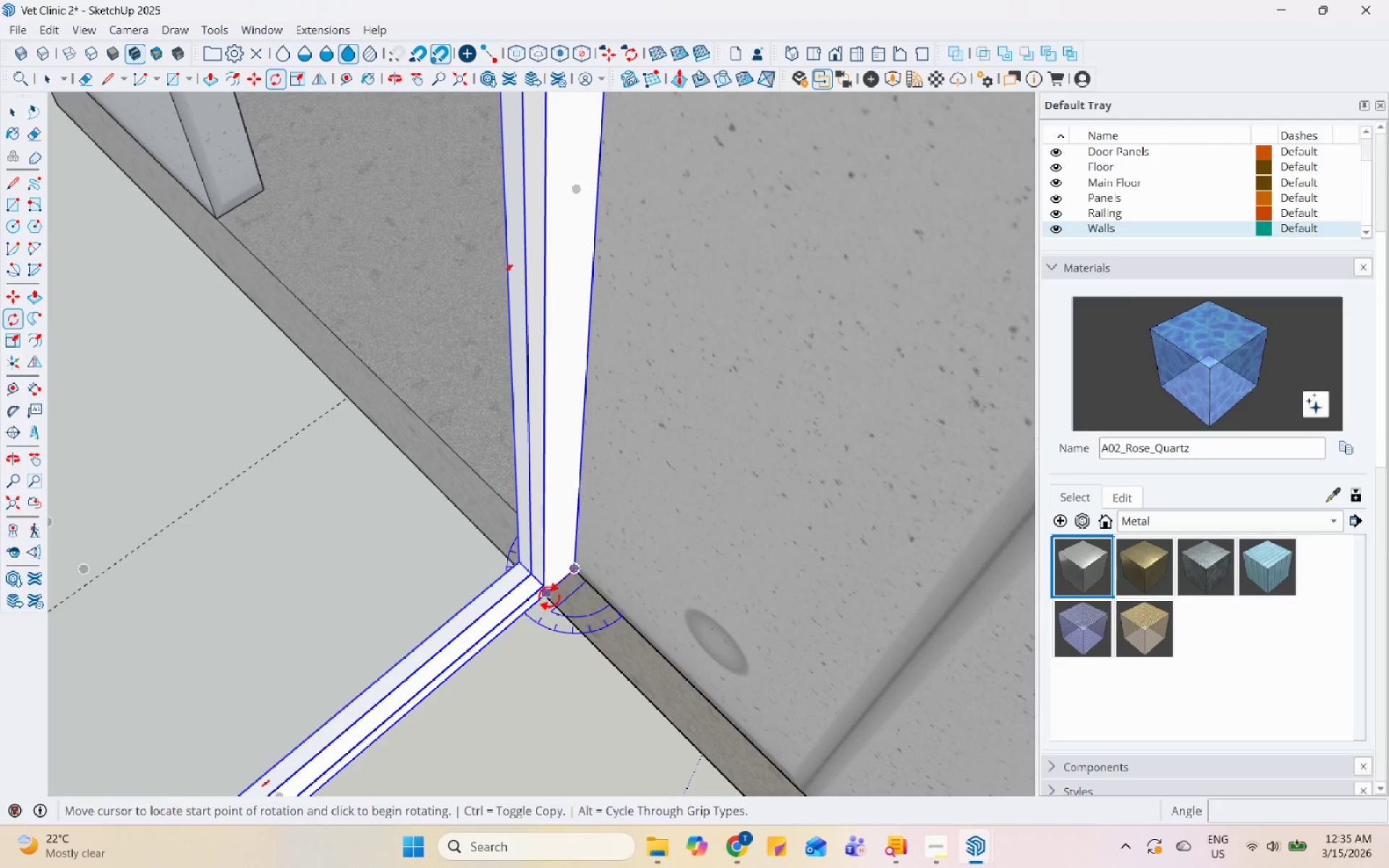 
left_click([549, 597])
 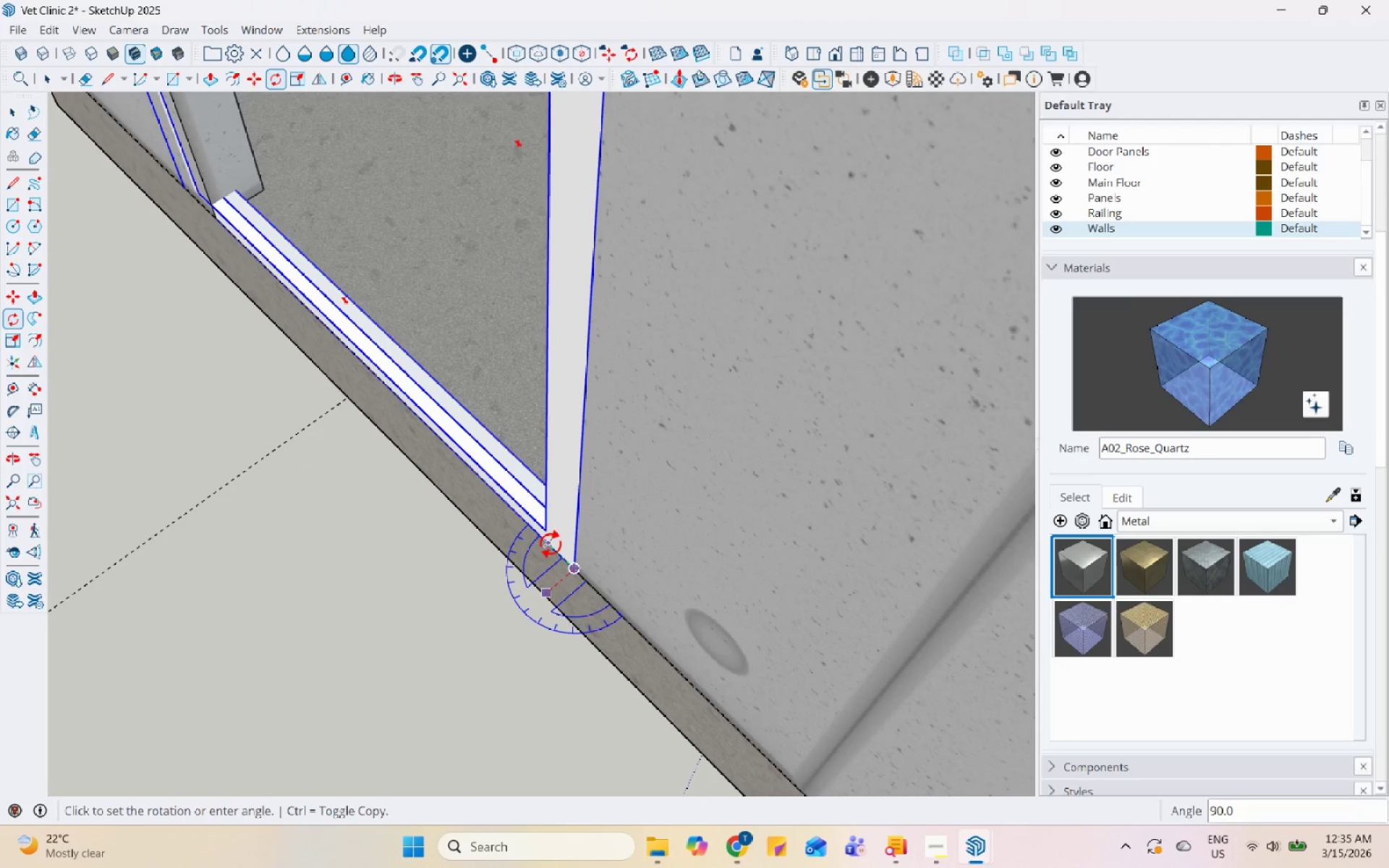 
left_click([551, 544])
 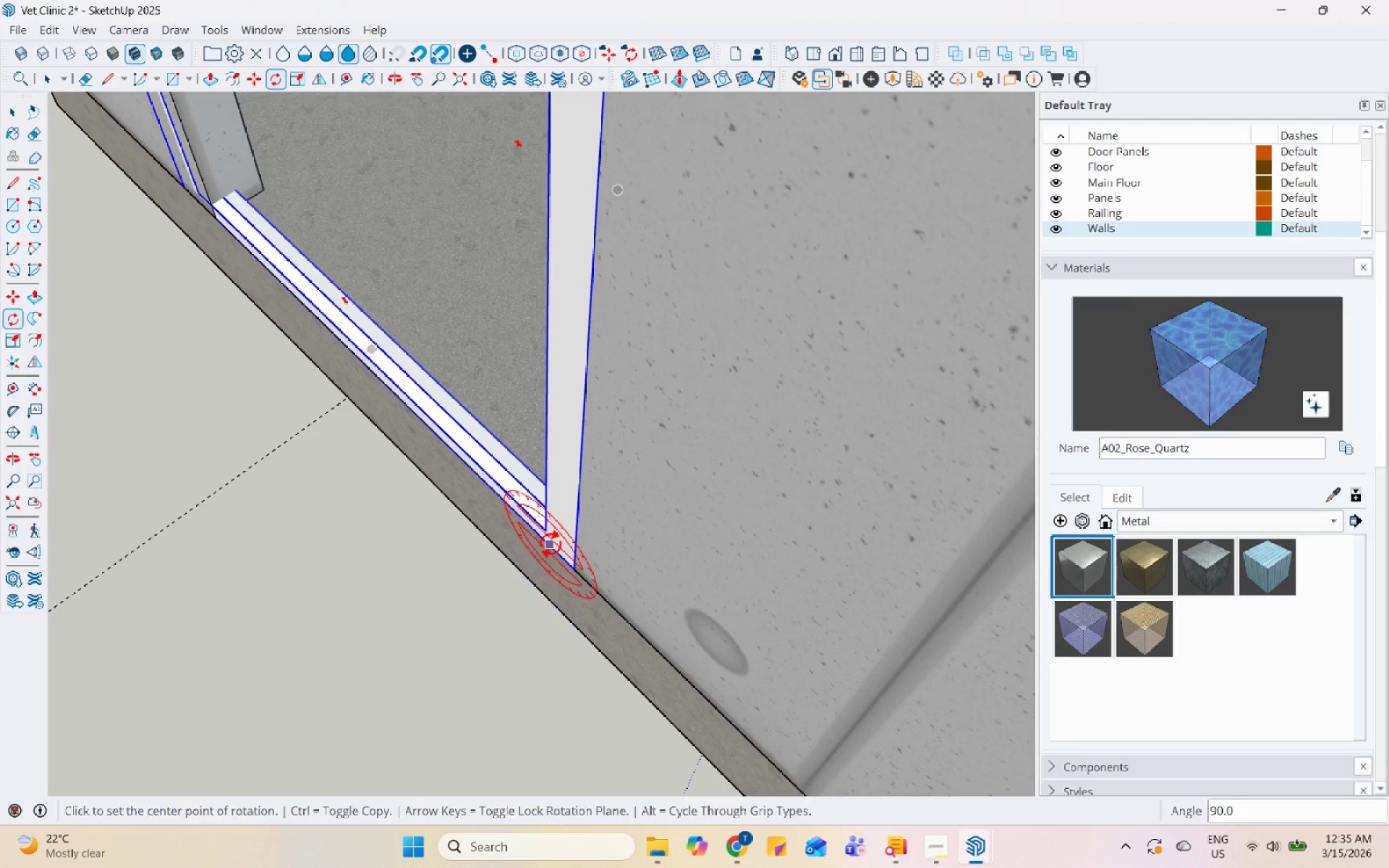 
scroll: coordinate [547, 556], scroll_direction: down, amount: 15.0
 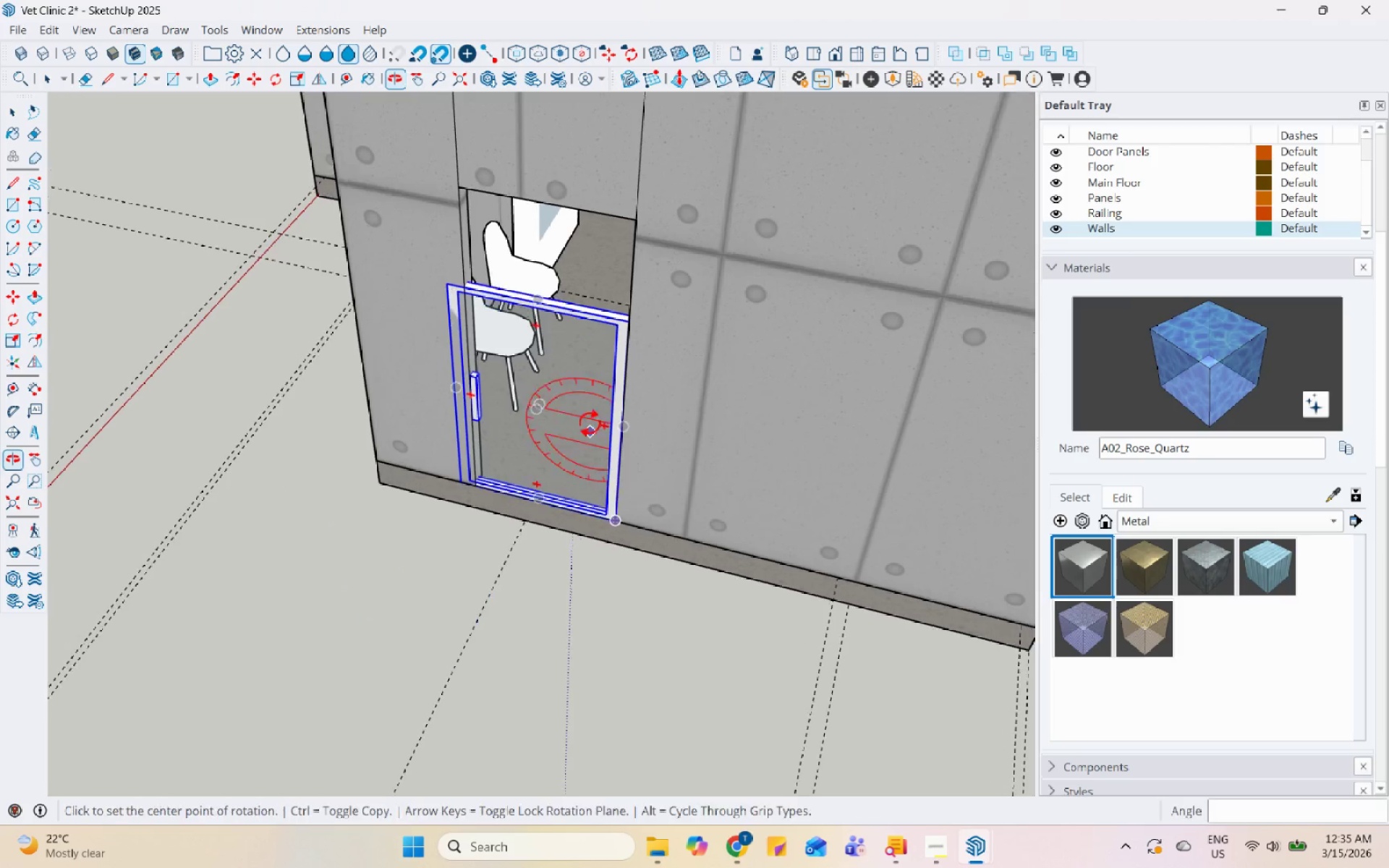 
scroll: coordinate [483, 393], scroll_direction: up, amount: 4.0
 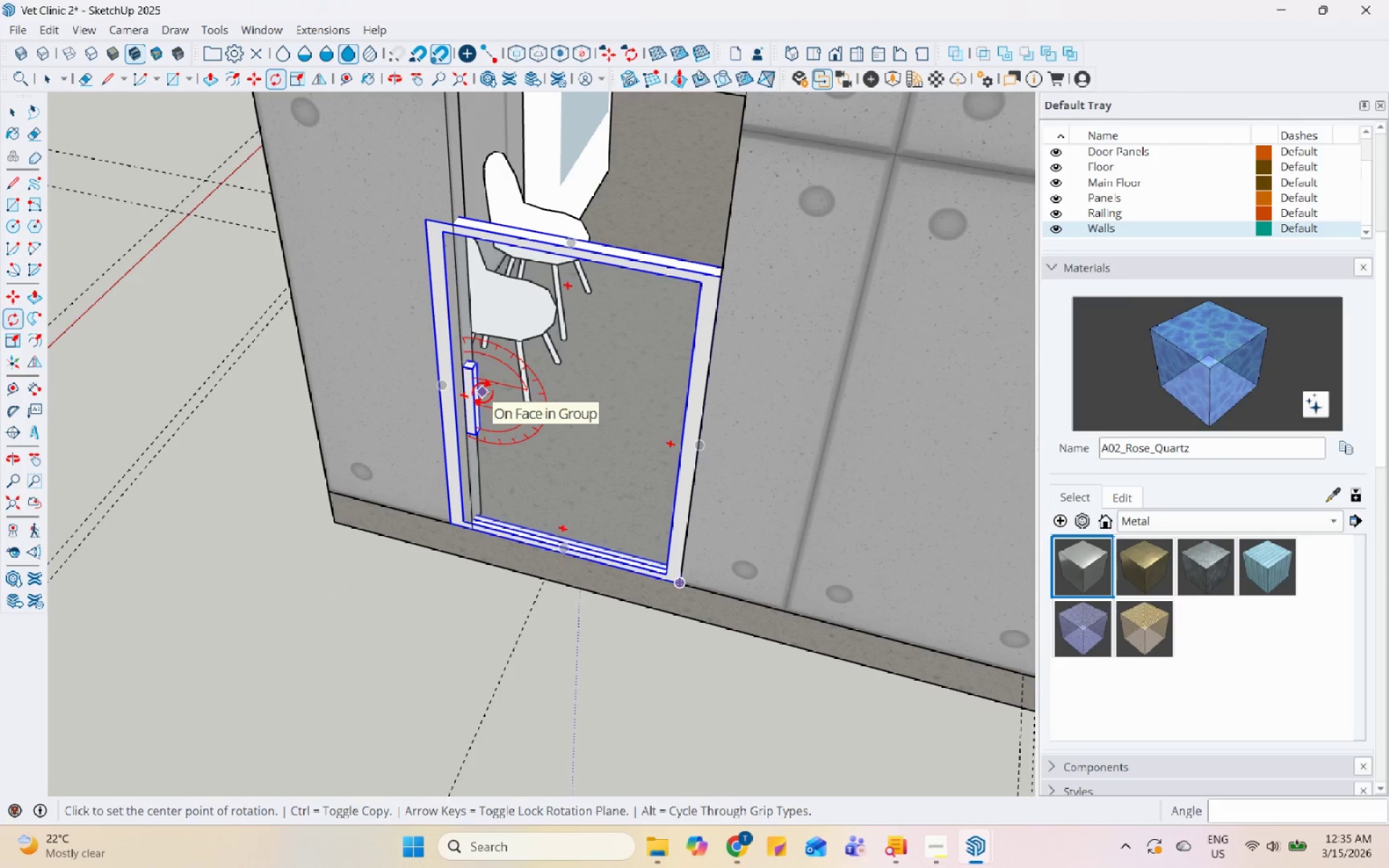 
key(S)
 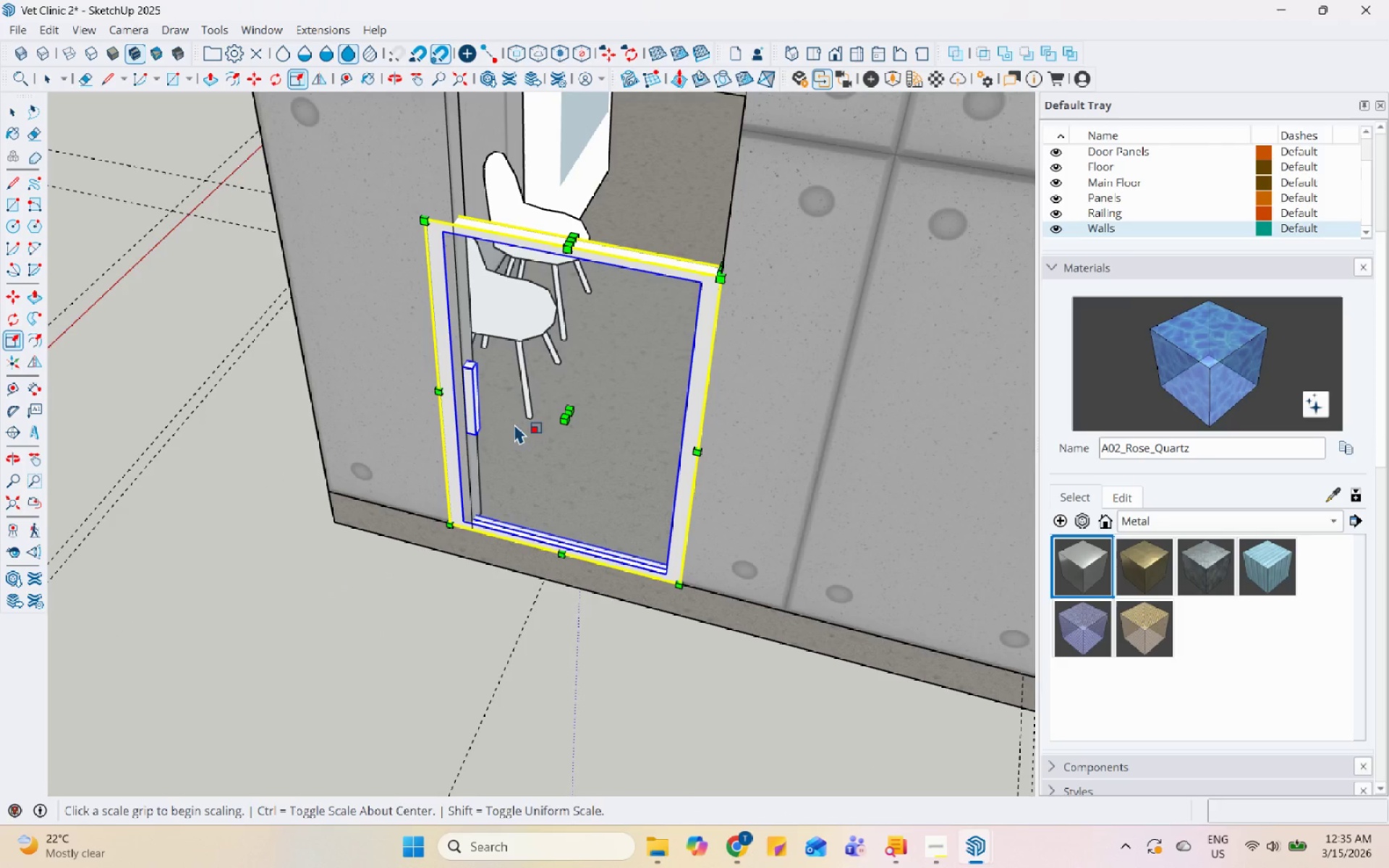 
scroll: coordinate [486, 405], scroll_direction: up, amount: 5.0
 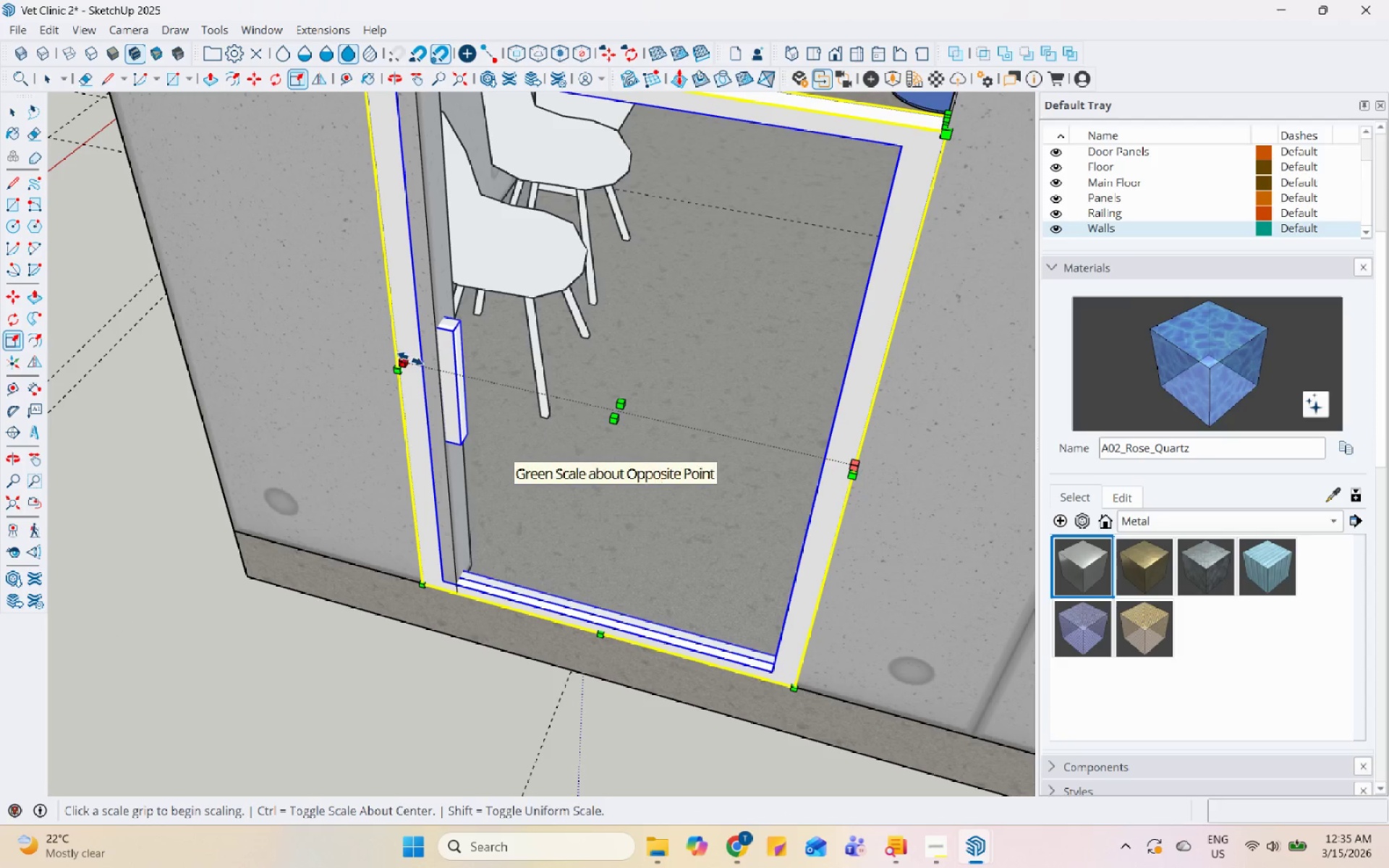 
left_click([404, 362])
 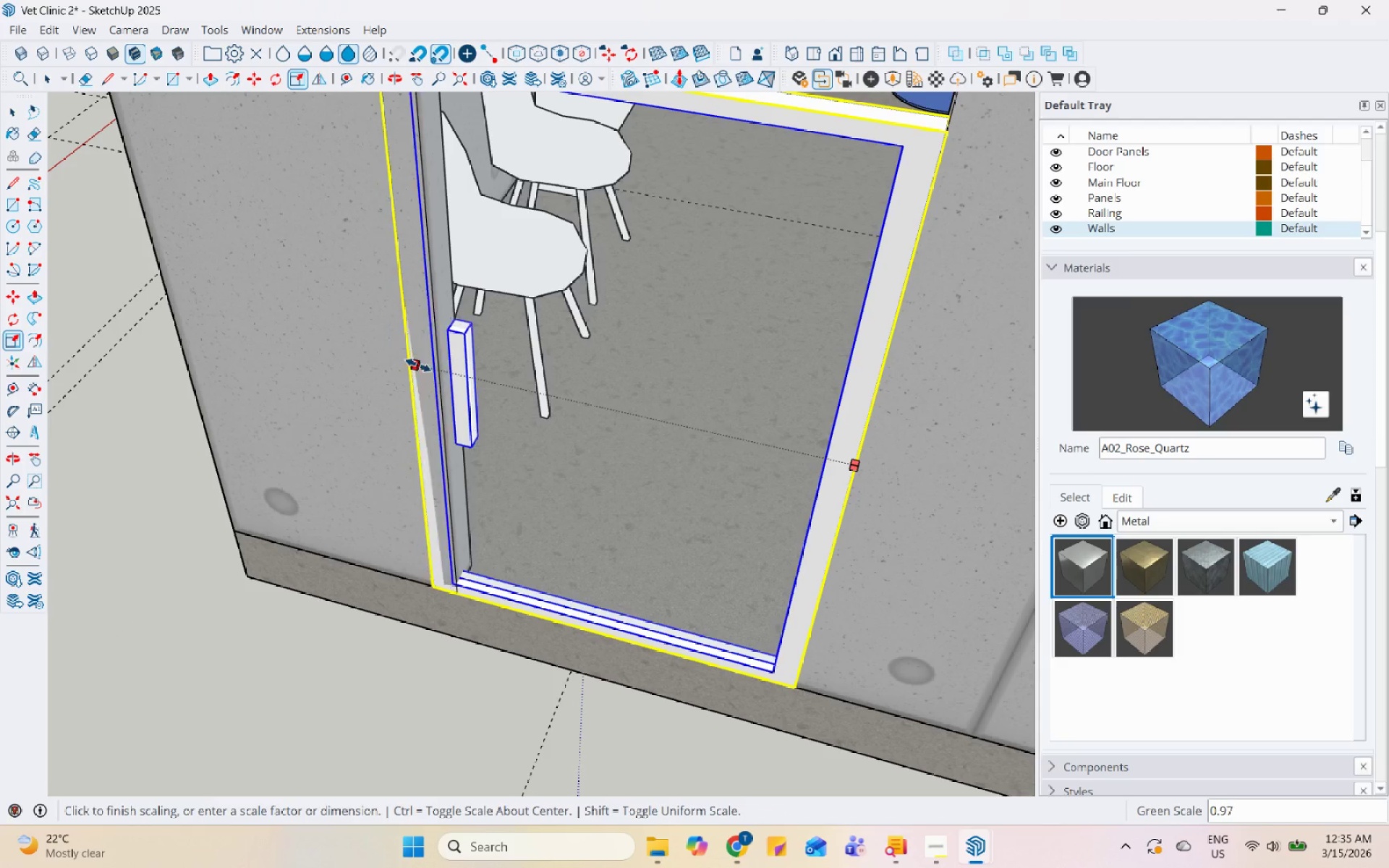 
scroll: coordinate [449, 344], scroll_direction: down, amount: 9.0
 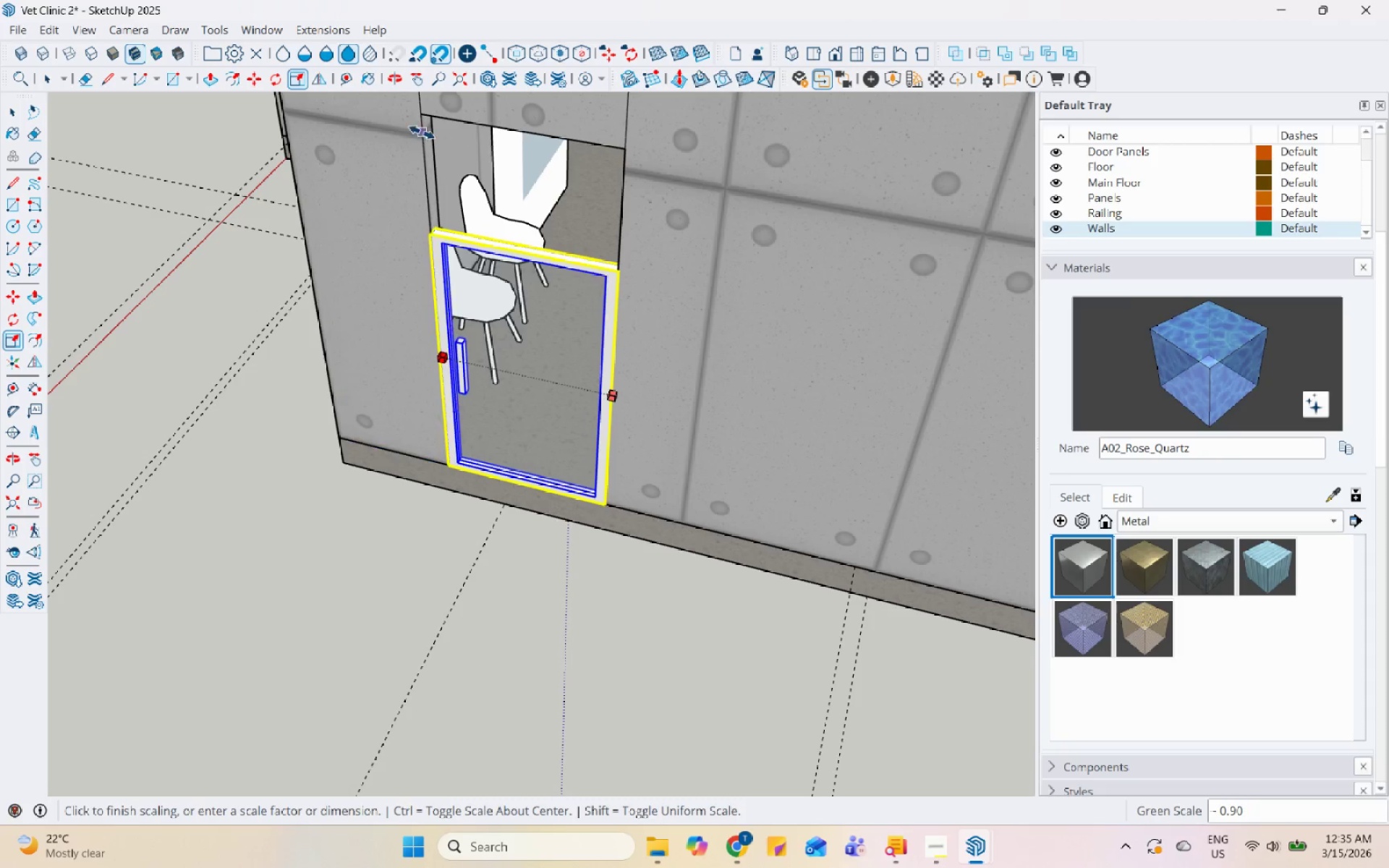 
left_click([420, 132])
 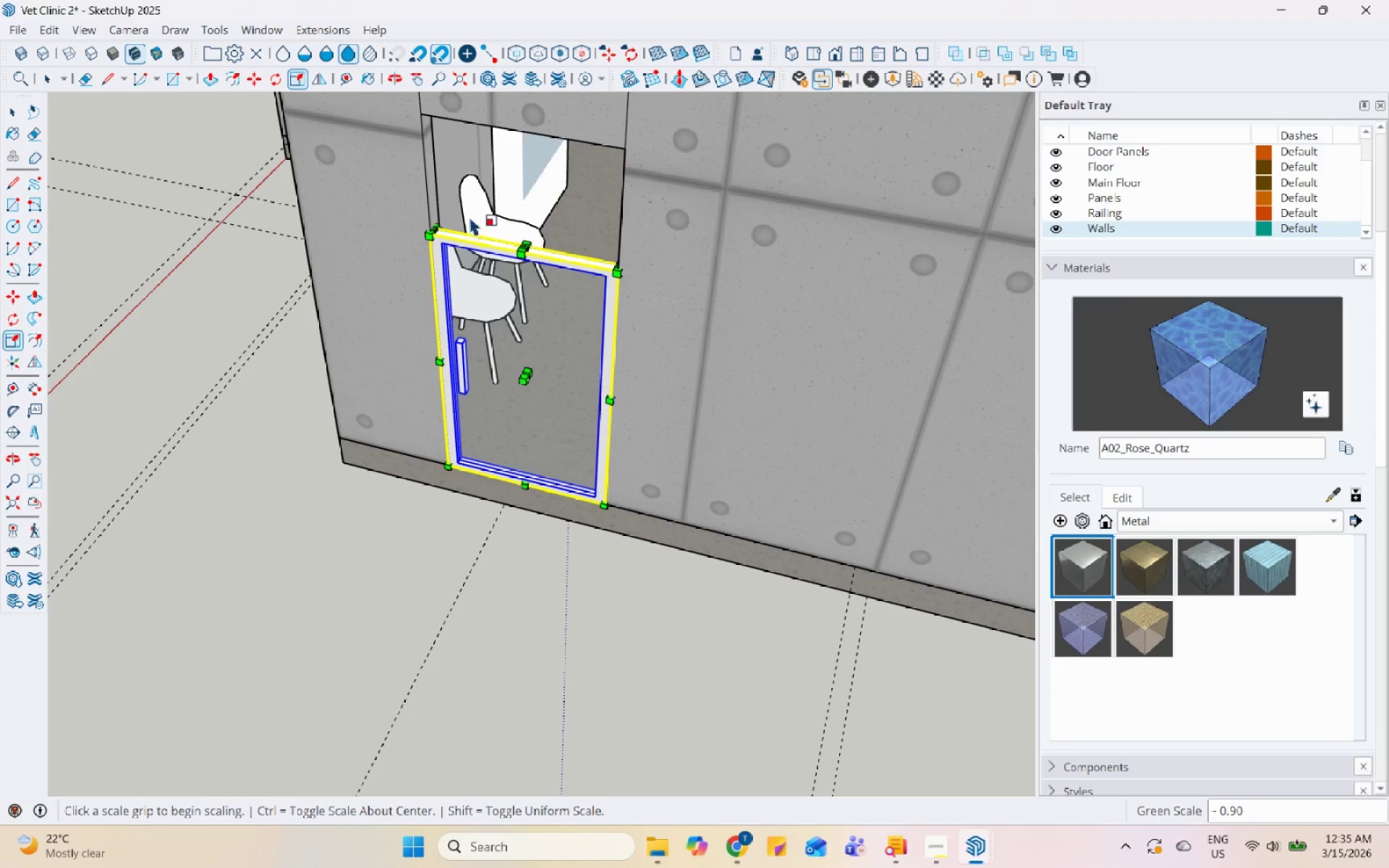 
scroll: coordinate [523, 252], scroll_direction: up, amount: 4.0
 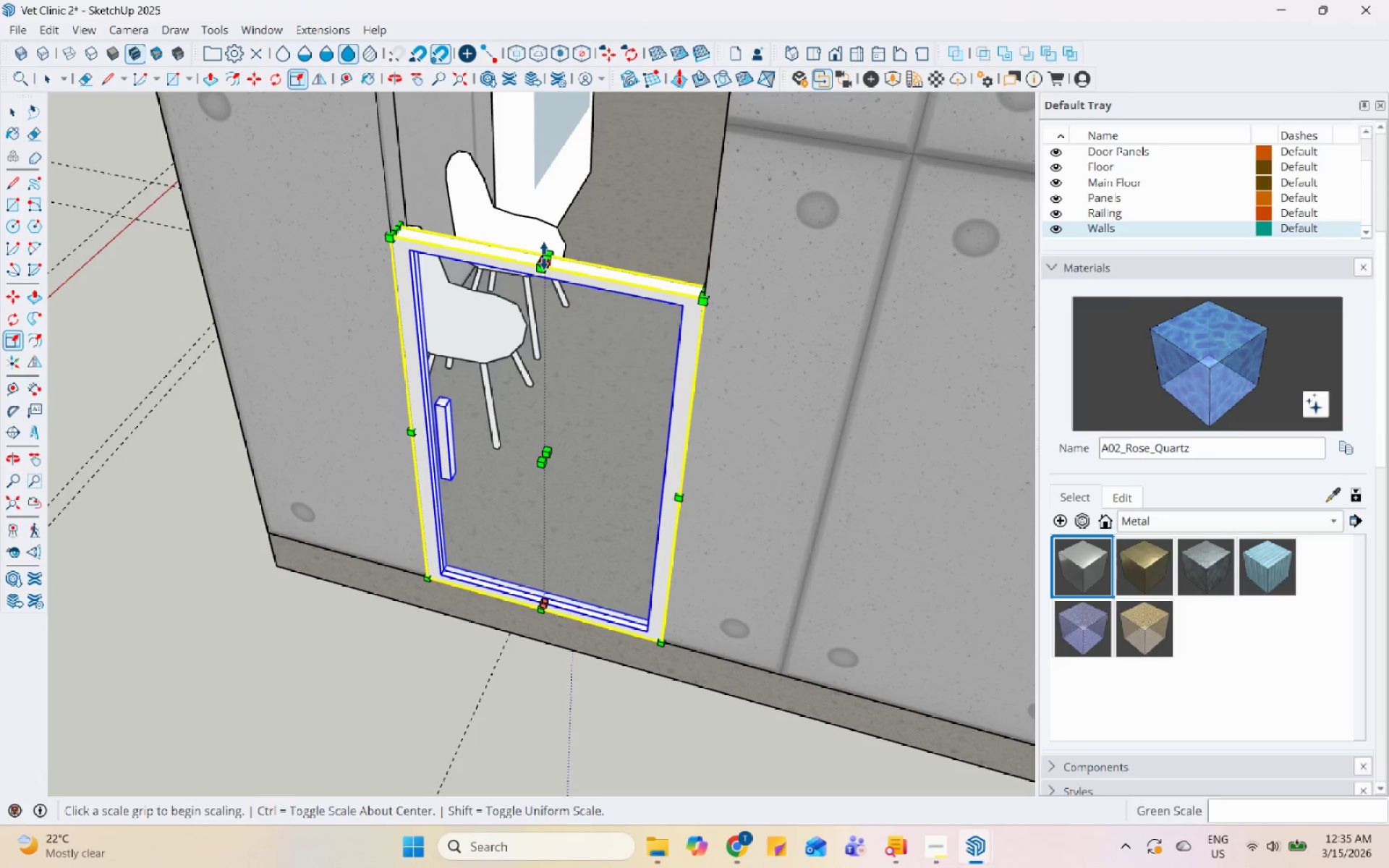 
left_click([545, 258])
 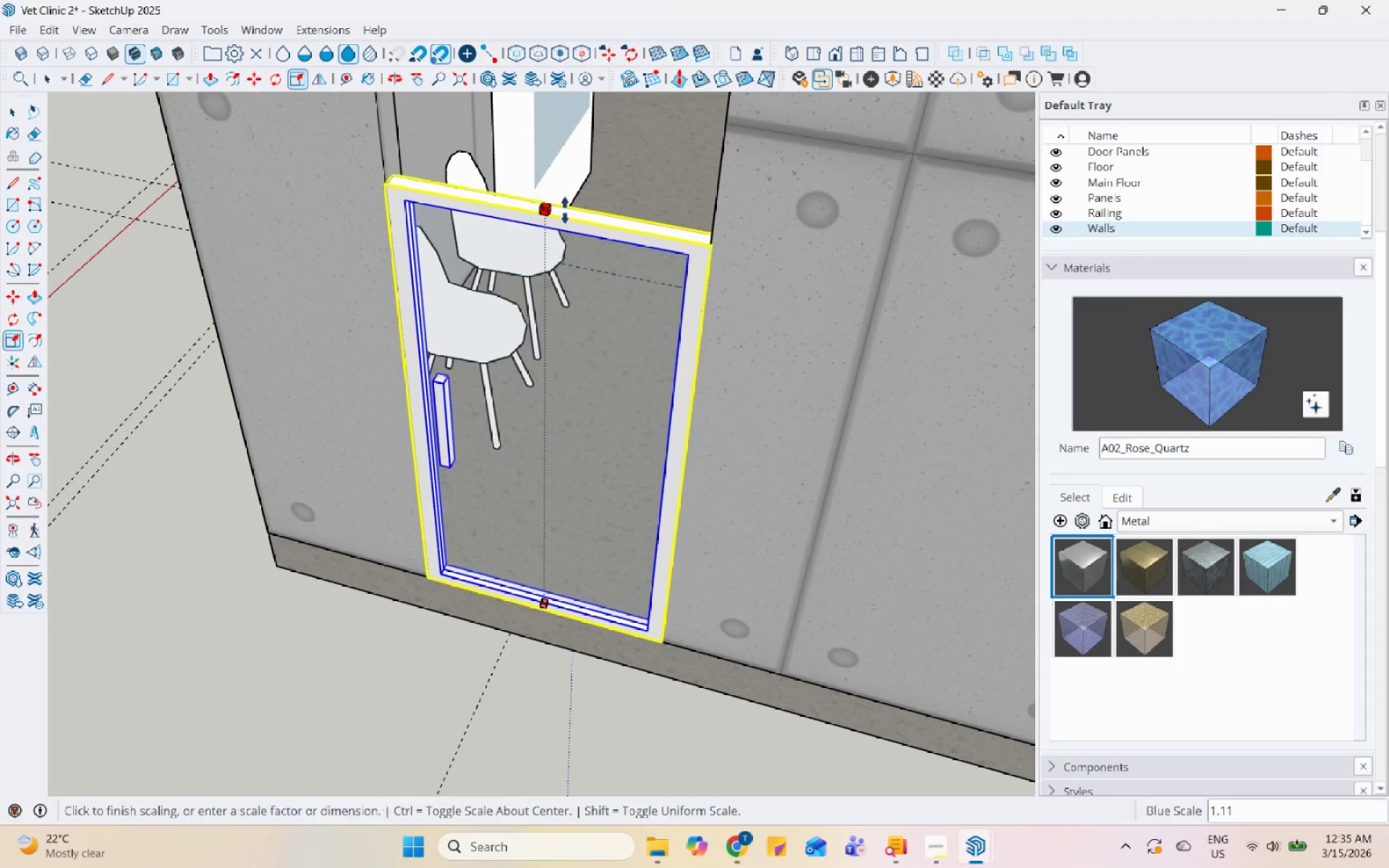 
scroll: coordinate [557, 221], scroll_direction: down, amount: 6.0
 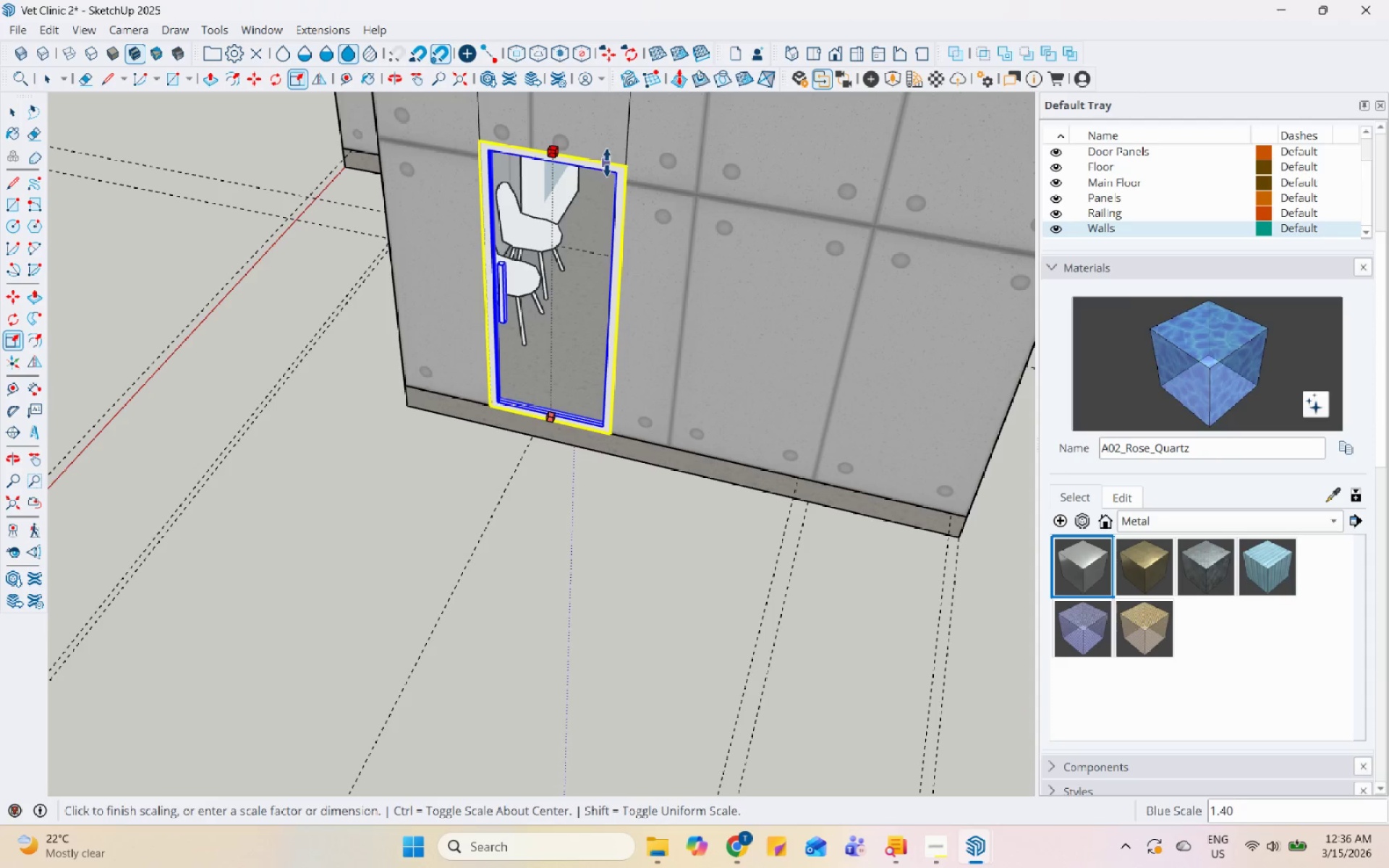 
left_click([619, 163])
 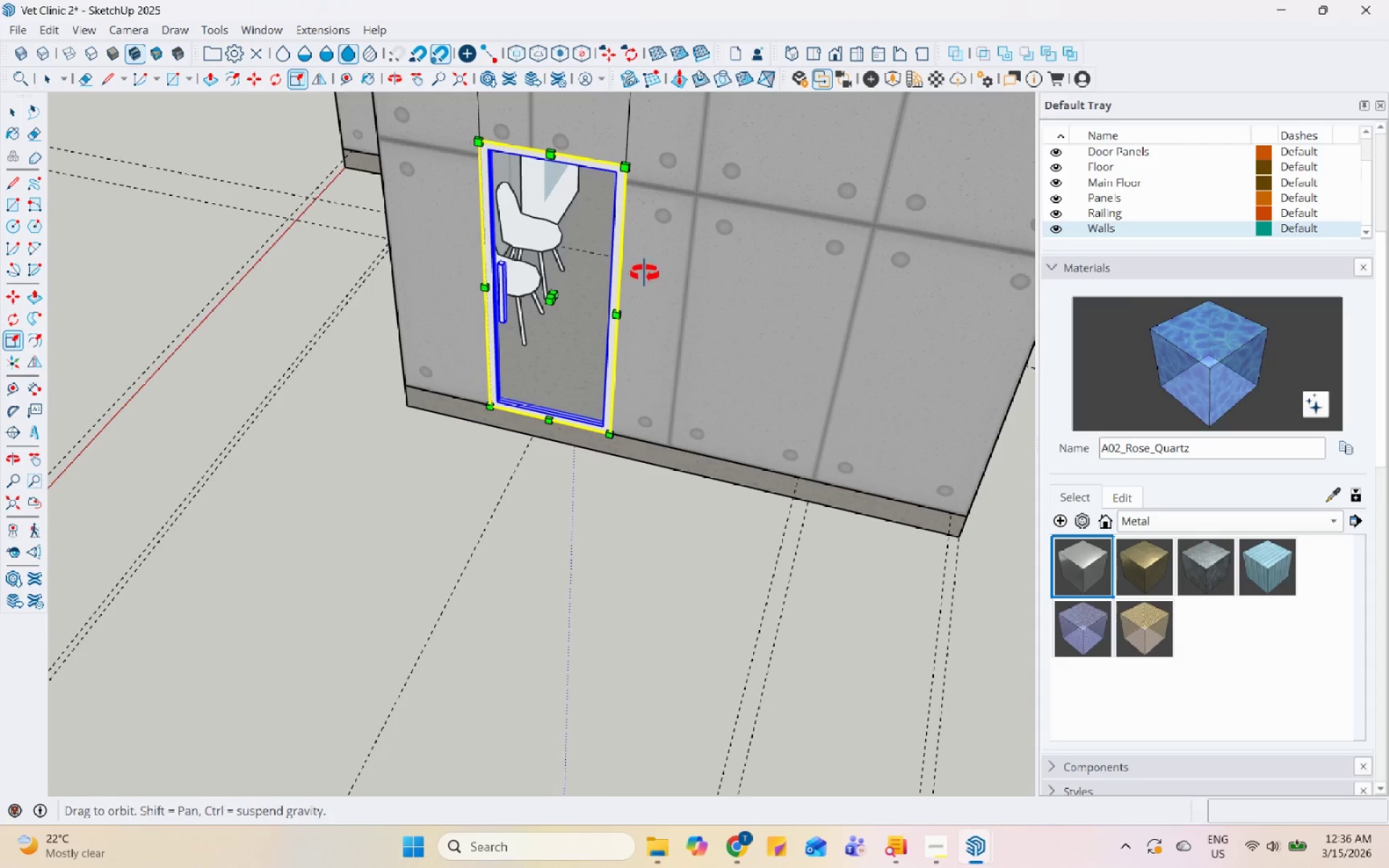 
key(Space)
 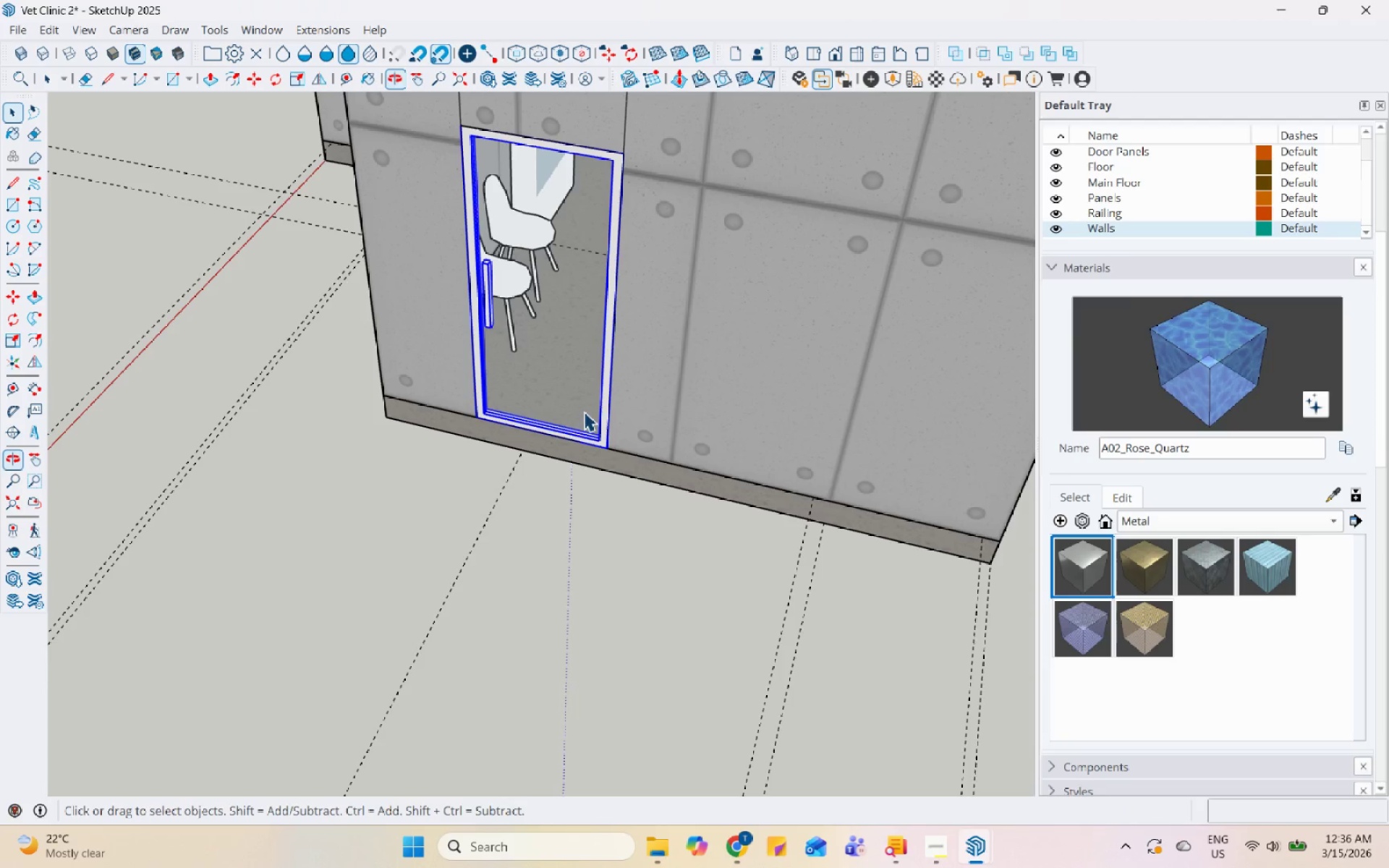 
left_click([527, 504])
 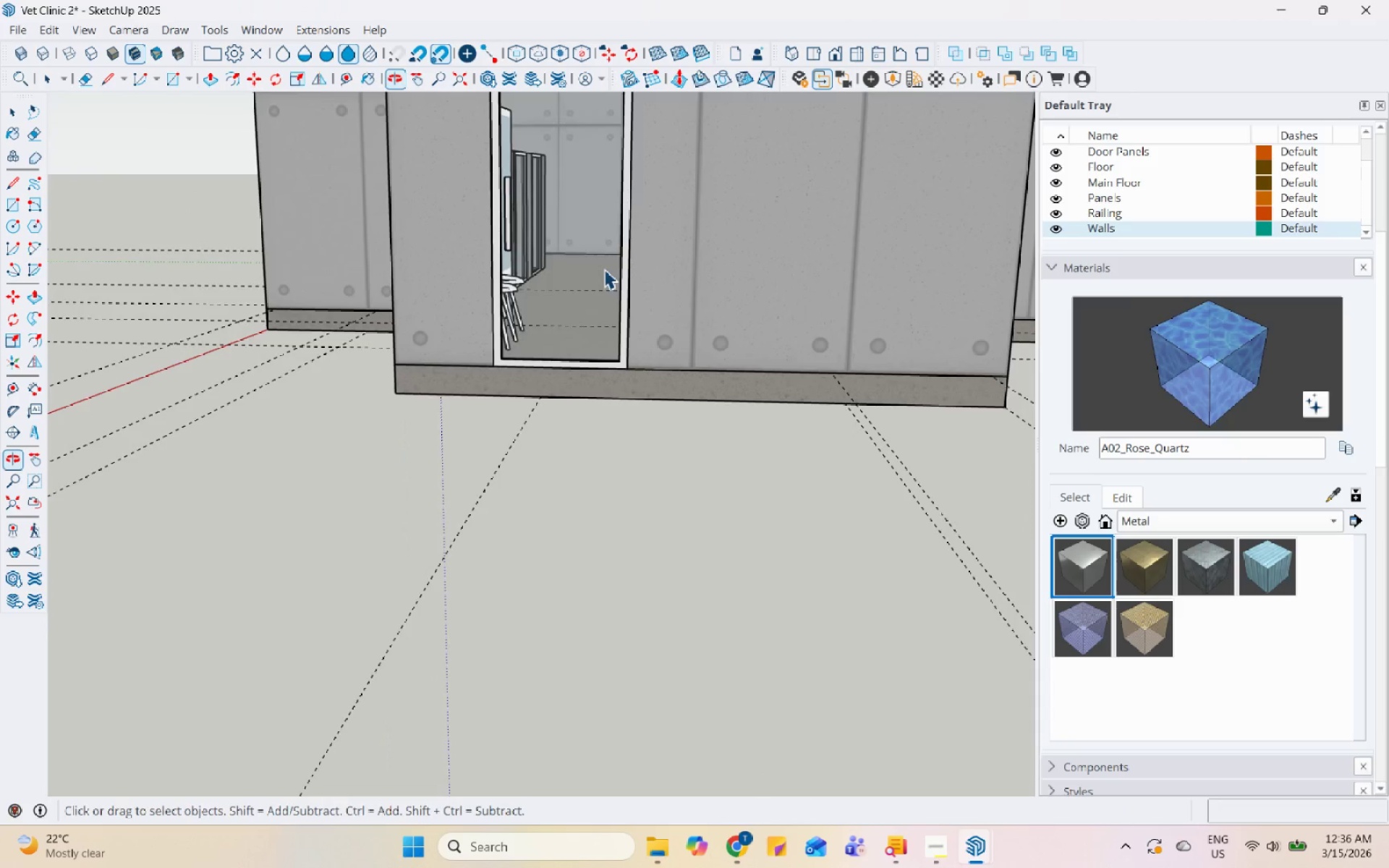 
scroll: coordinate [645, 273], scroll_direction: up, amount: 1.0
 